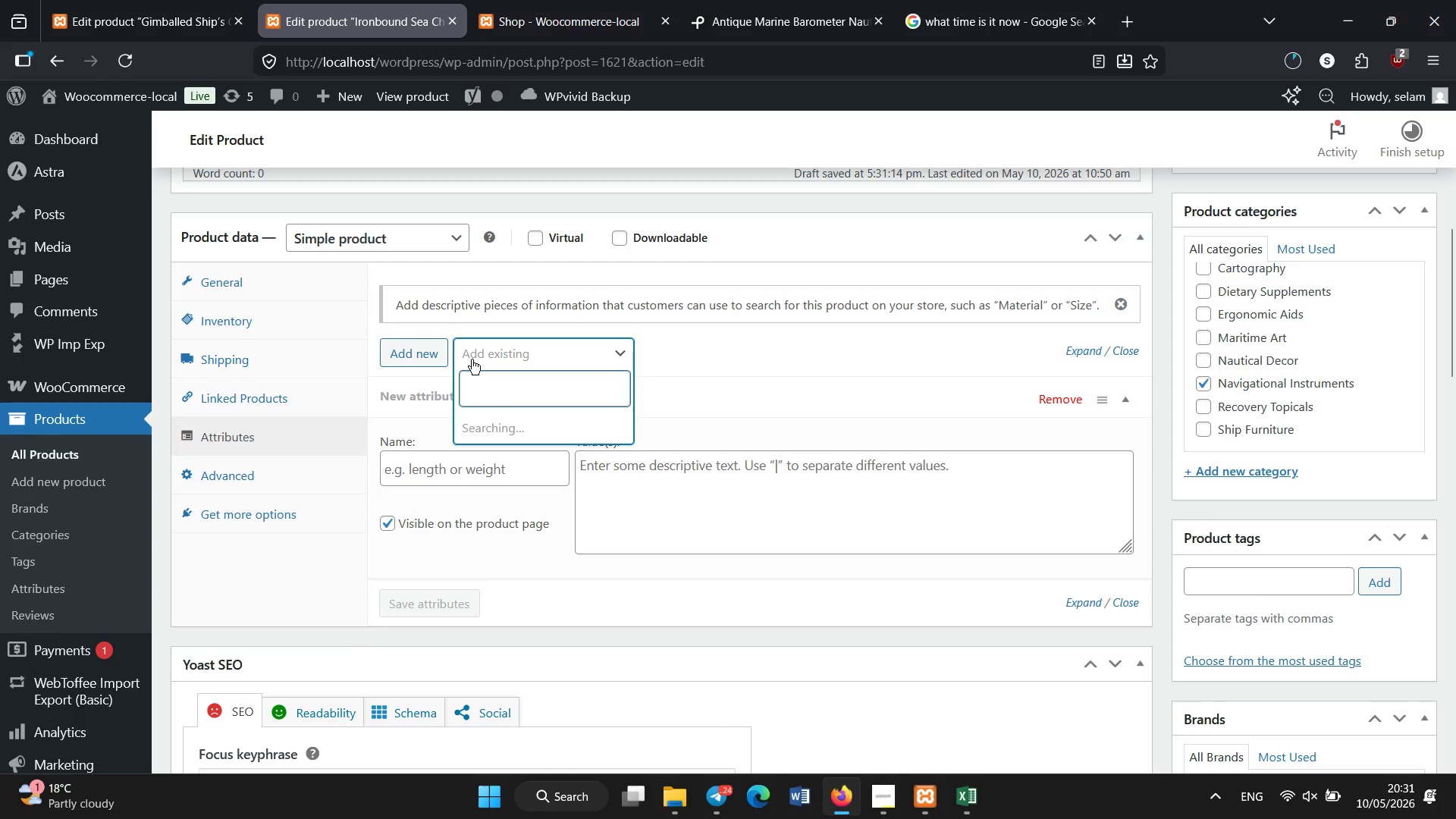 
wait(16.72)
 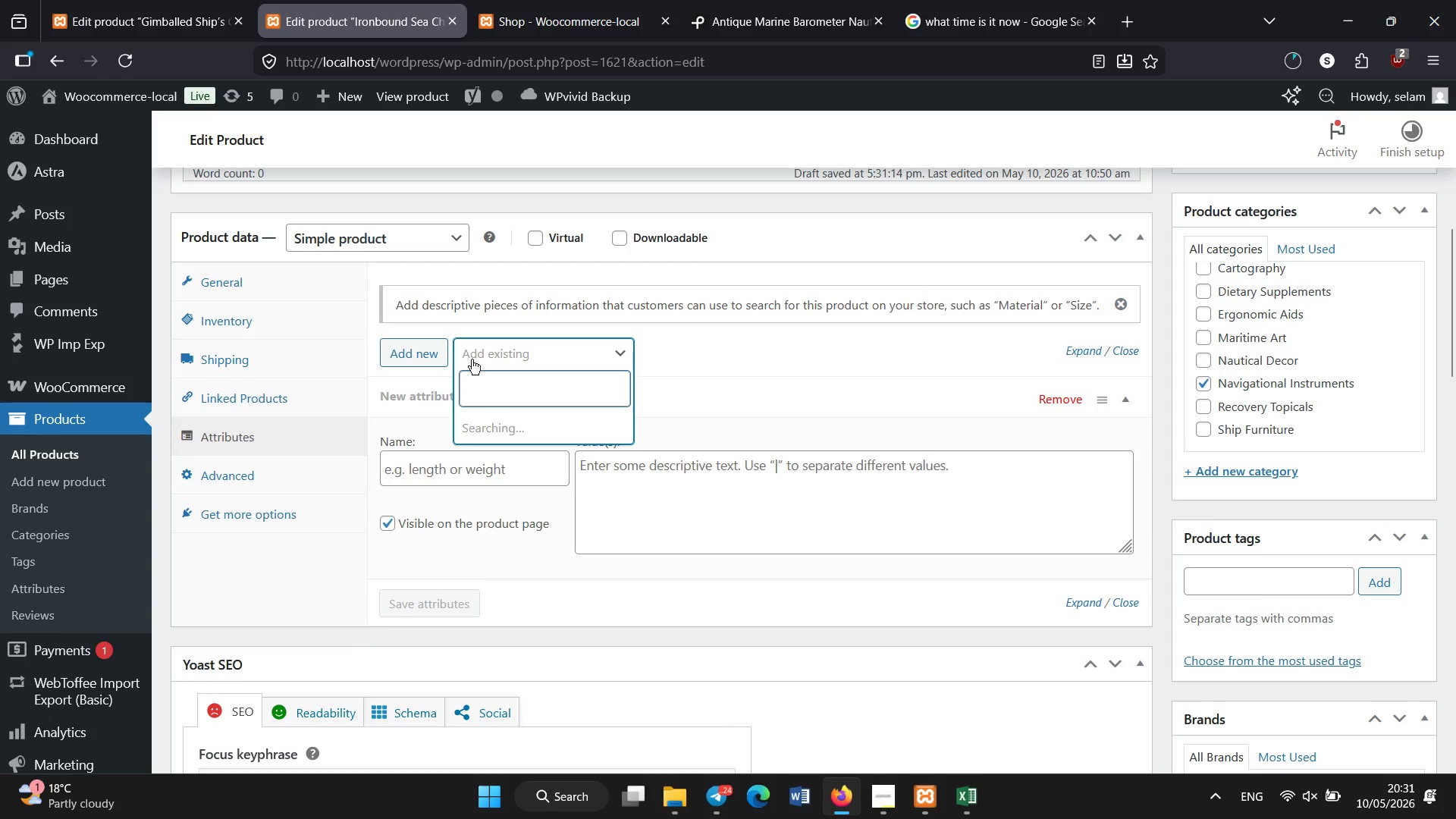 
left_click([473, 457])
 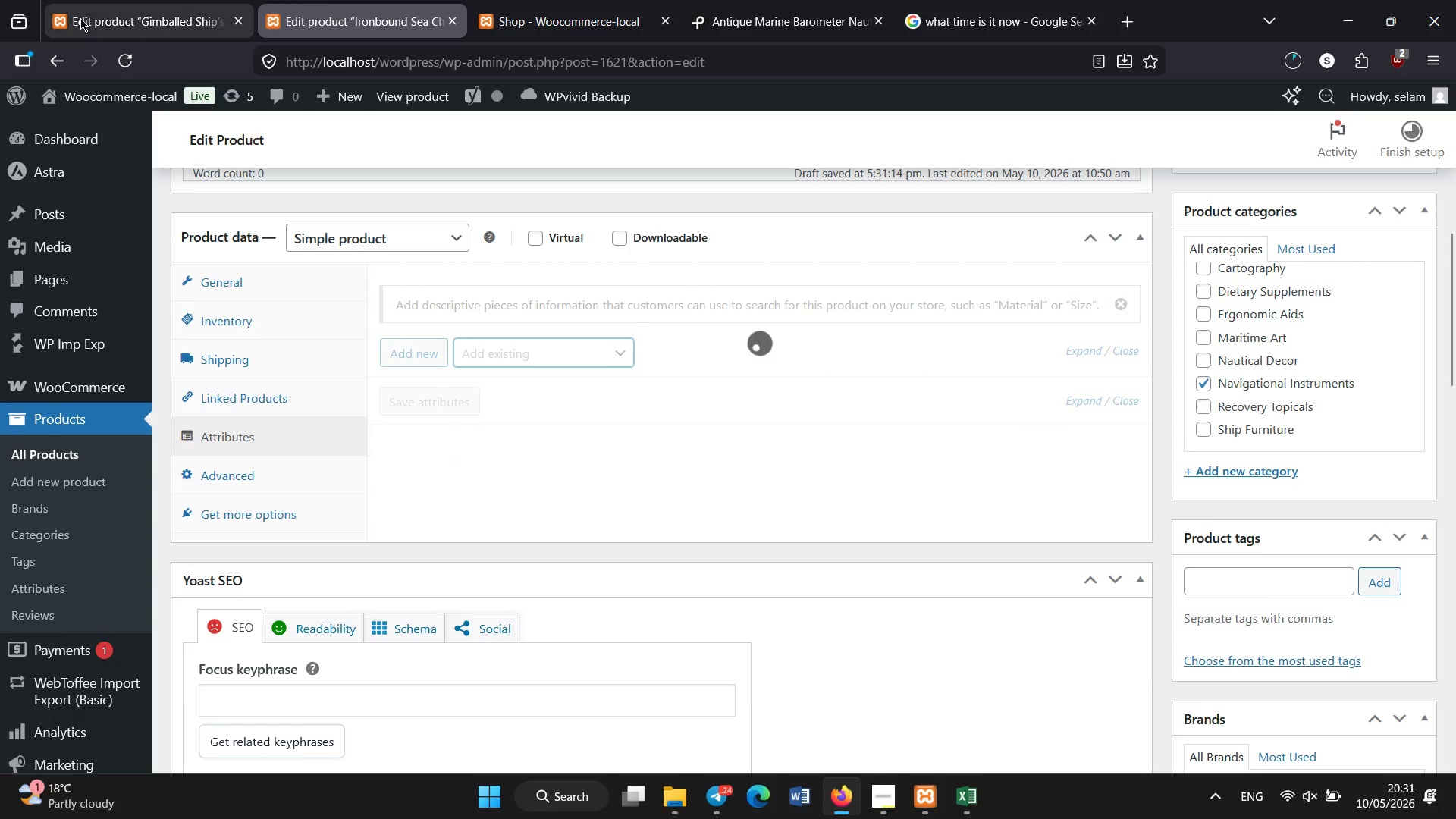 
left_click([134, 0])
 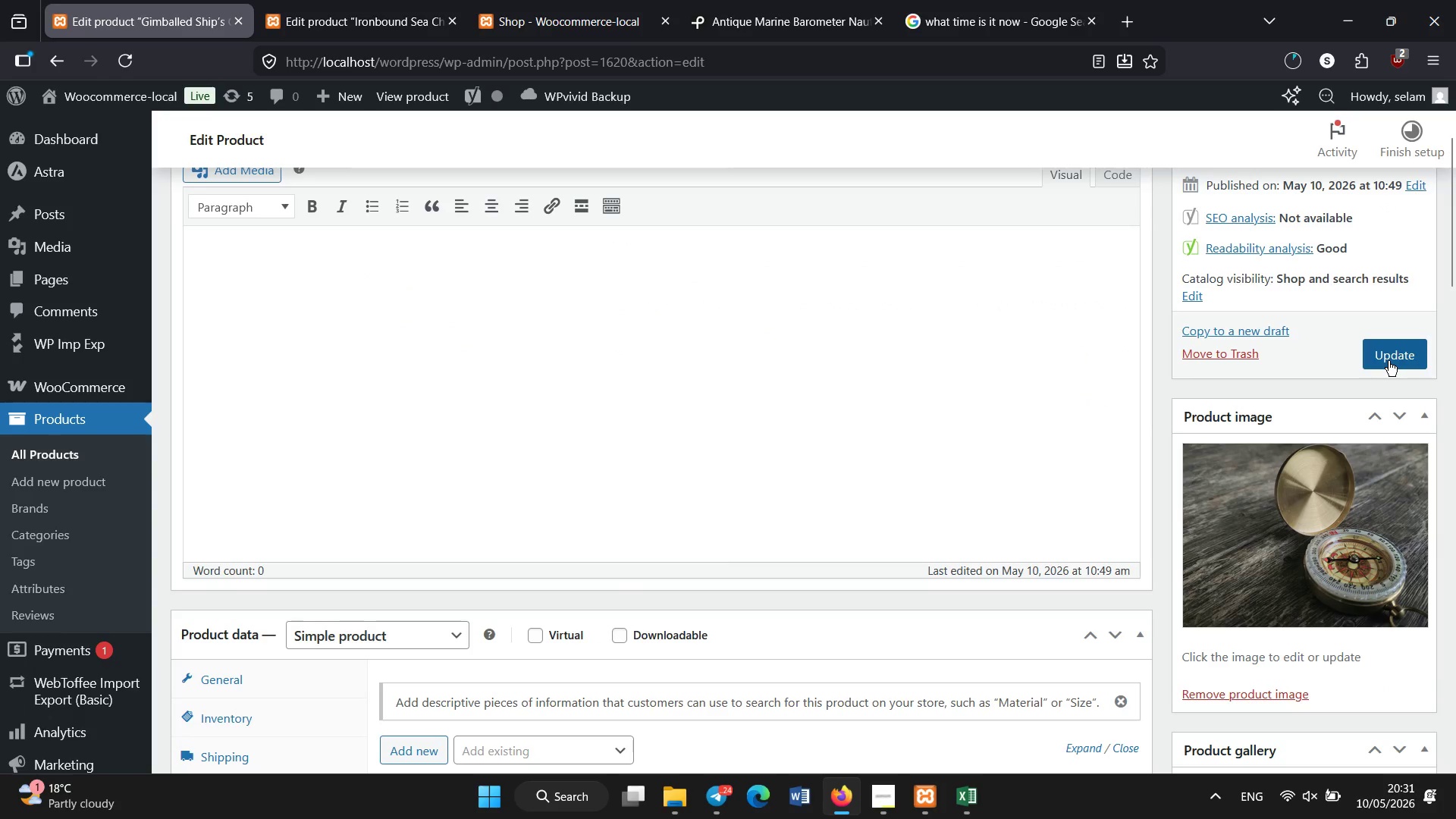 
left_click([1389, 361])
 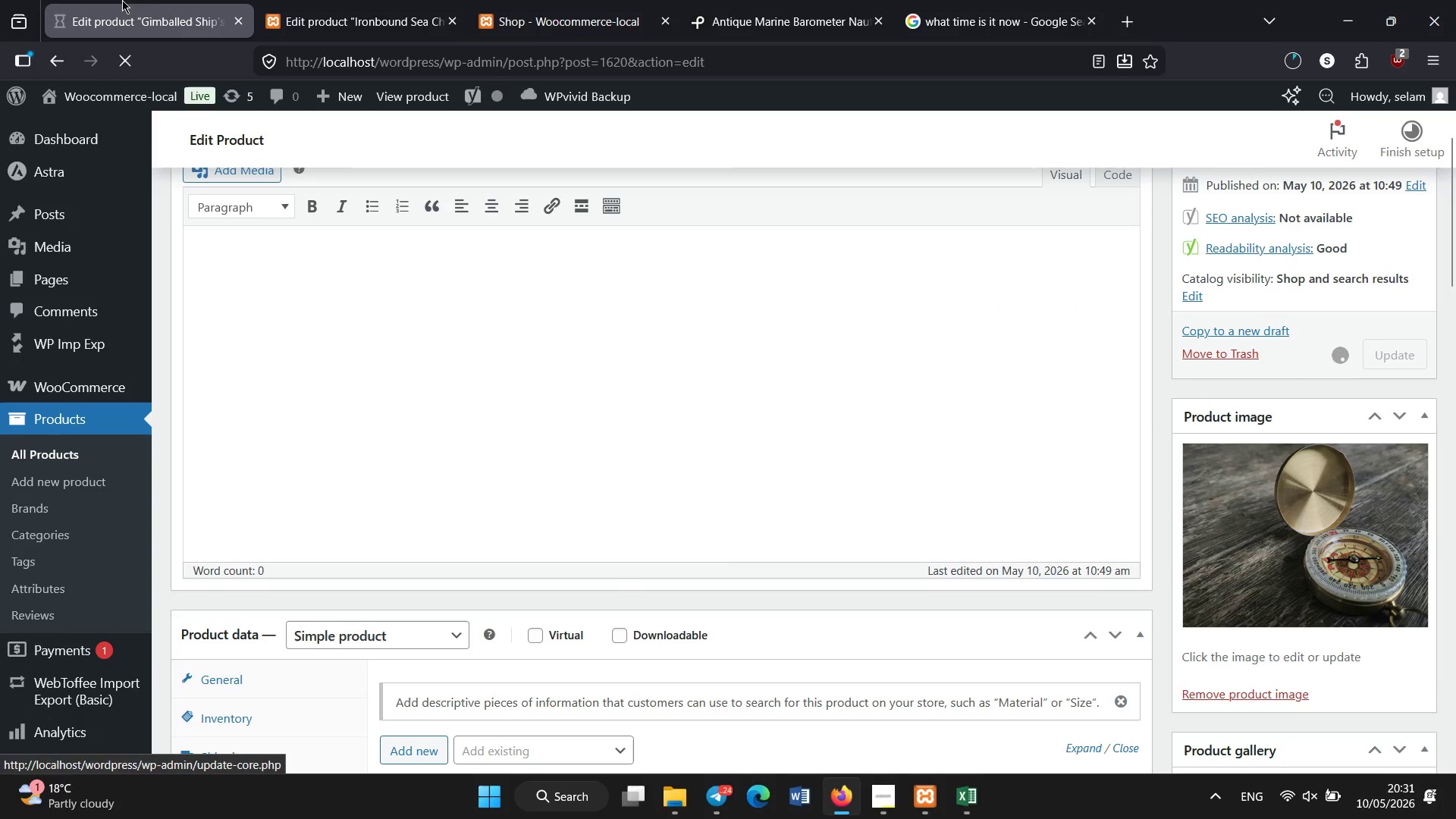 
left_click([323, 0])
 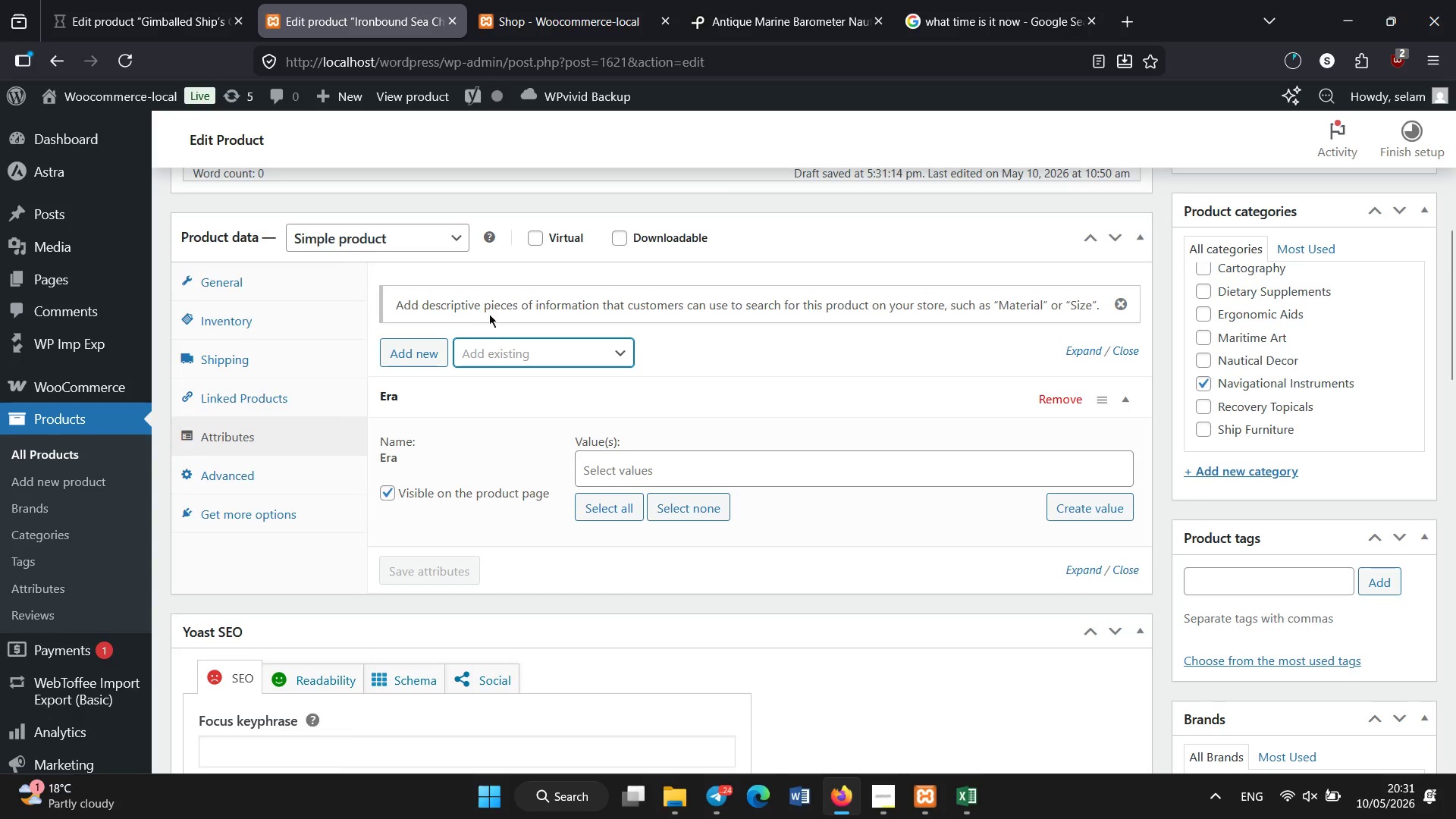 
left_click([500, 353])
 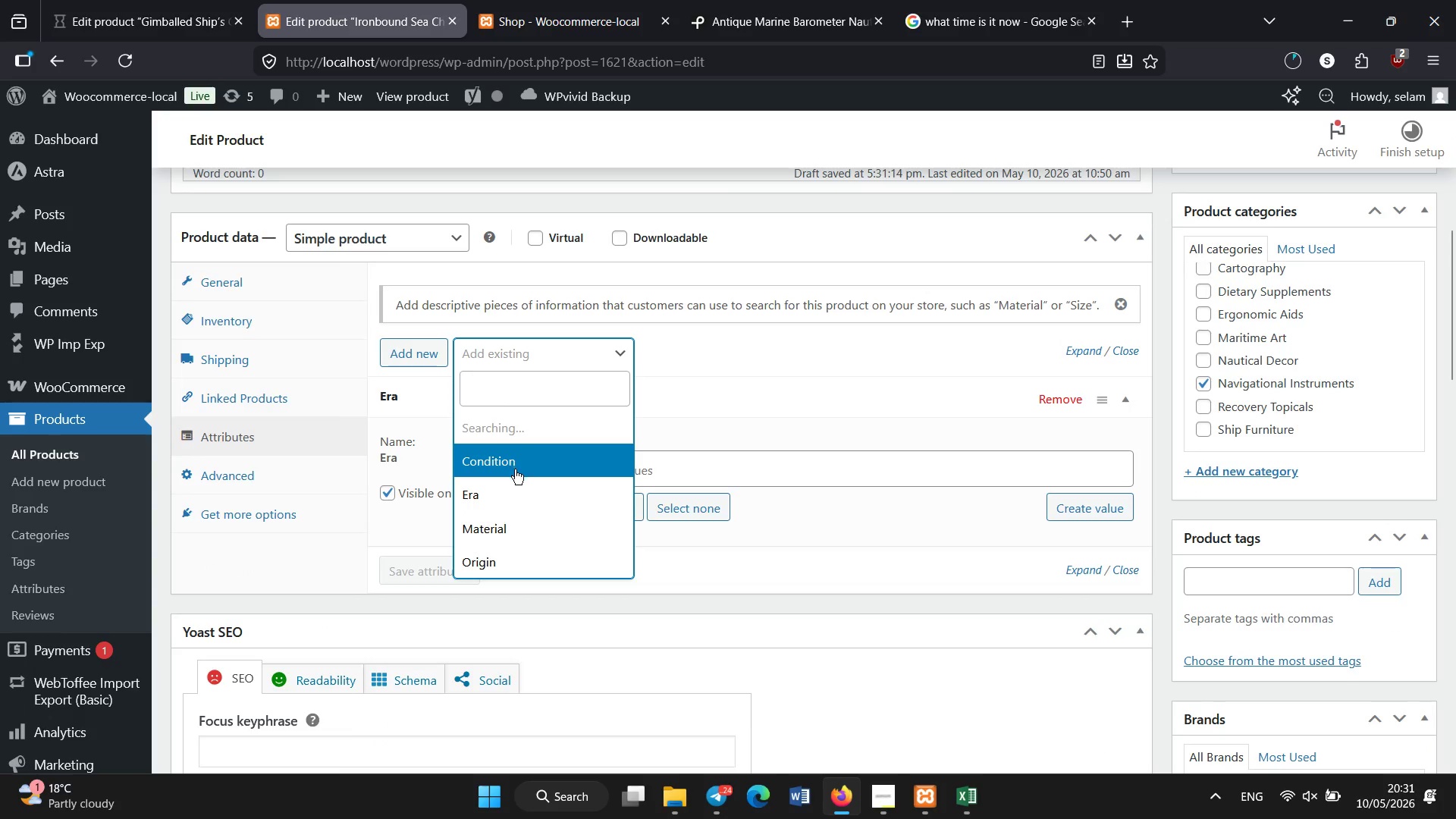 
left_click([515, 469])
 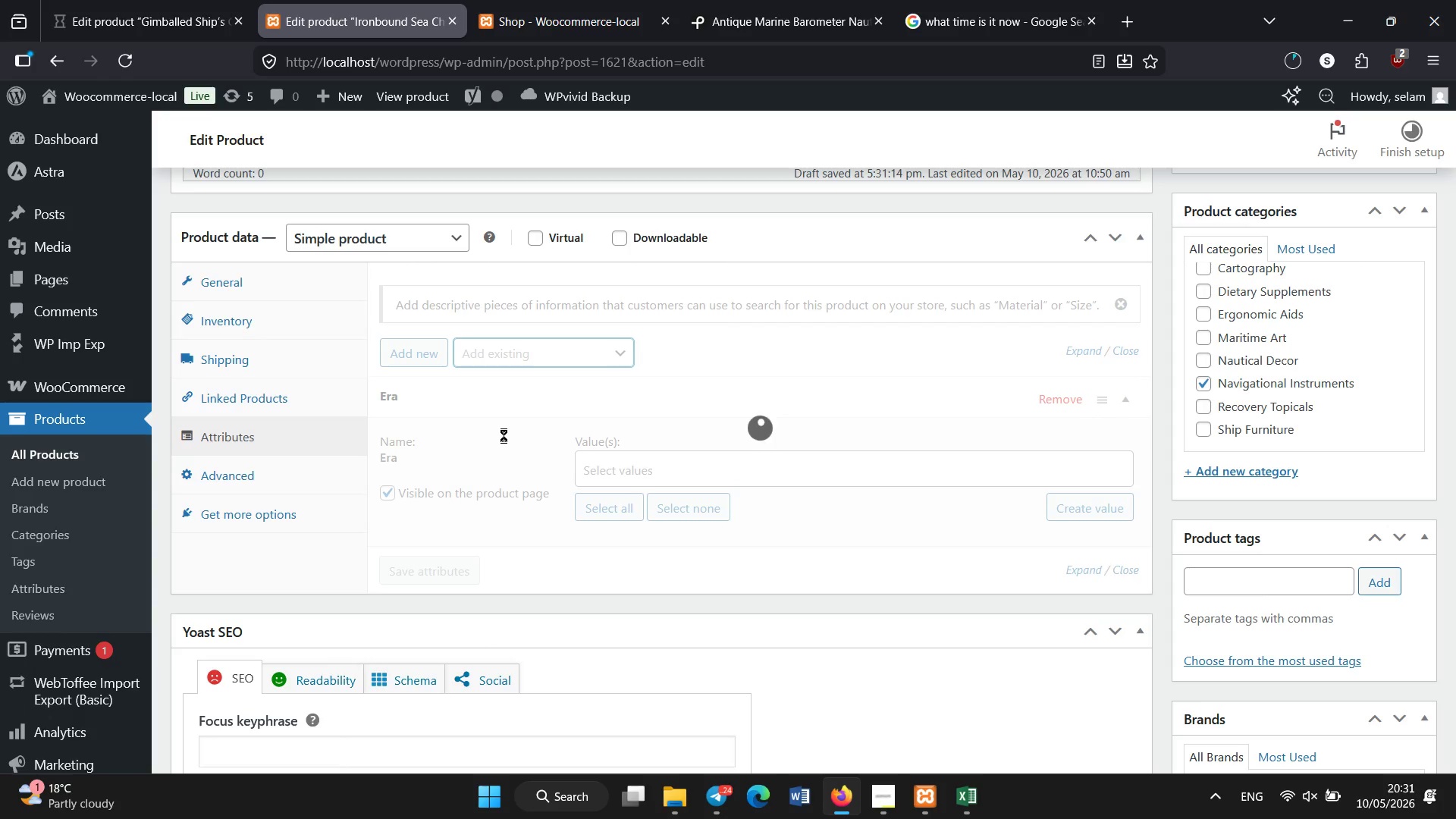 
wait(10.25)
 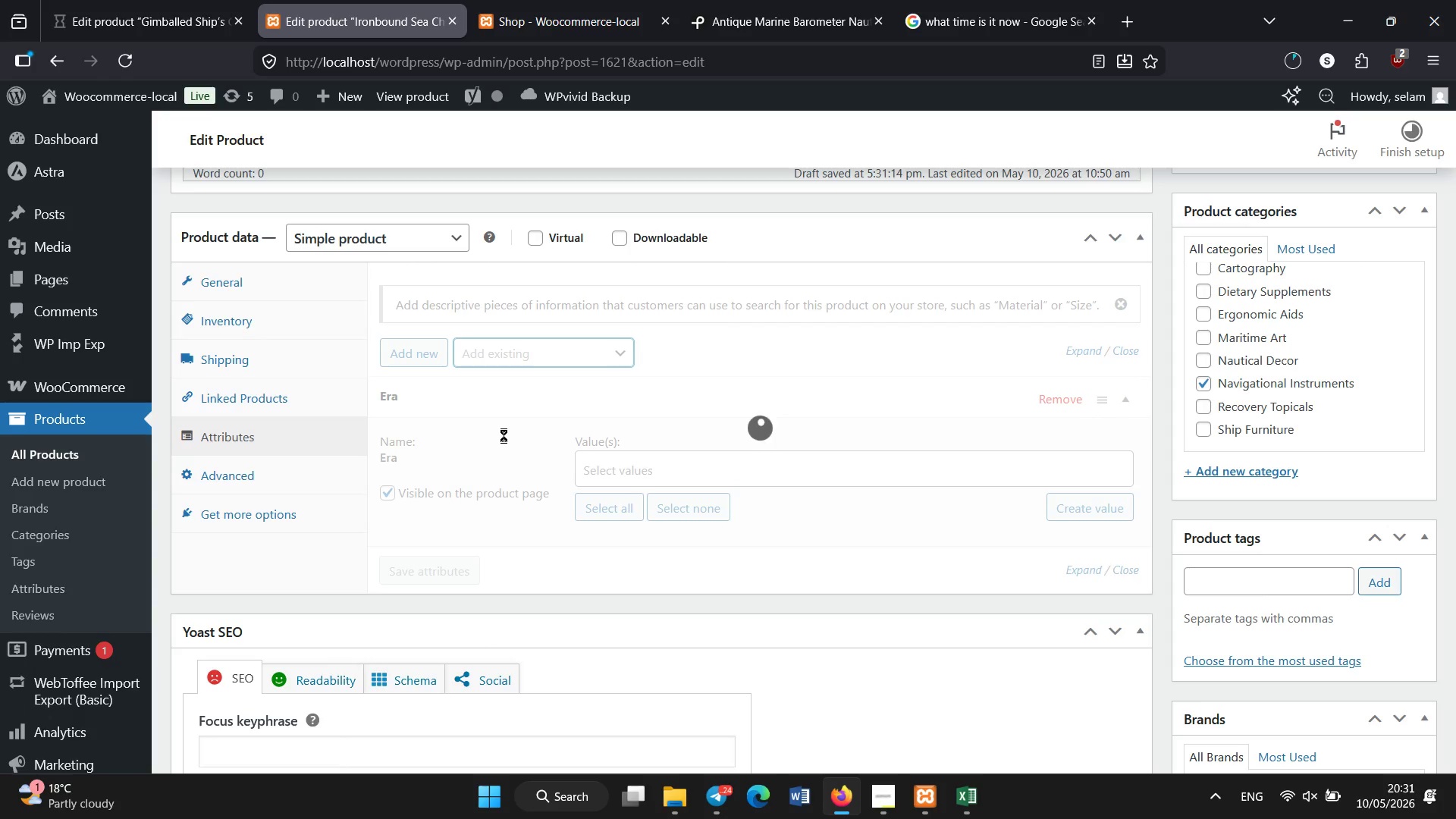 
left_click([493, 349])
 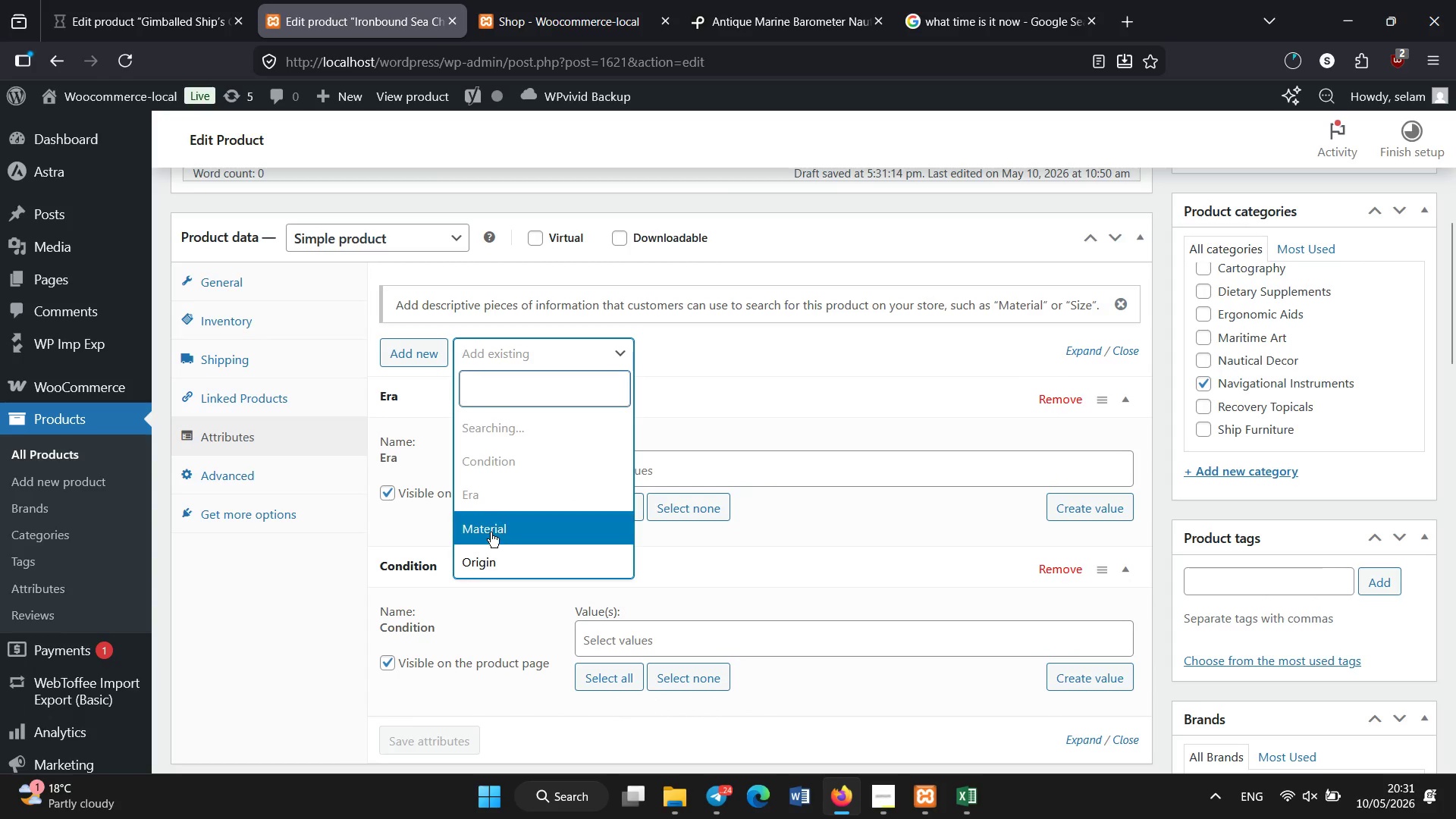 
left_click([491, 532])
 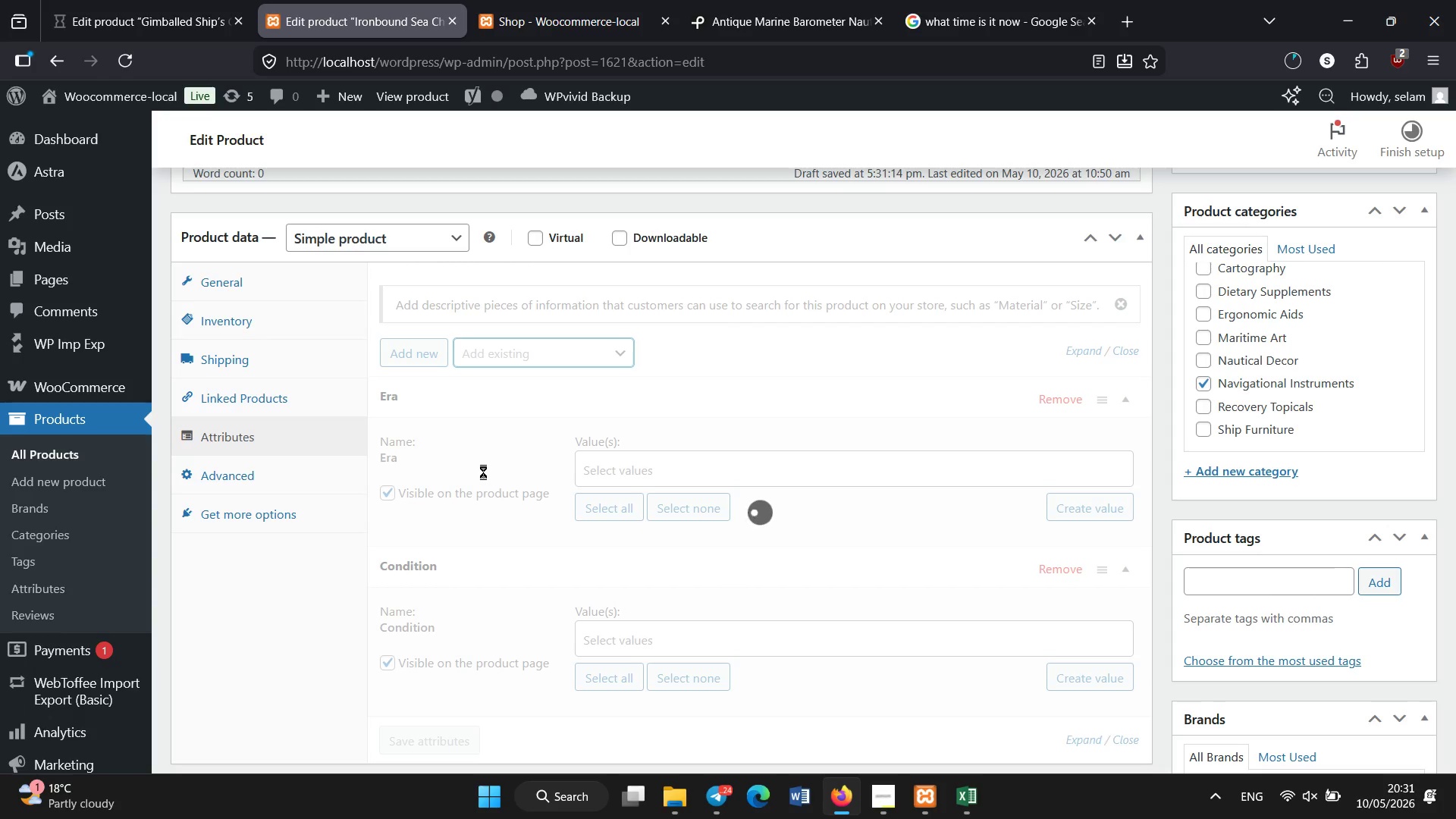 
wait(8.8)
 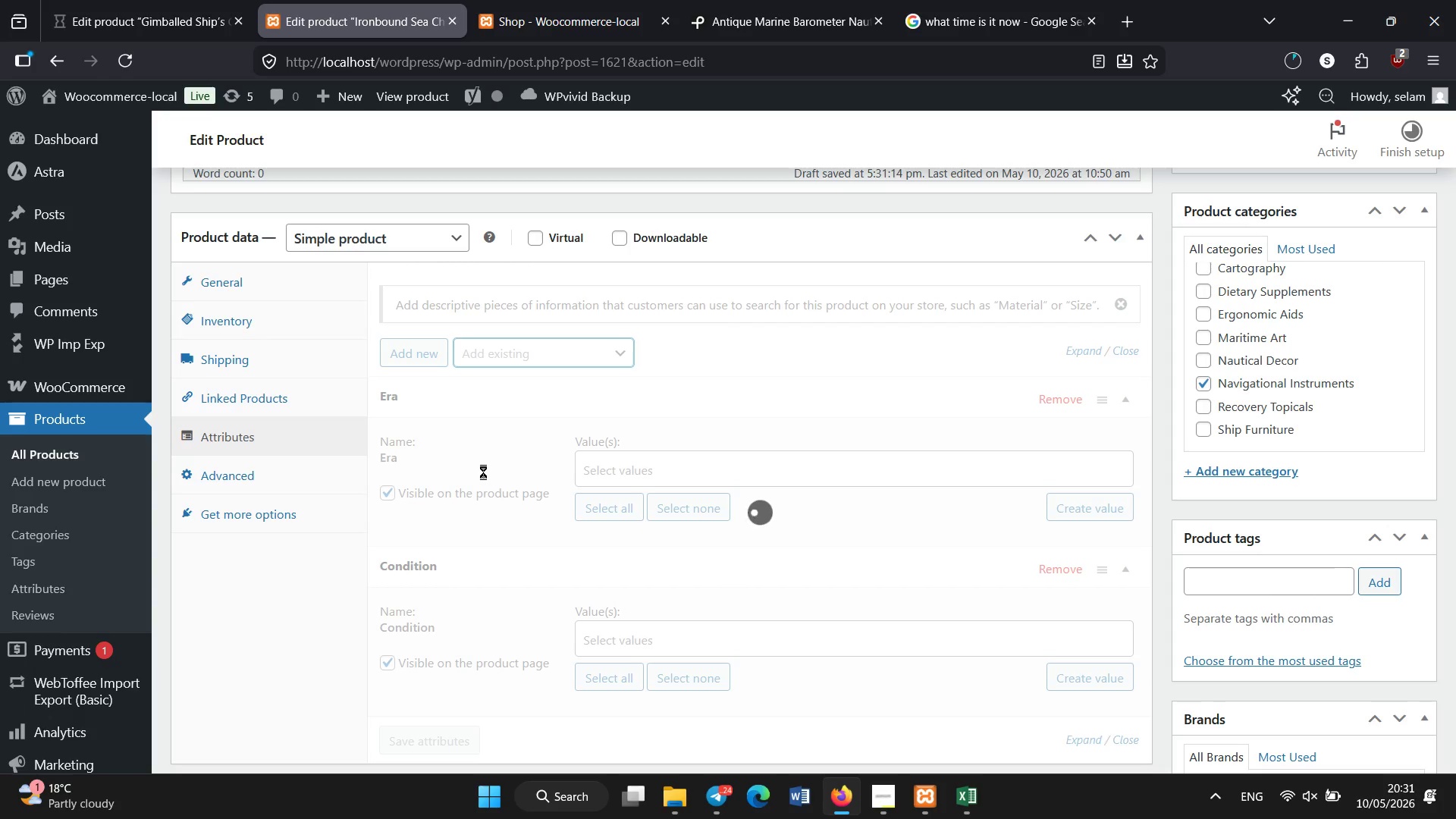 
left_click([531, 364])
 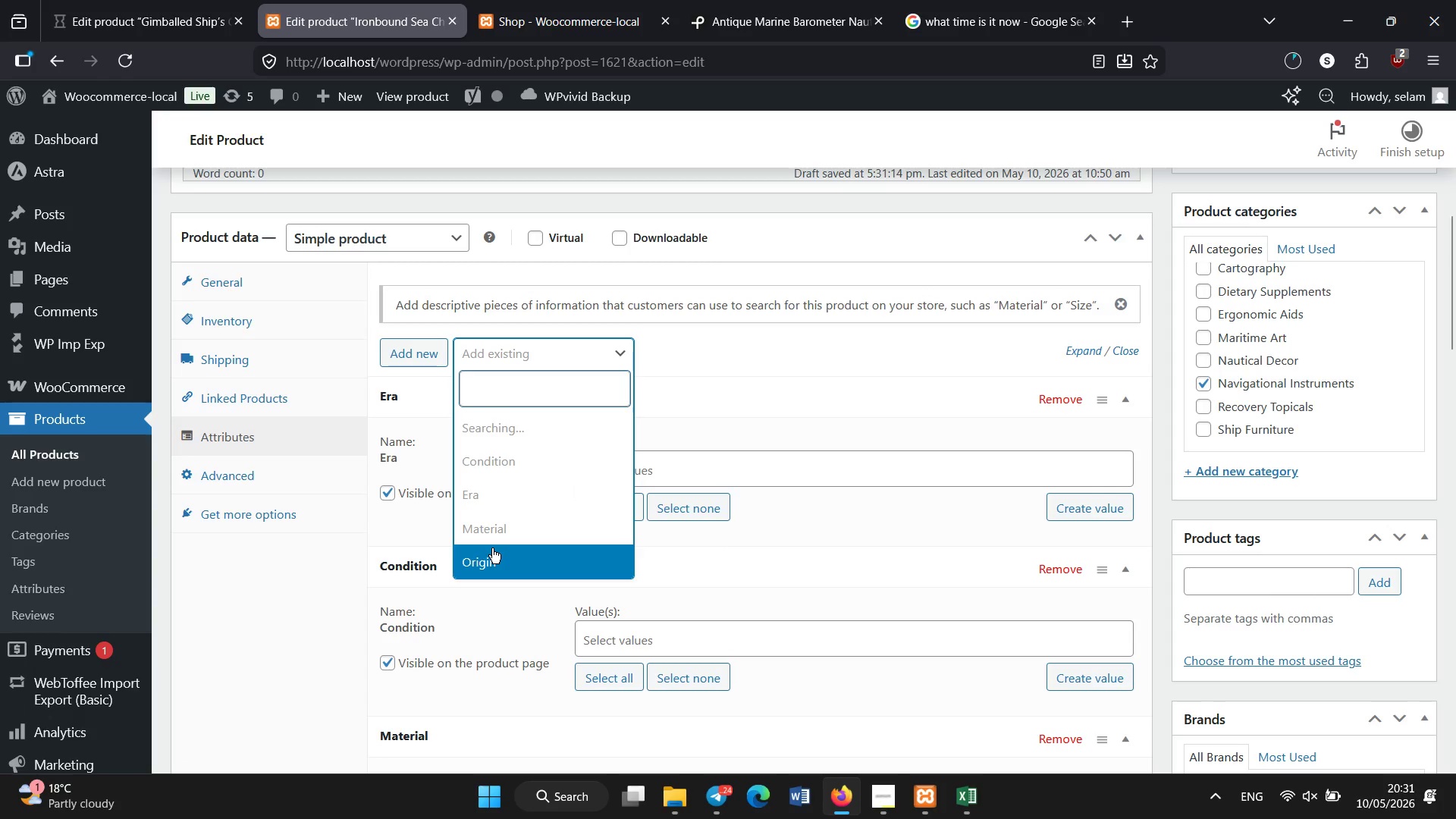 
left_click([492, 548])
 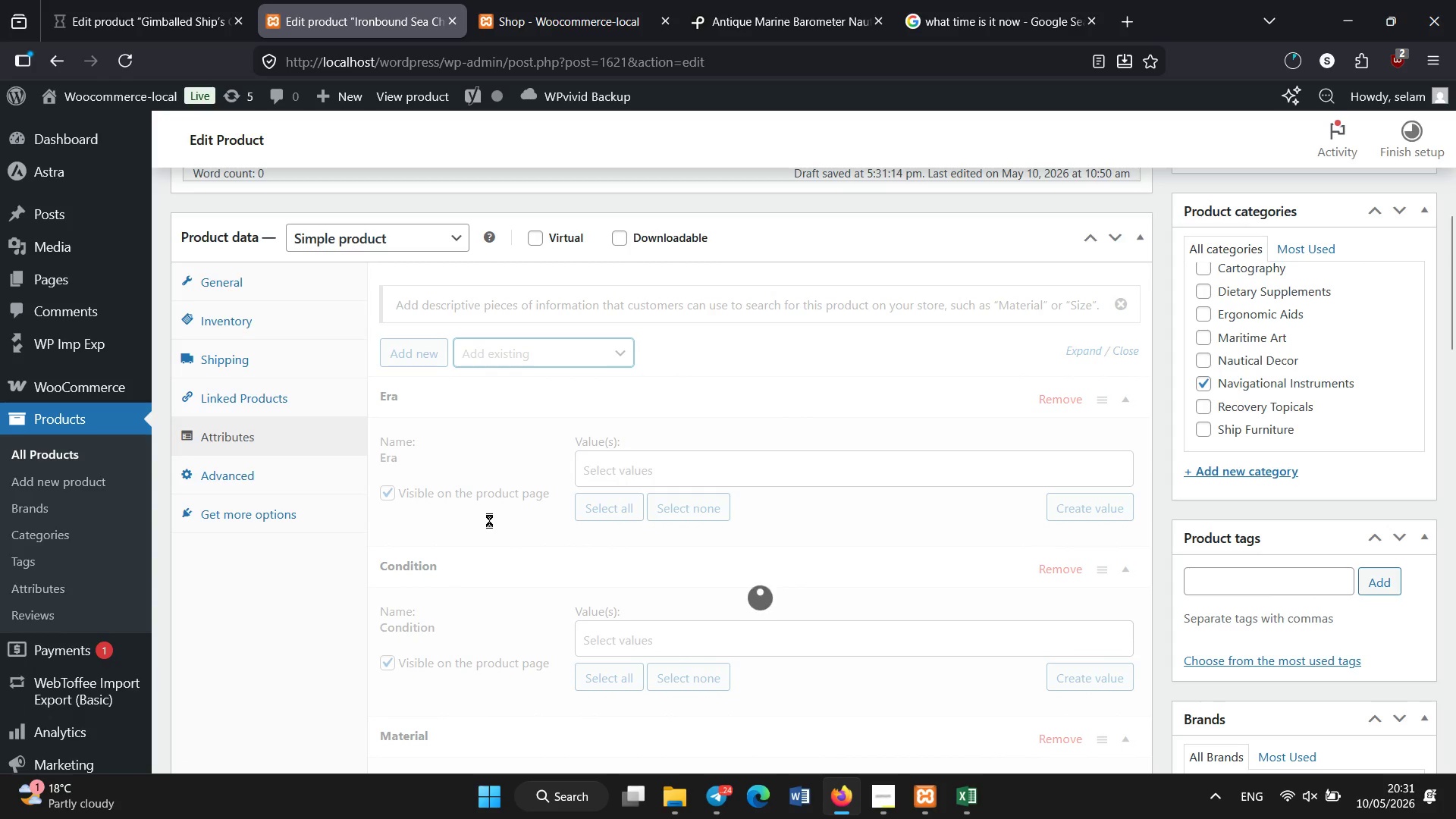 
scroll: coordinate [489, 520], scroll_direction: none, amount: 0.0
 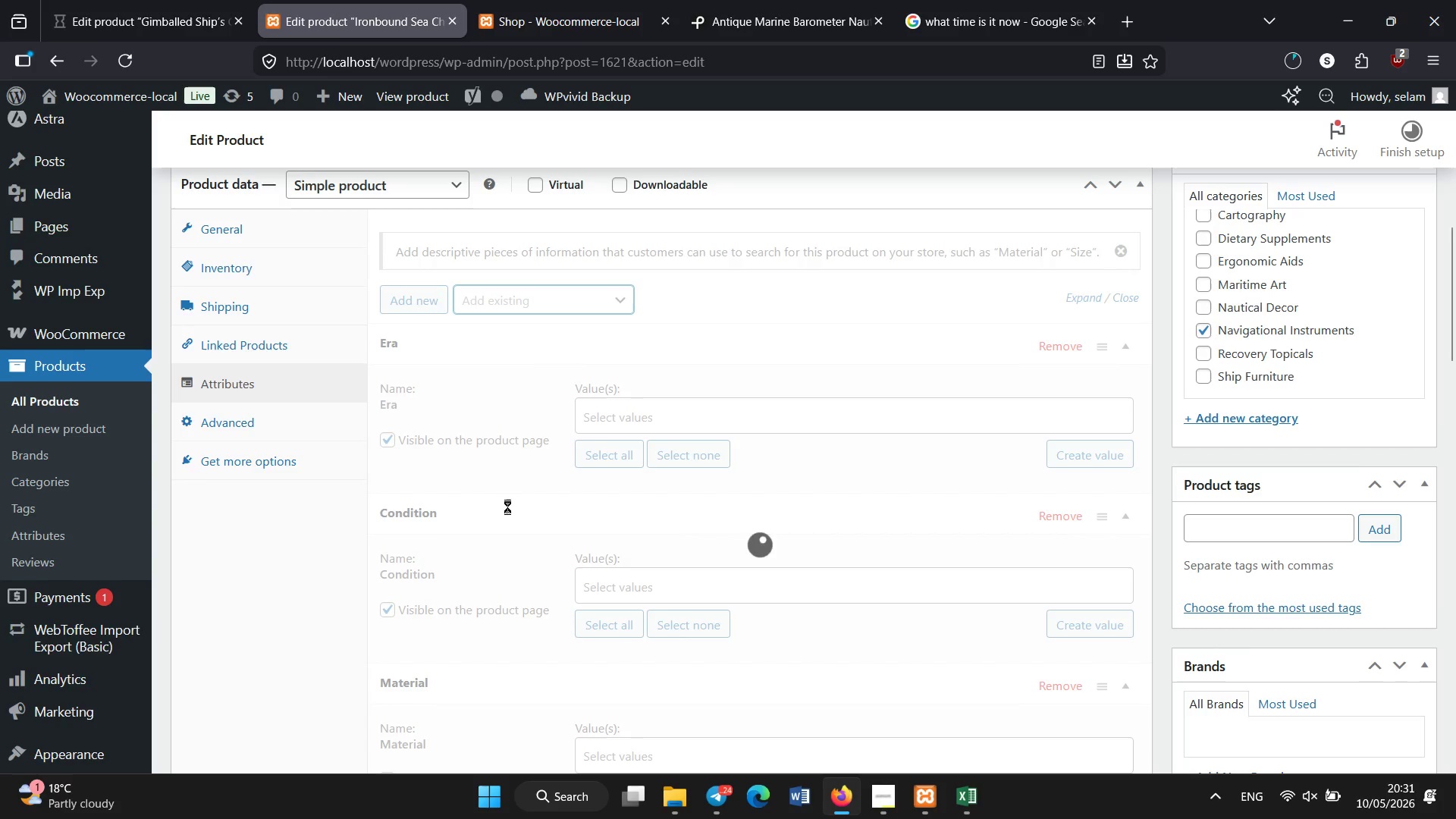 
scroll: coordinate [514, 502], scroll_direction: down, amount: 1.0
 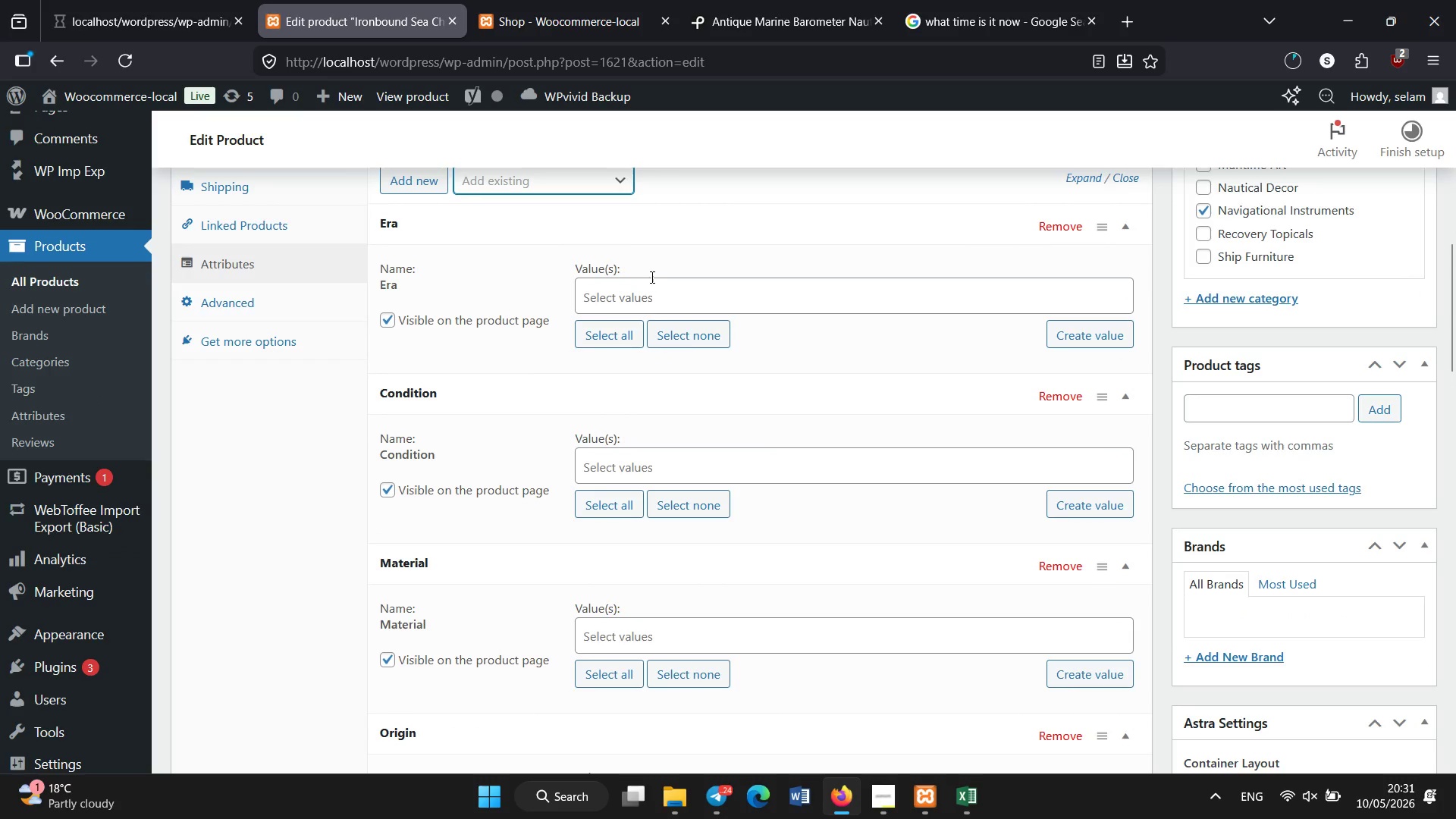 
left_click([651, 300])
 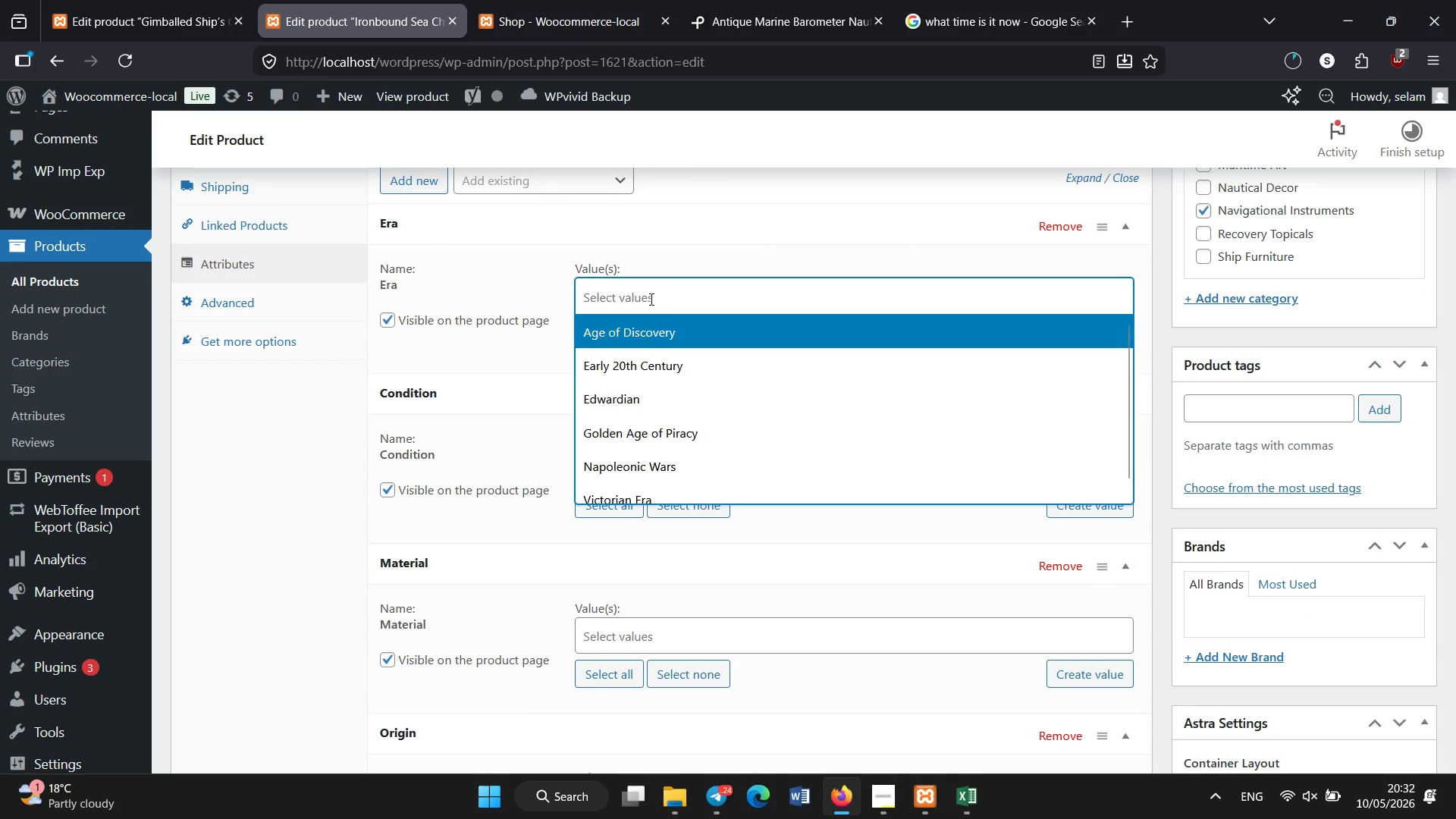 
wait(7.16)
 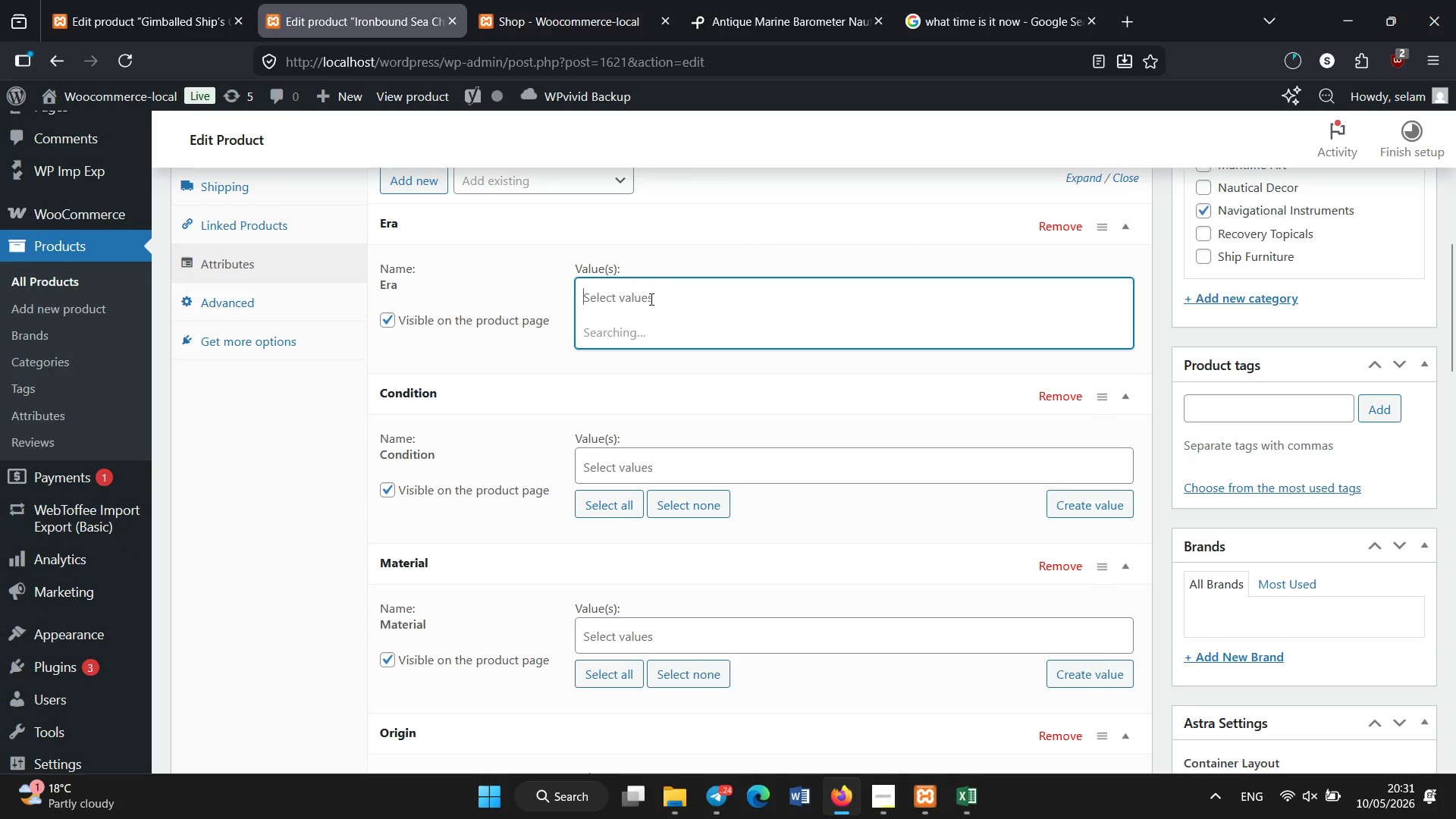 
left_click([627, 438])
 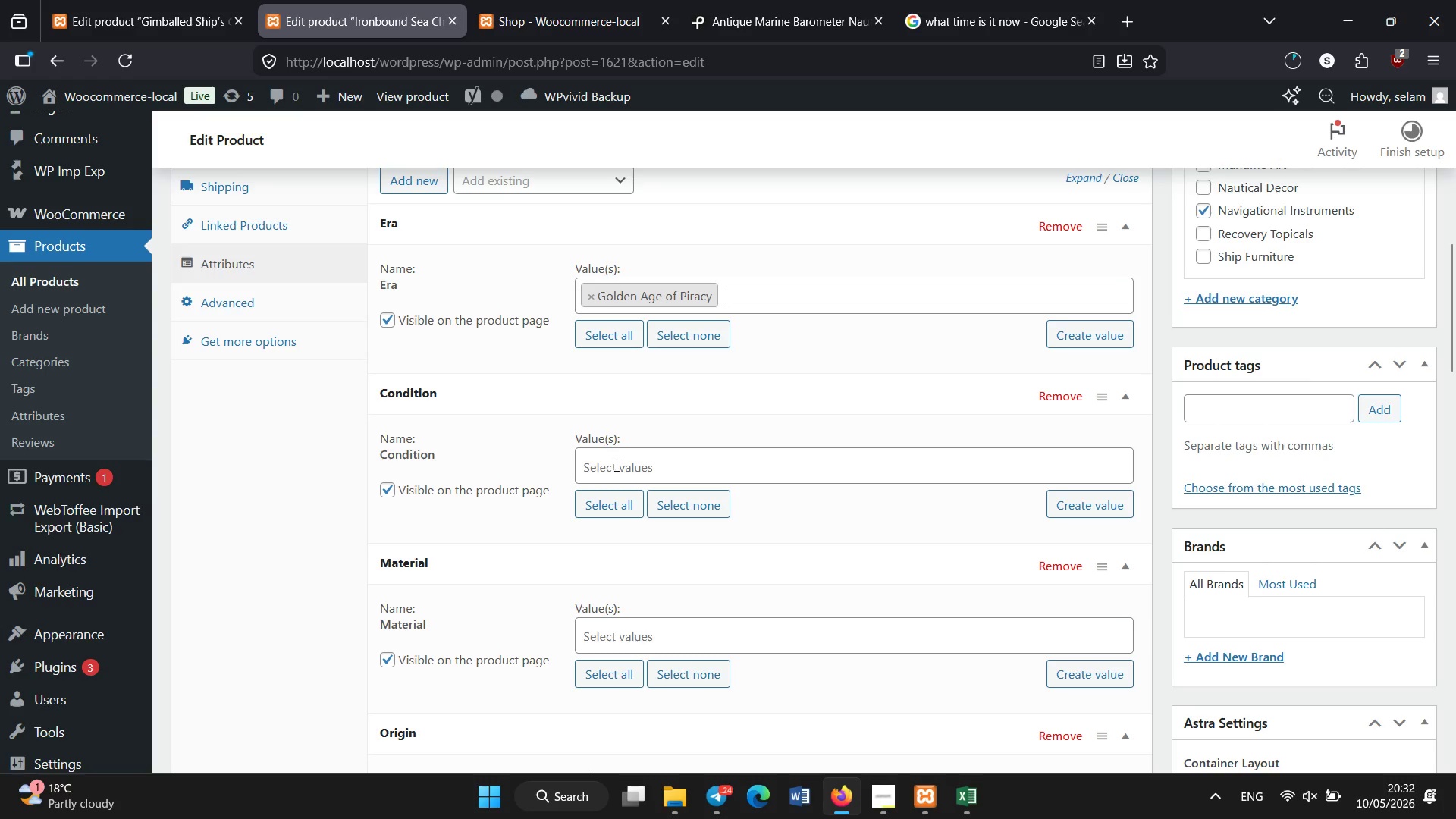 
left_click([614, 465])
 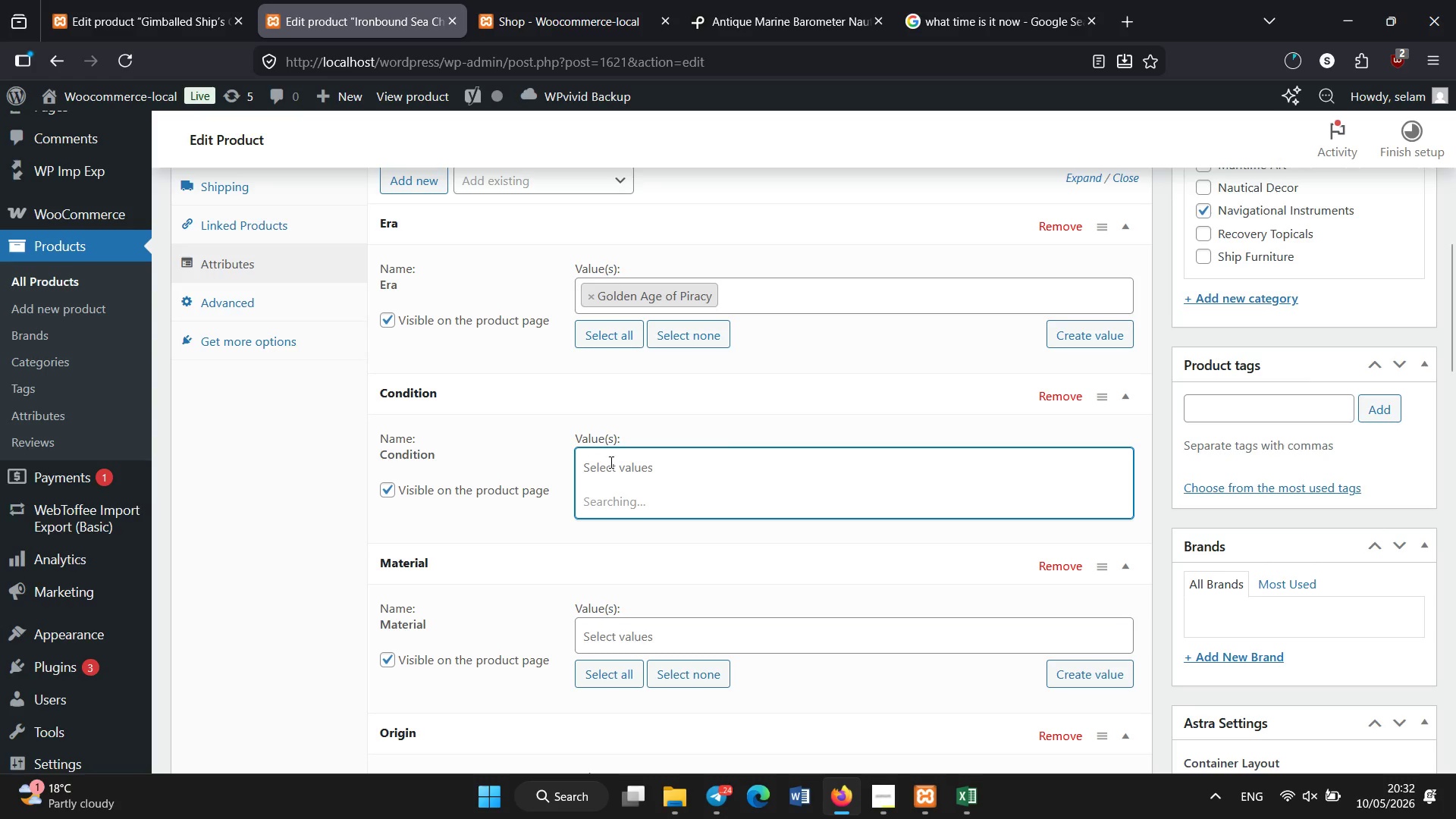 
wait(8.42)
 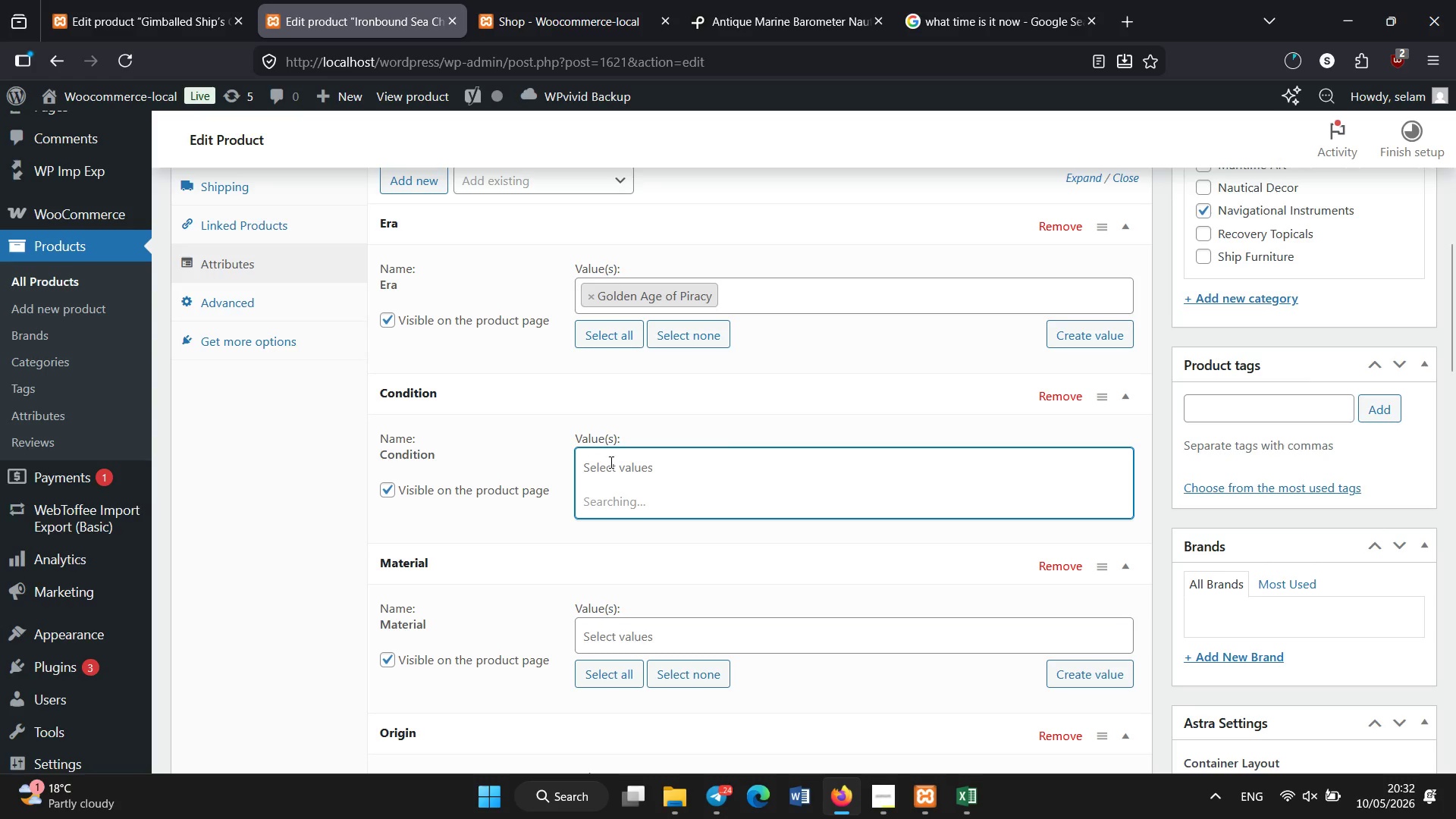 
left_click([613, 593])
 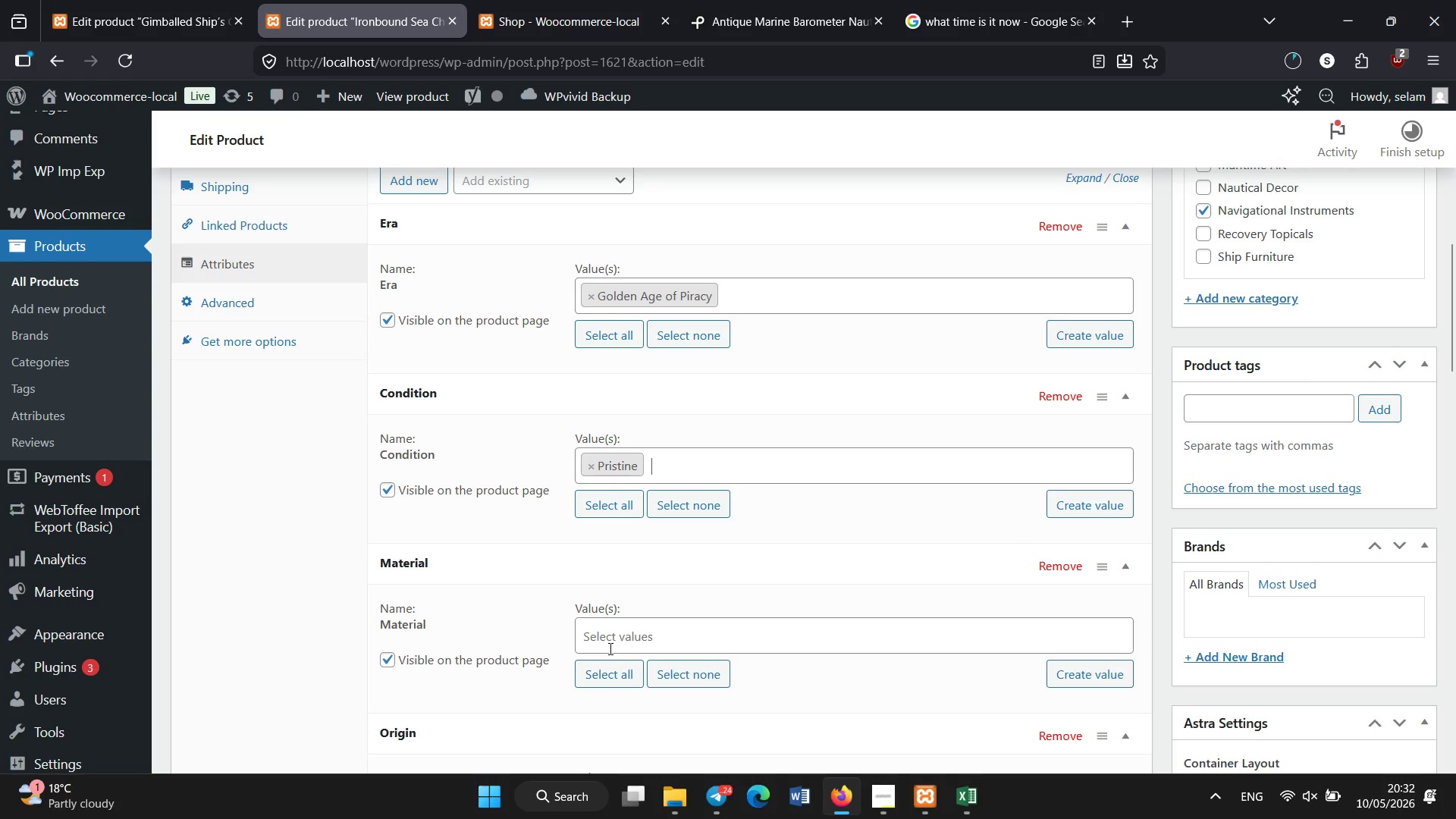 
left_click([610, 649])
 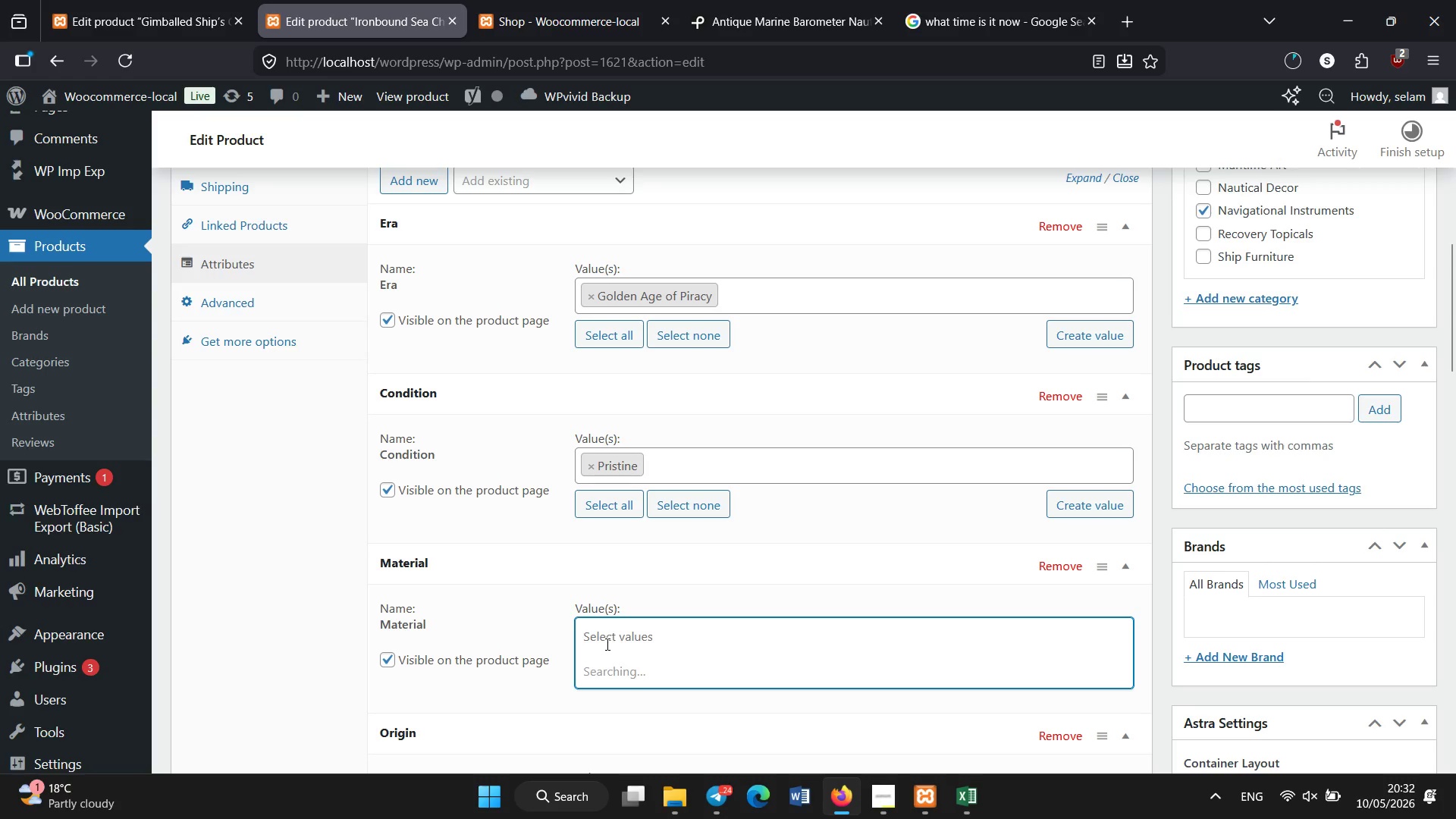 
wait(6.22)
 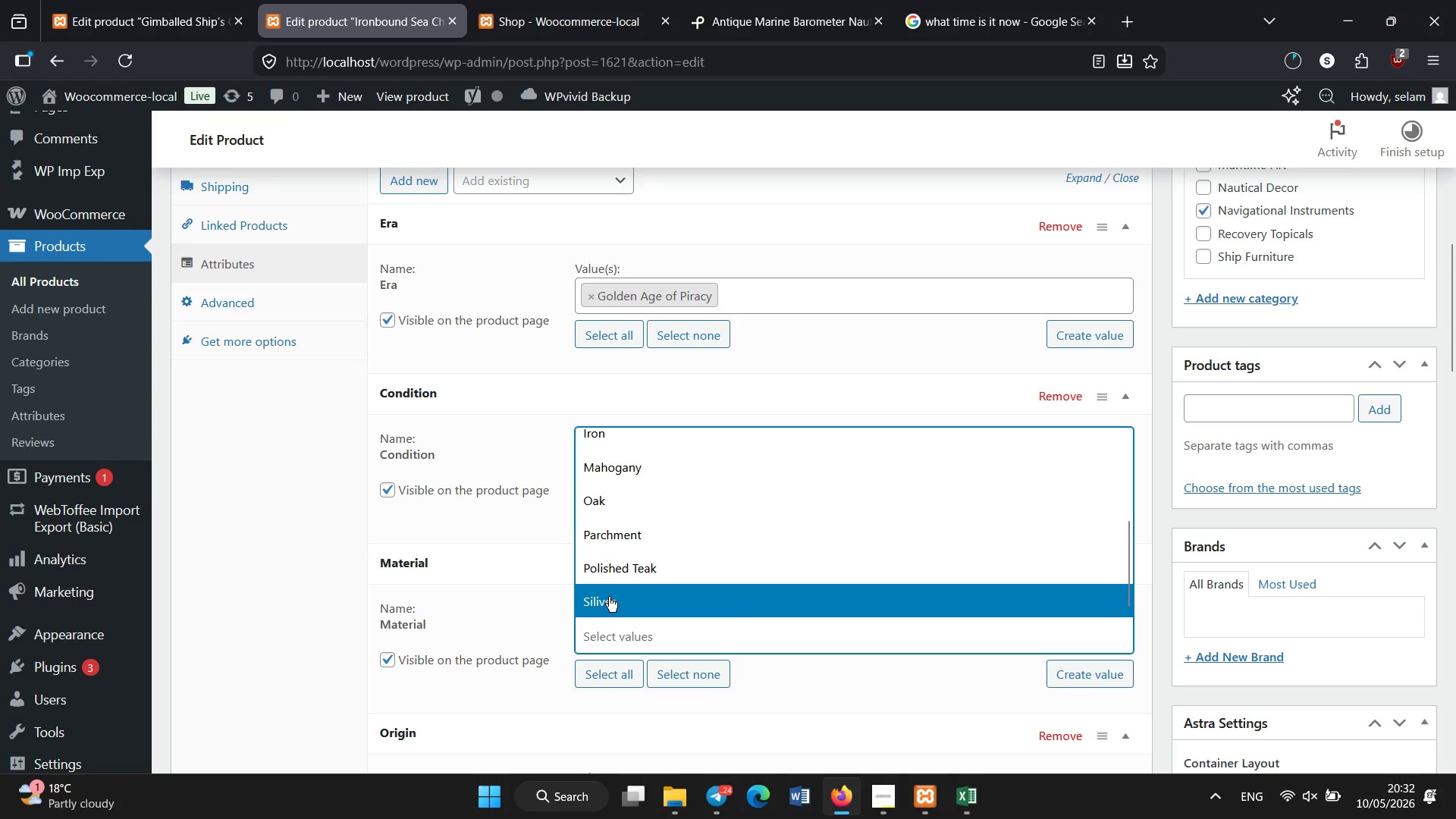 
left_click([609, 597])
 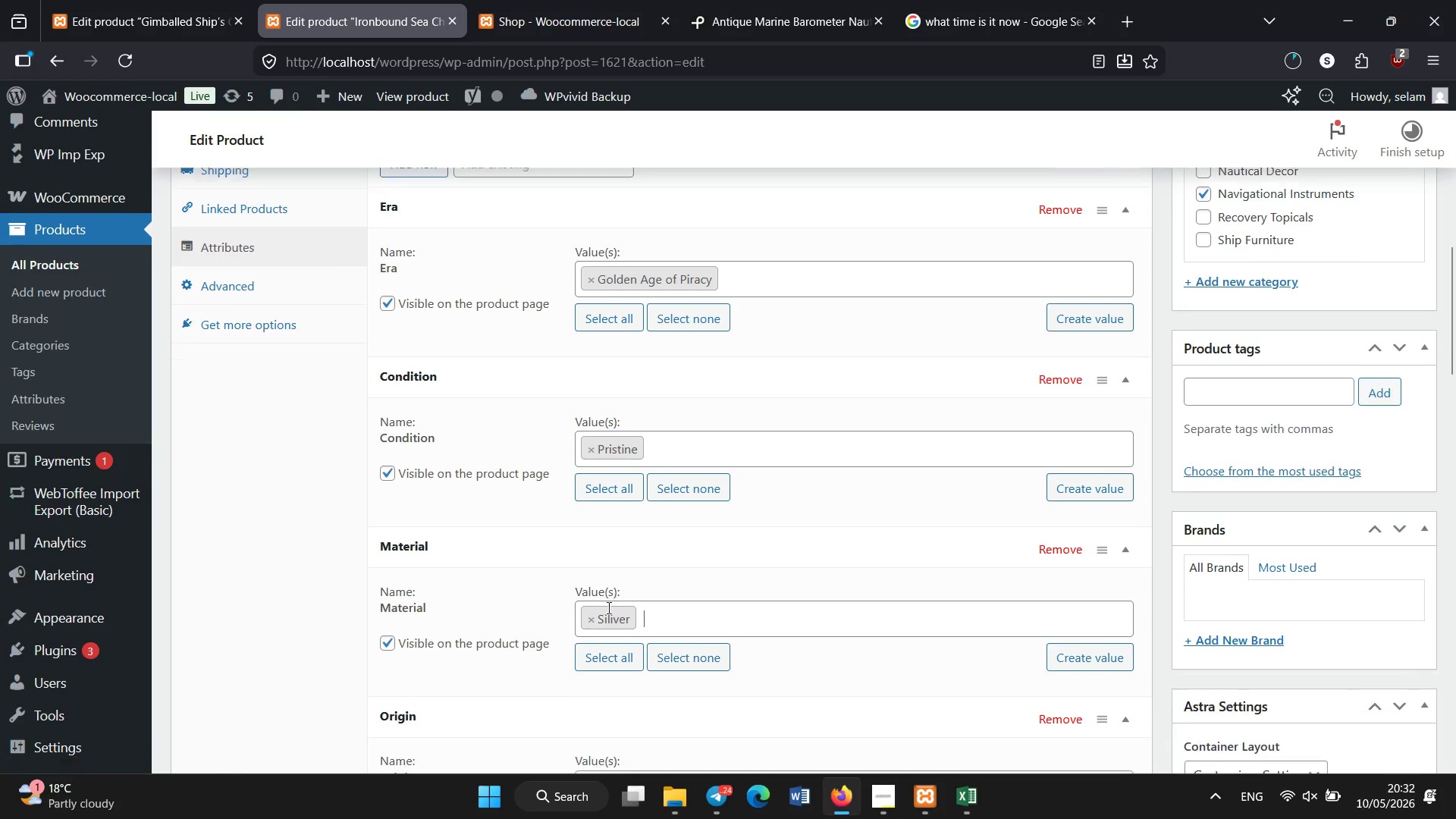 
scroll: coordinate [609, 608], scroll_direction: down, amount: 5.0
 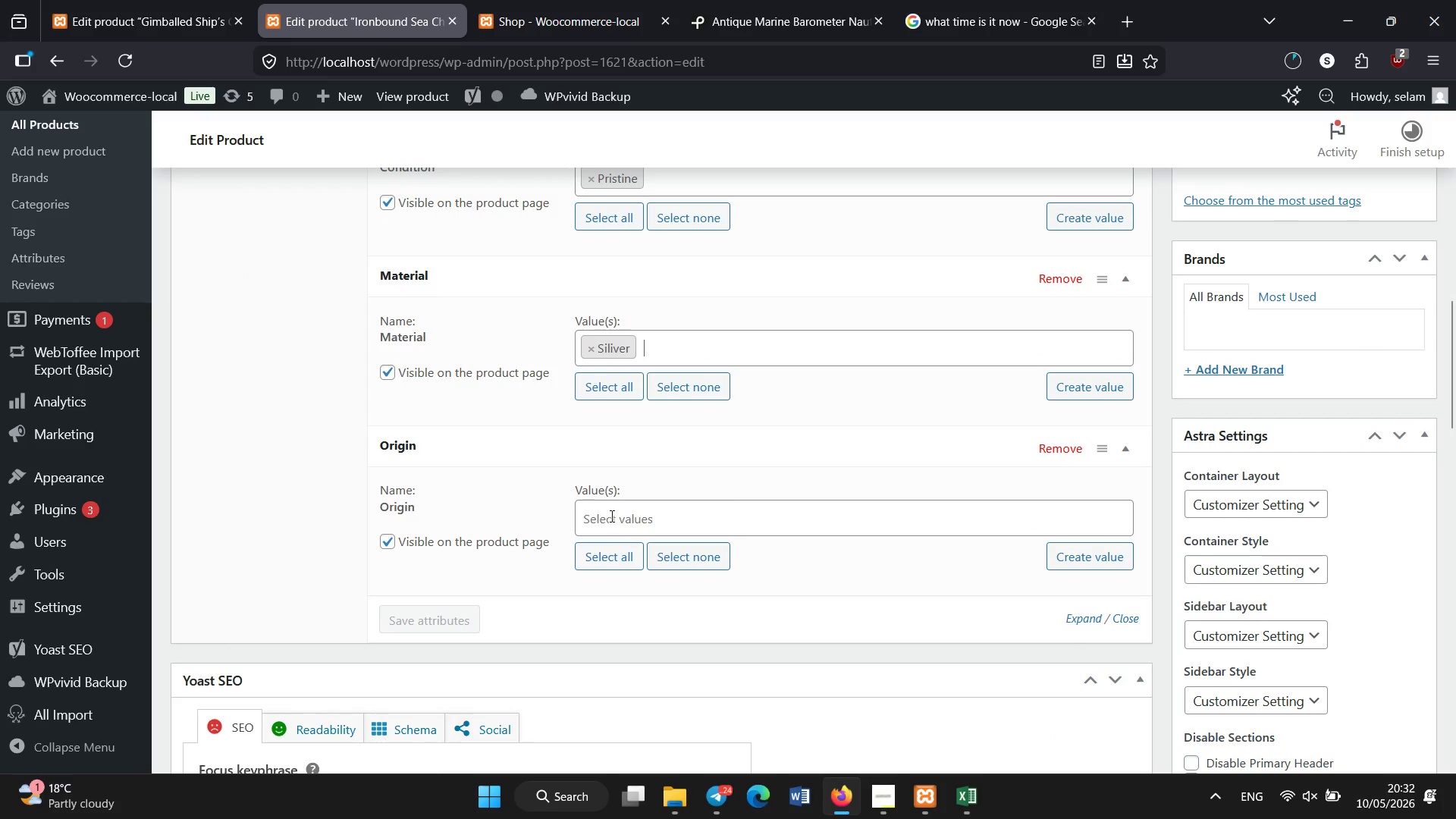 
left_click([613, 513])
 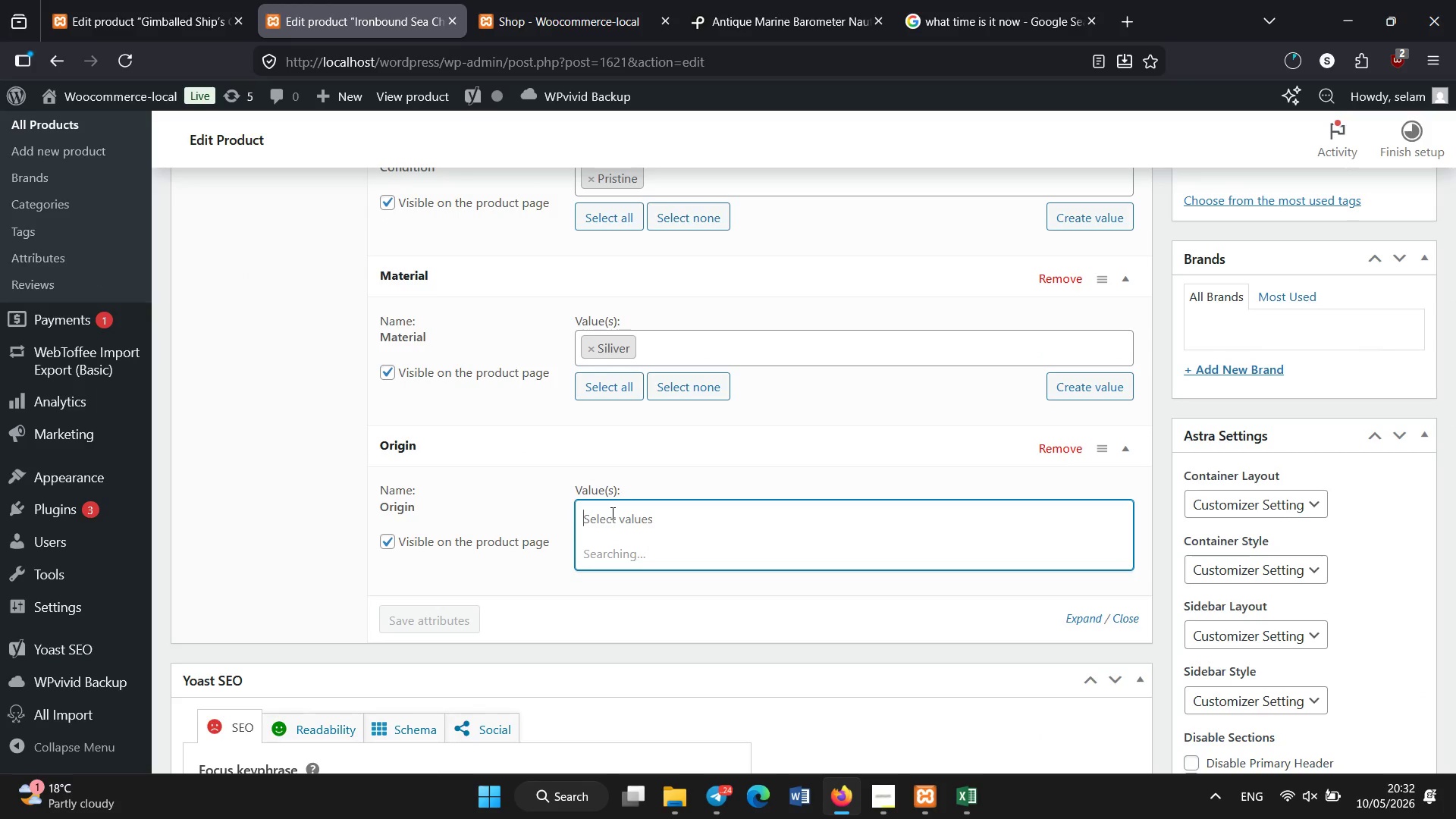 
wait(6.33)
 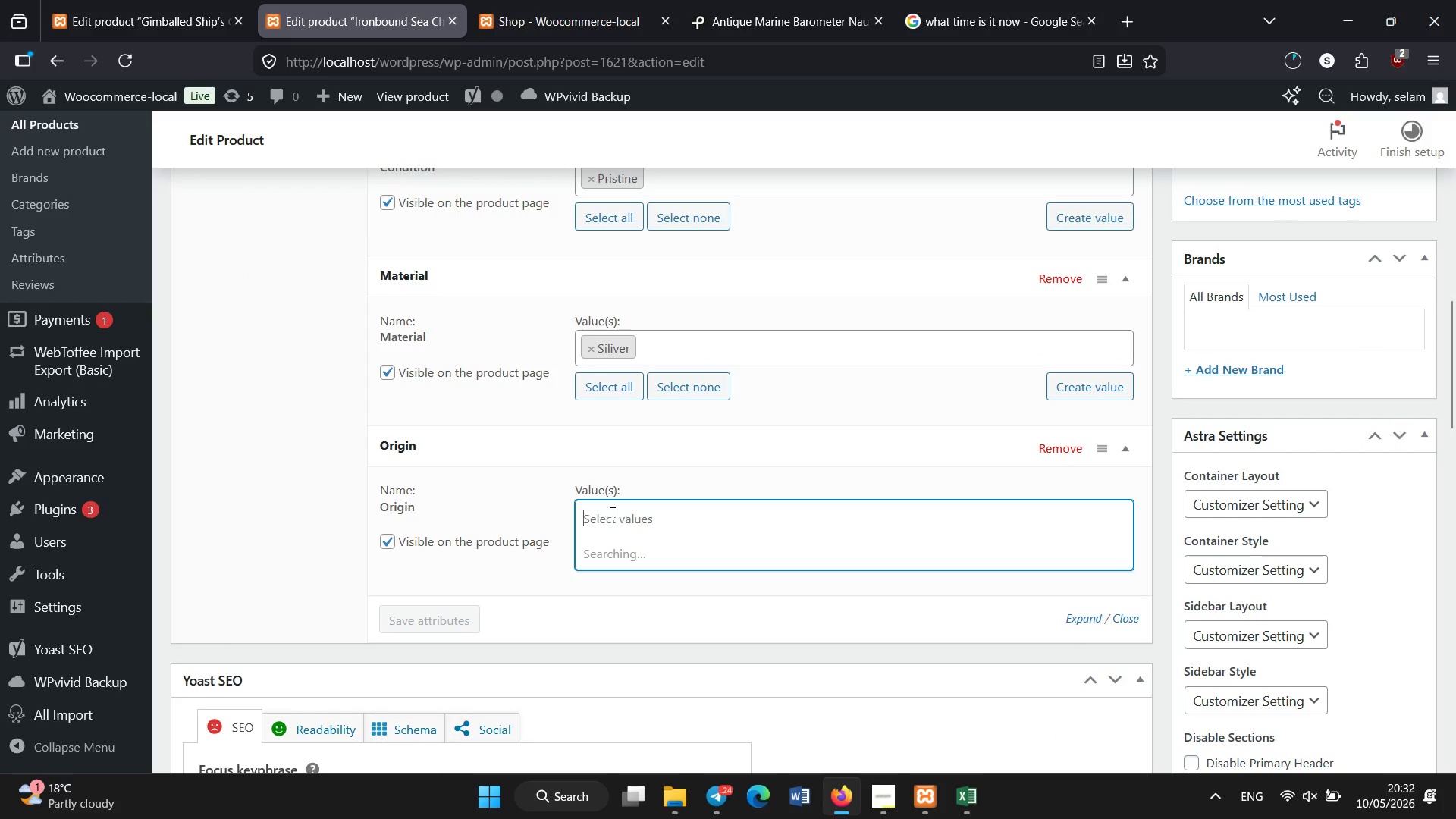 
left_click([627, 605])
 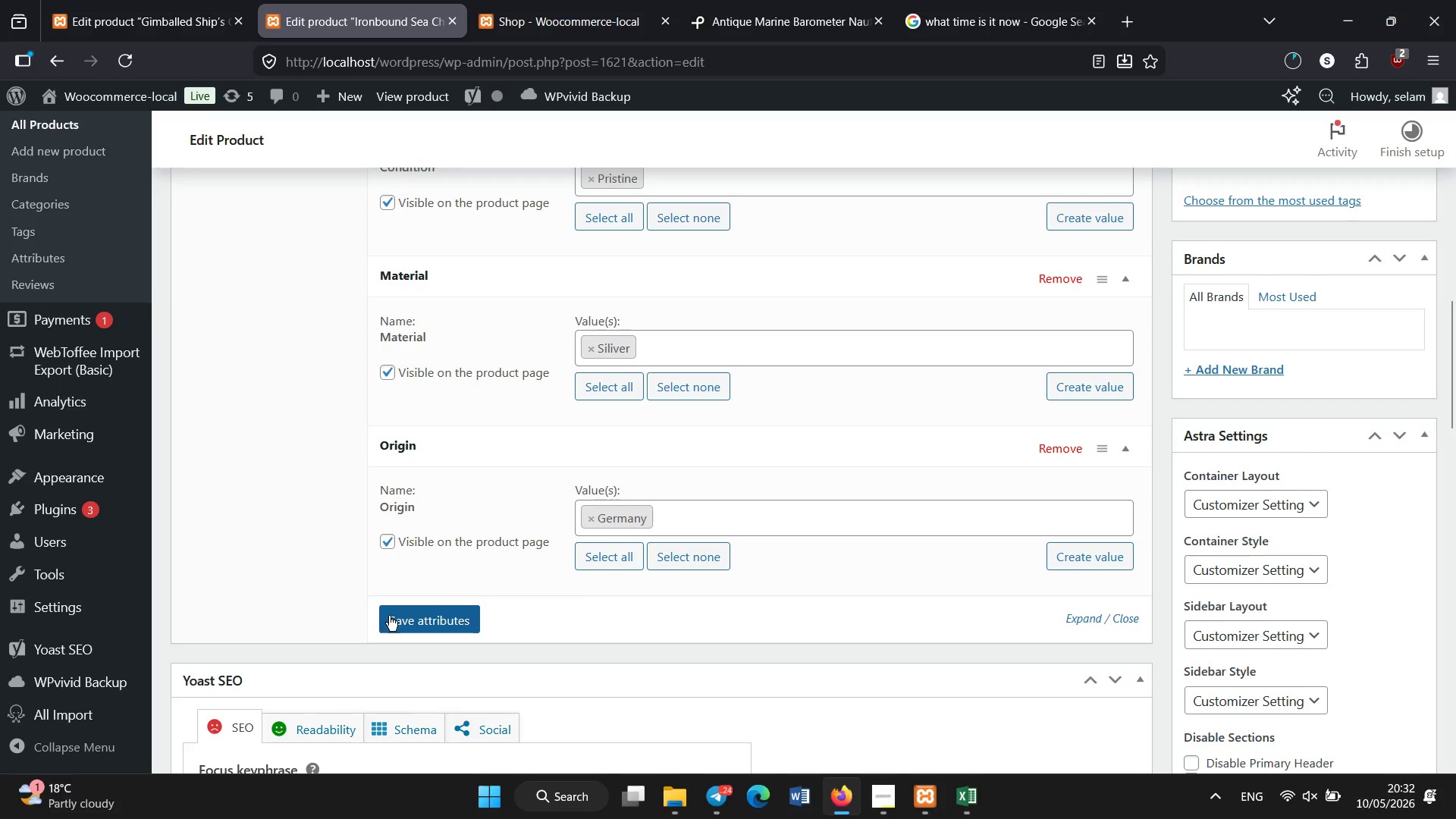 
left_click([397, 622])
 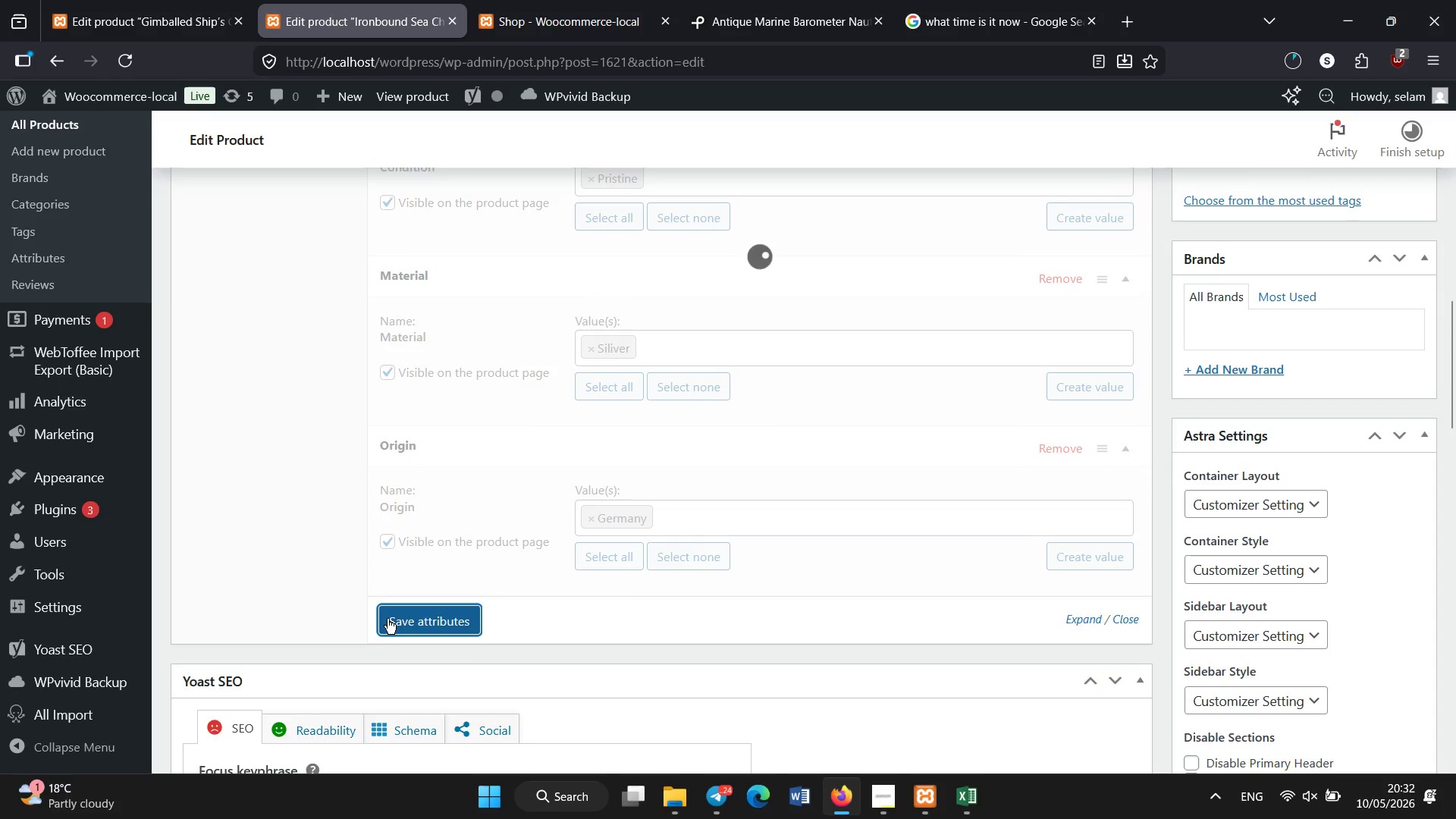 
scroll: coordinate [388, 619], scroll_direction: down, amount: 2.0
 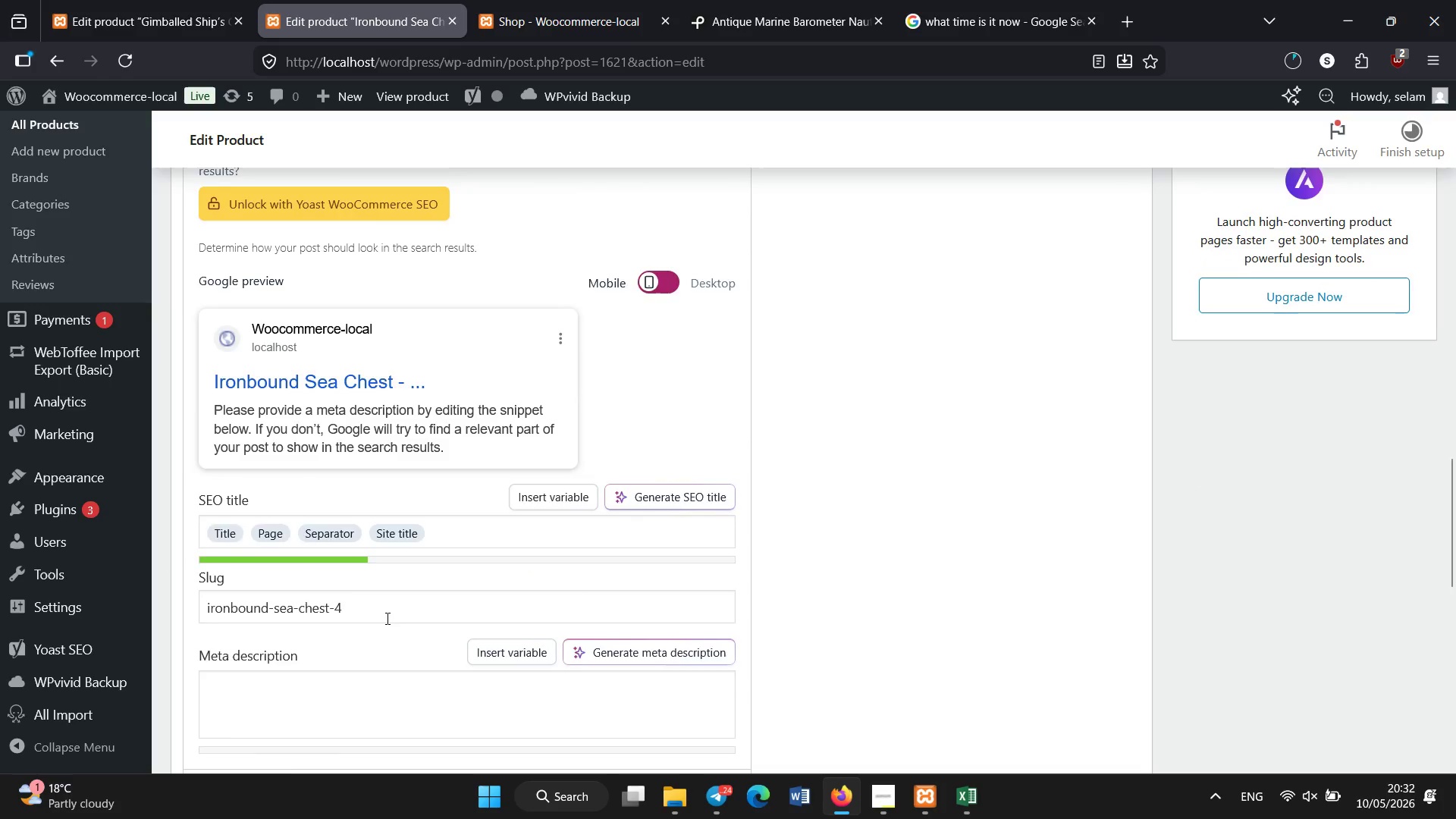 
left_click([389, 560])
 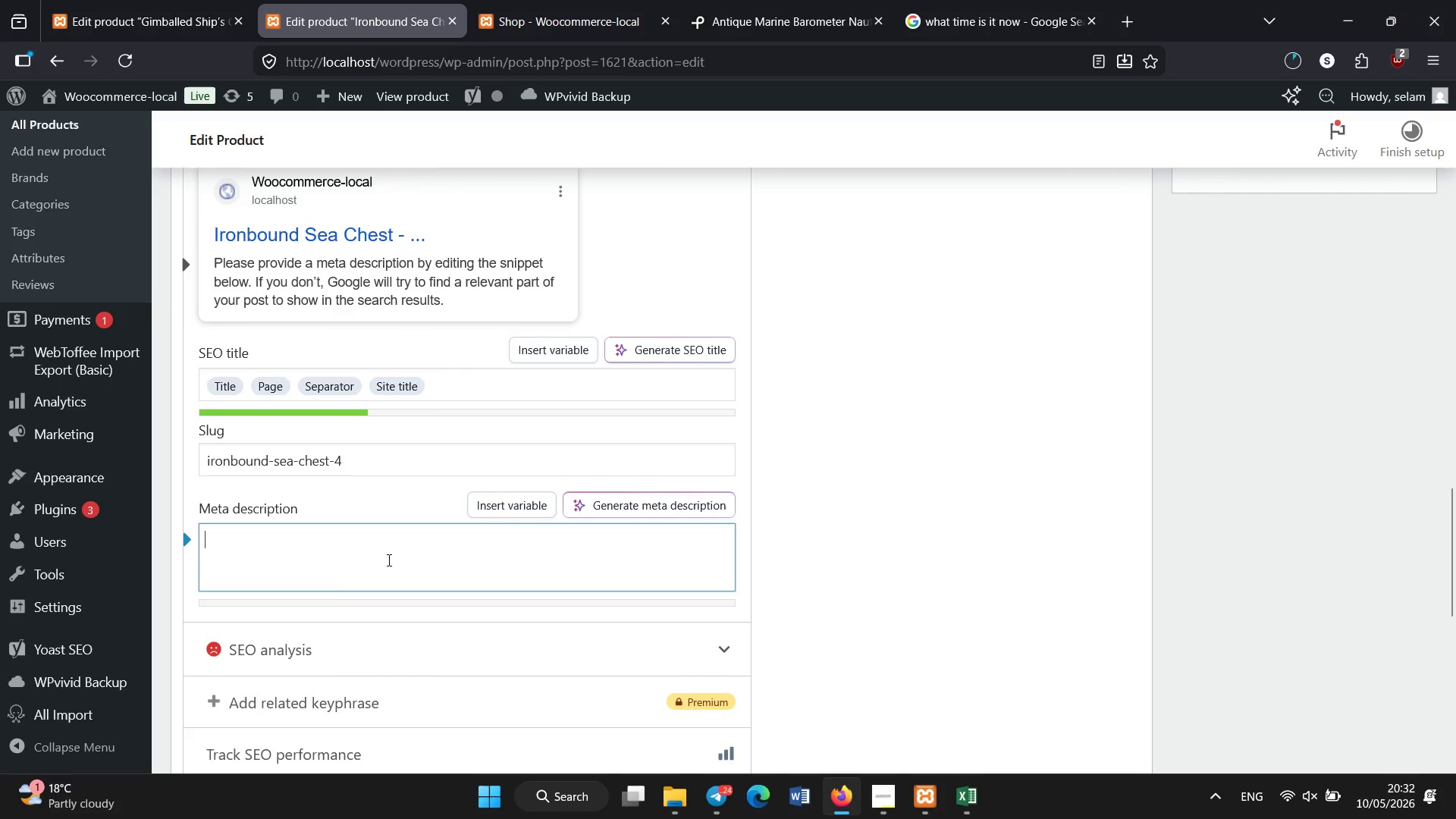 
type(Pristine ironbound sea chest with silver fitting from Golden Age of Piracy.)
 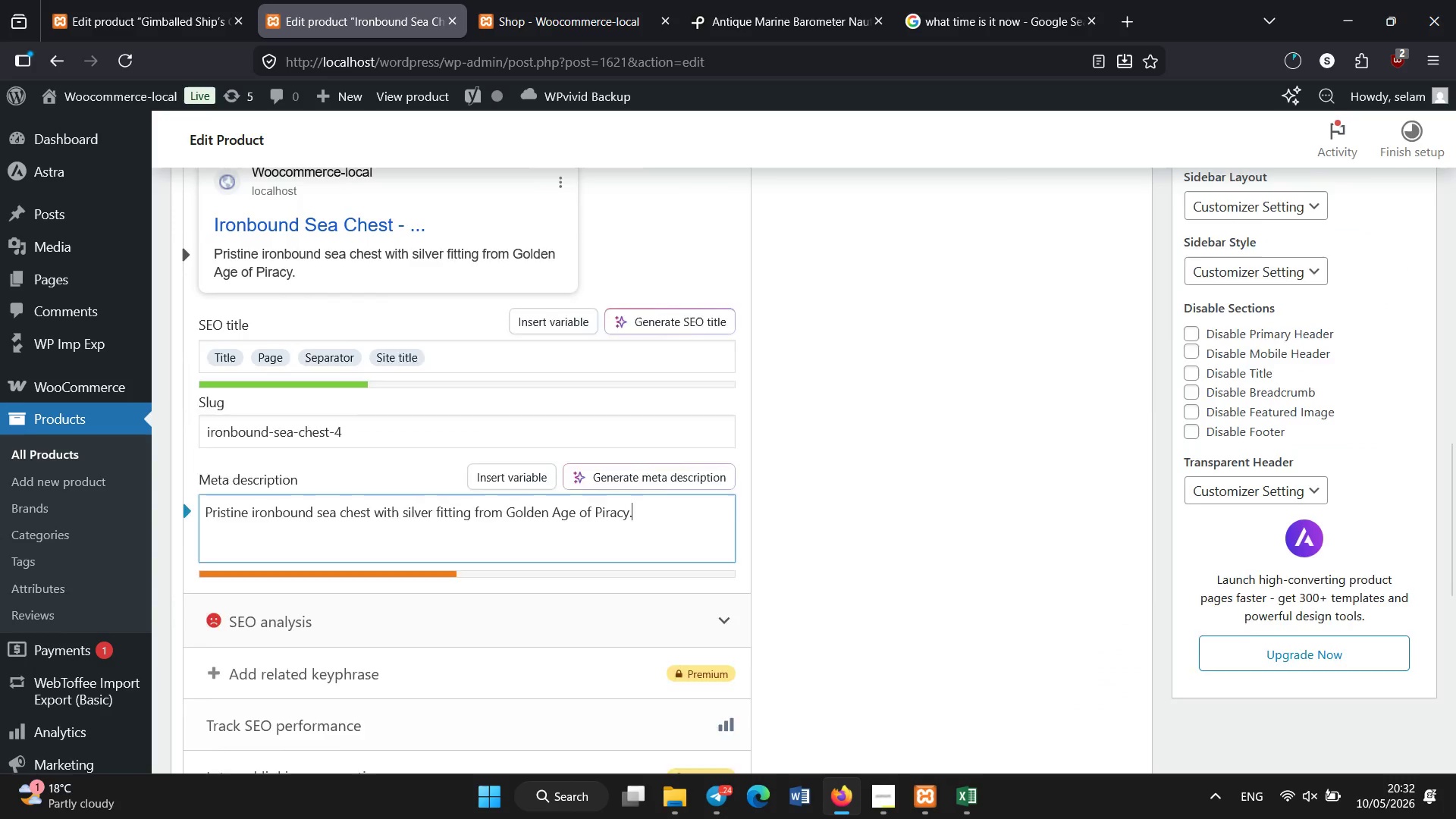 
scroll: coordinate [922, 609], scroll_direction: up, amount: 16.0
 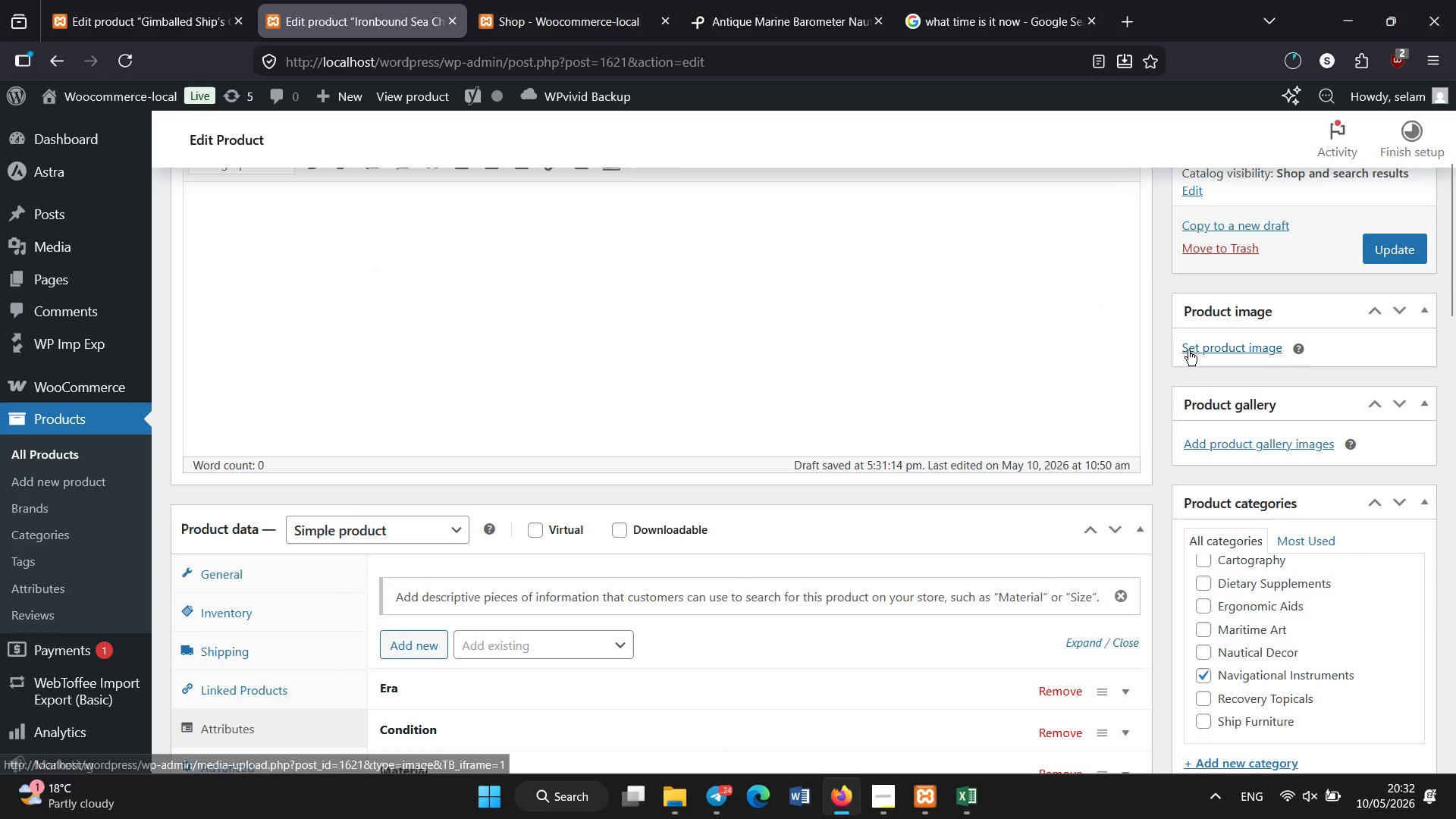 
left_click([1192, 341])
 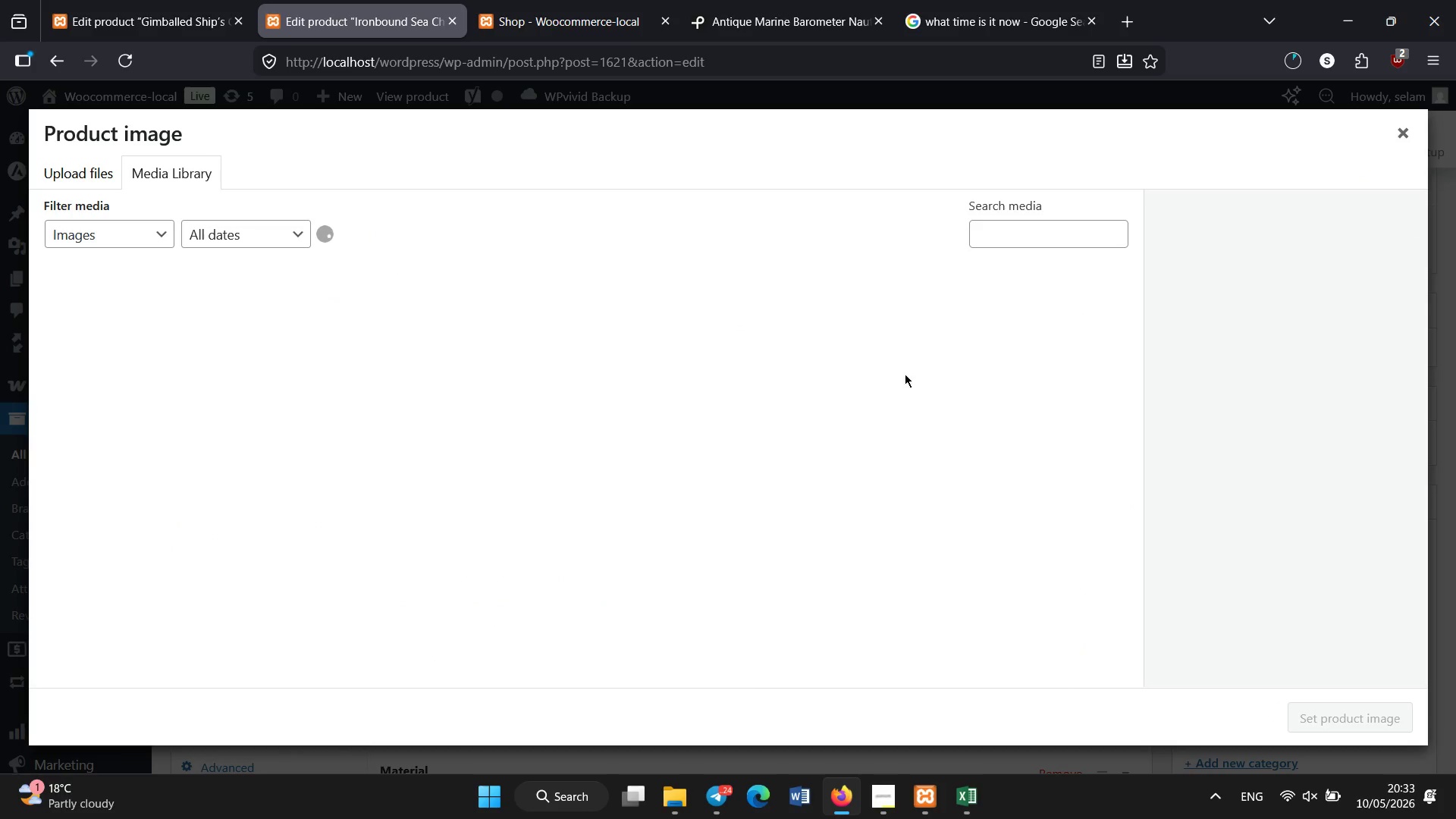 
left_click([767, 0])
 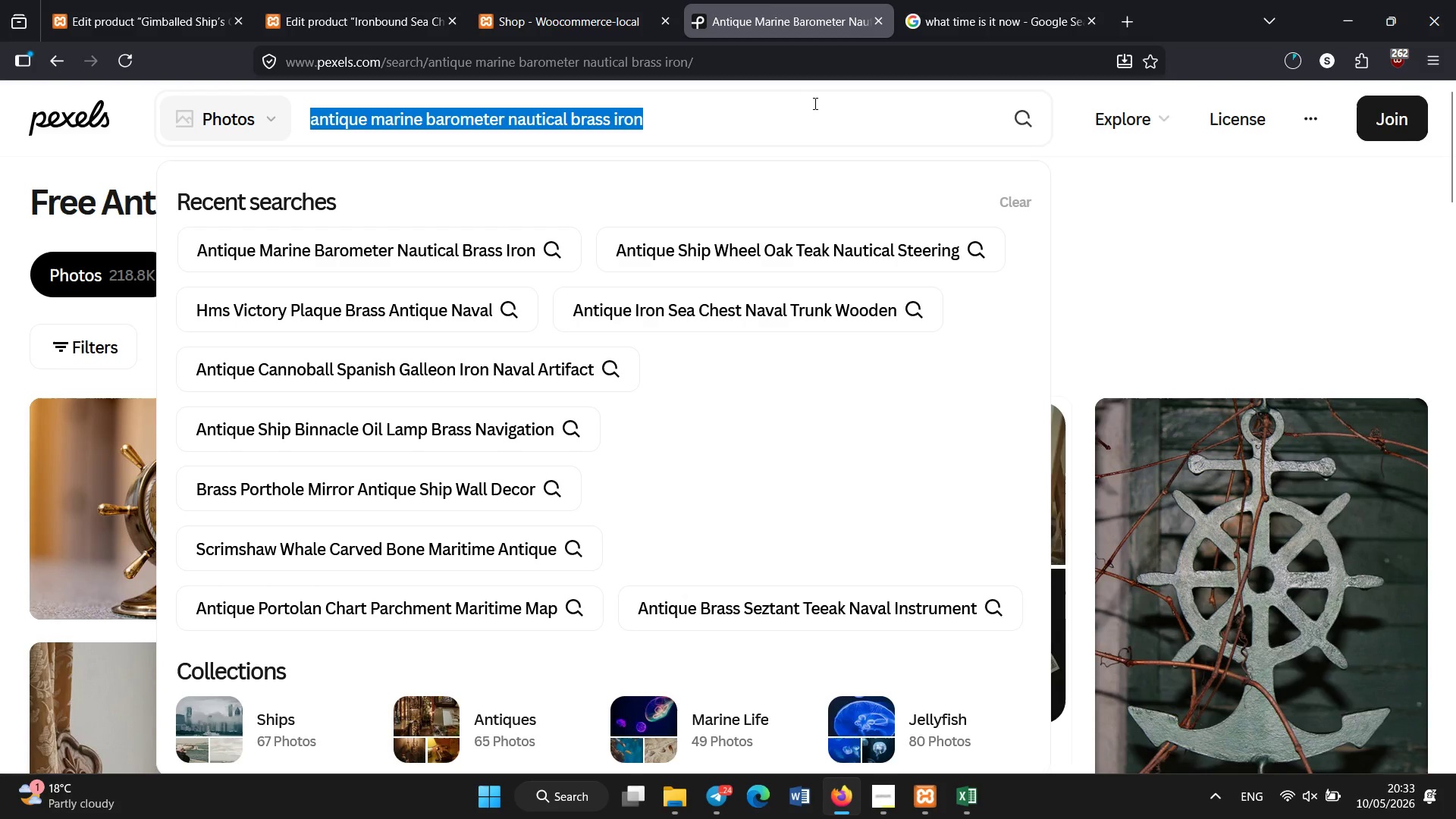 
type(pirate sea chest ir)
 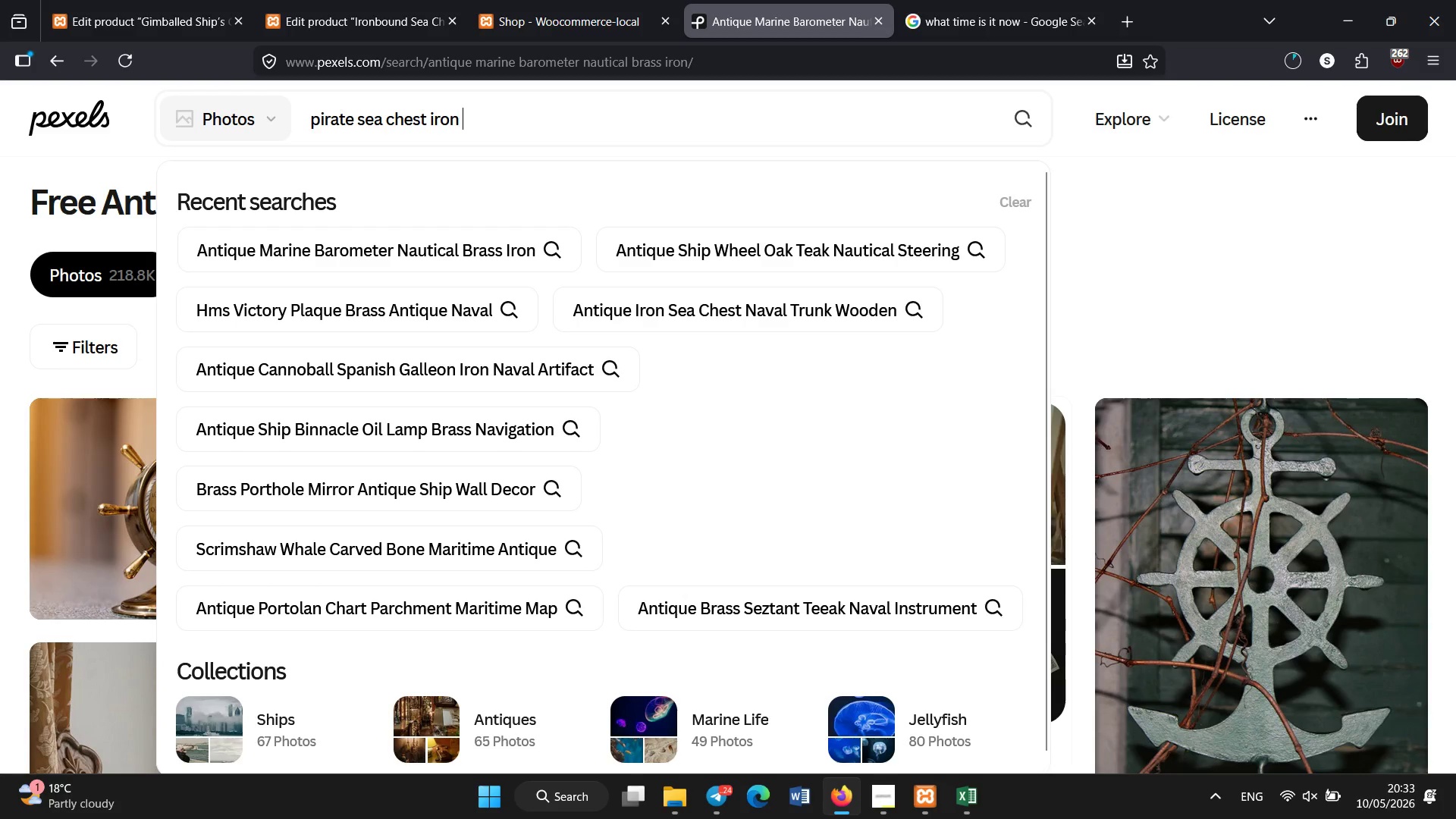 
scroll: coordinate [815, 104], scroll_direction: up, amount: 1.0
 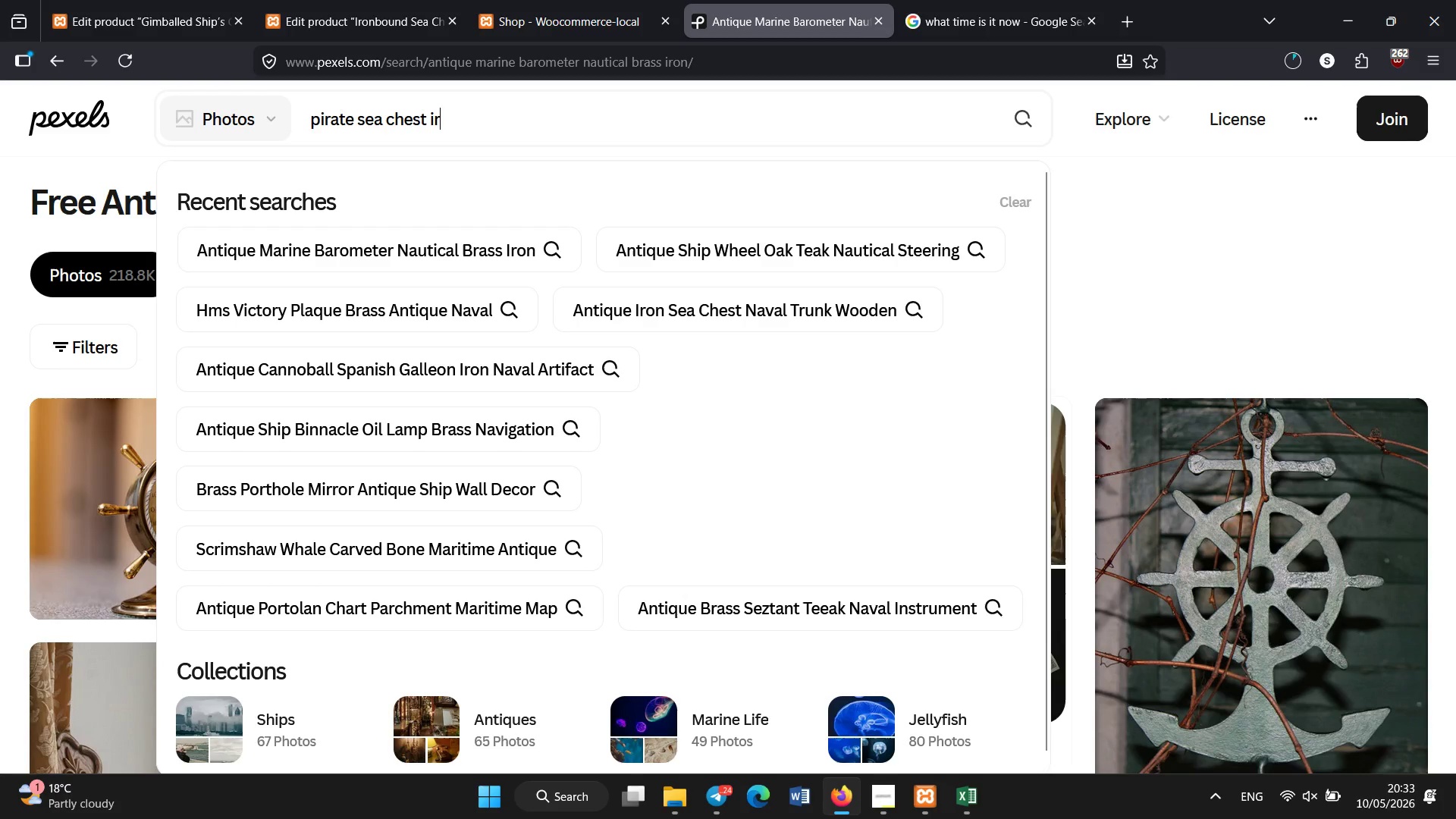 
type(on silver antique trunk)
 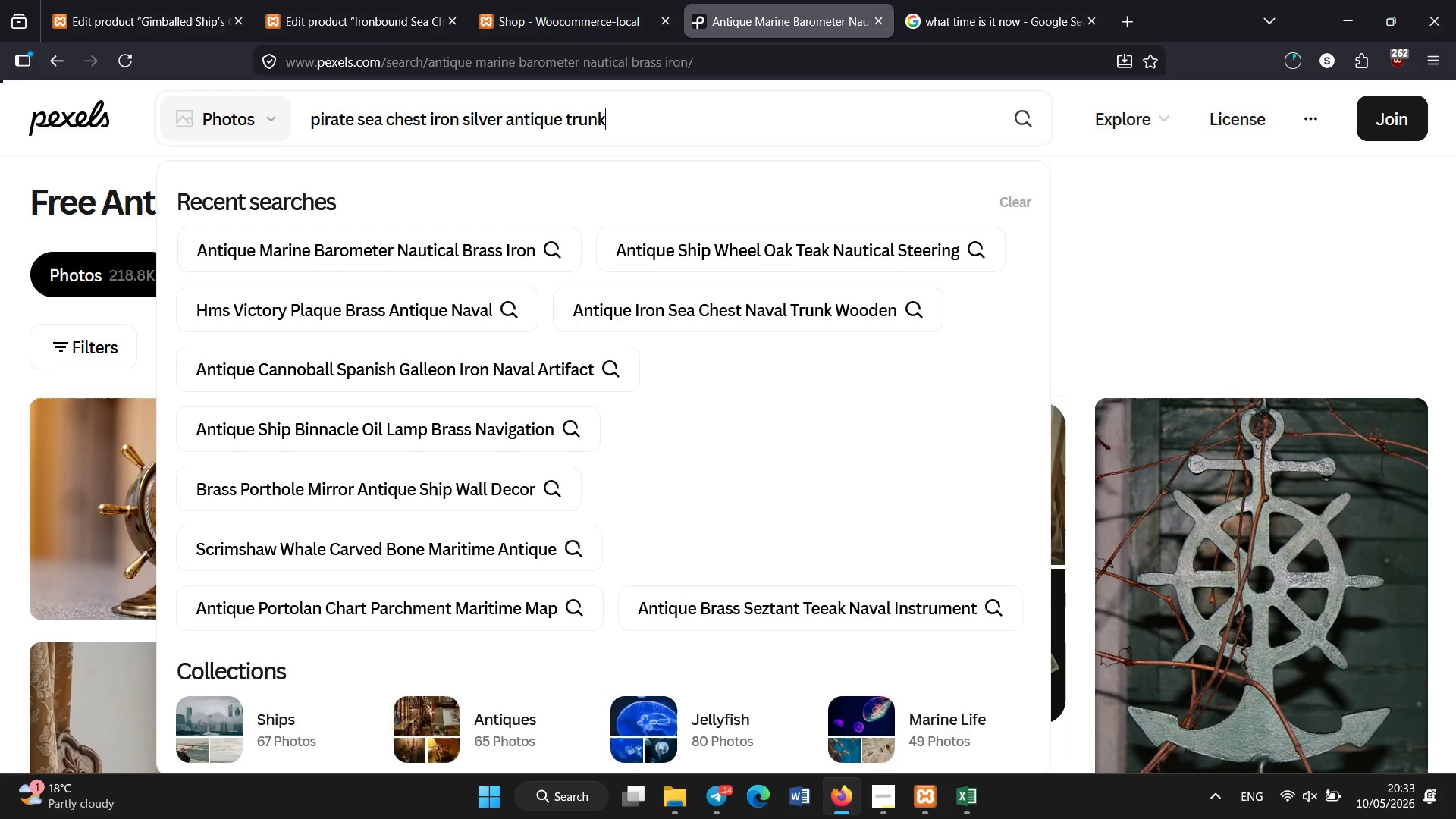 
key(Enter)
 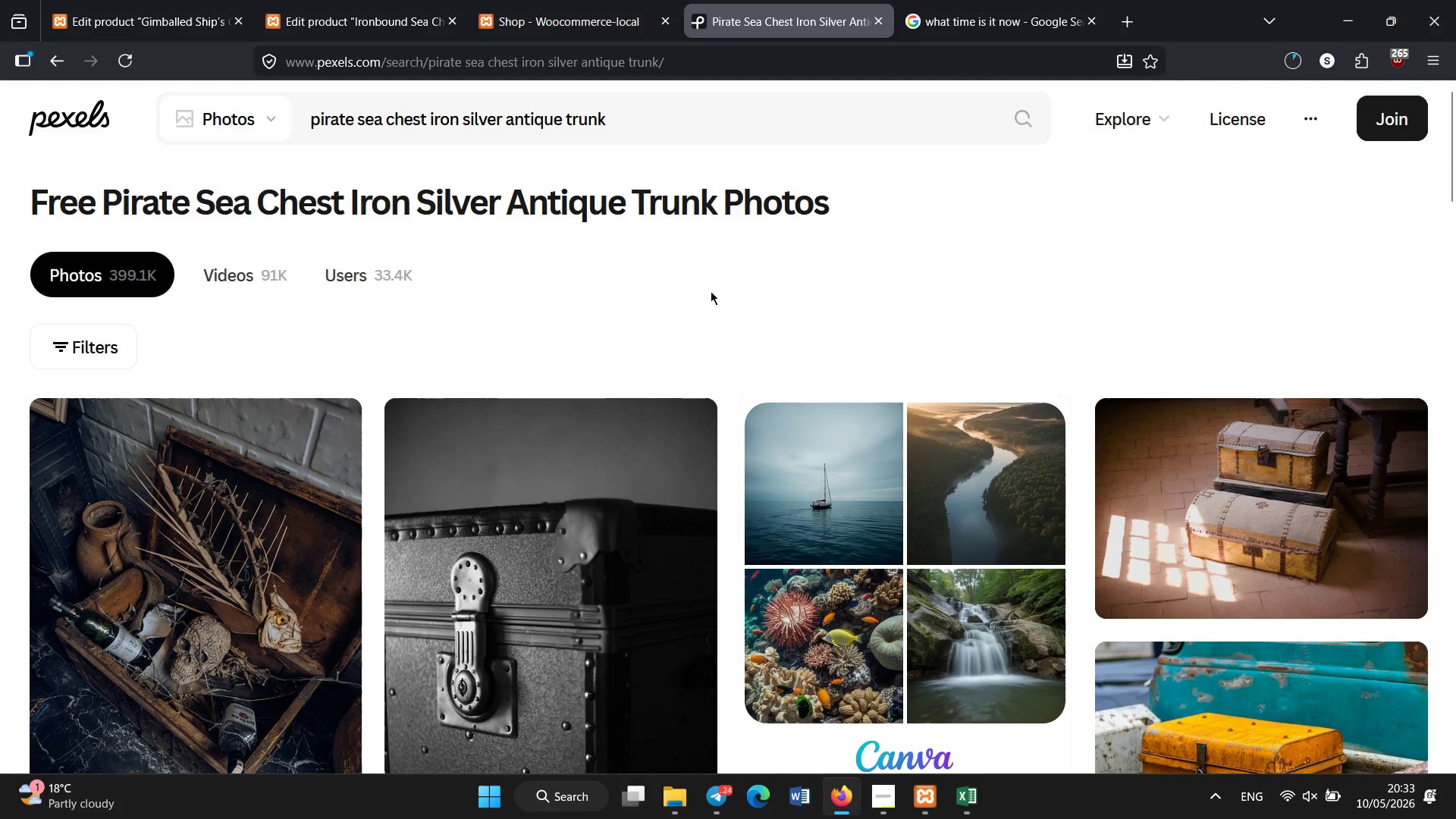 
wait(7.91)
 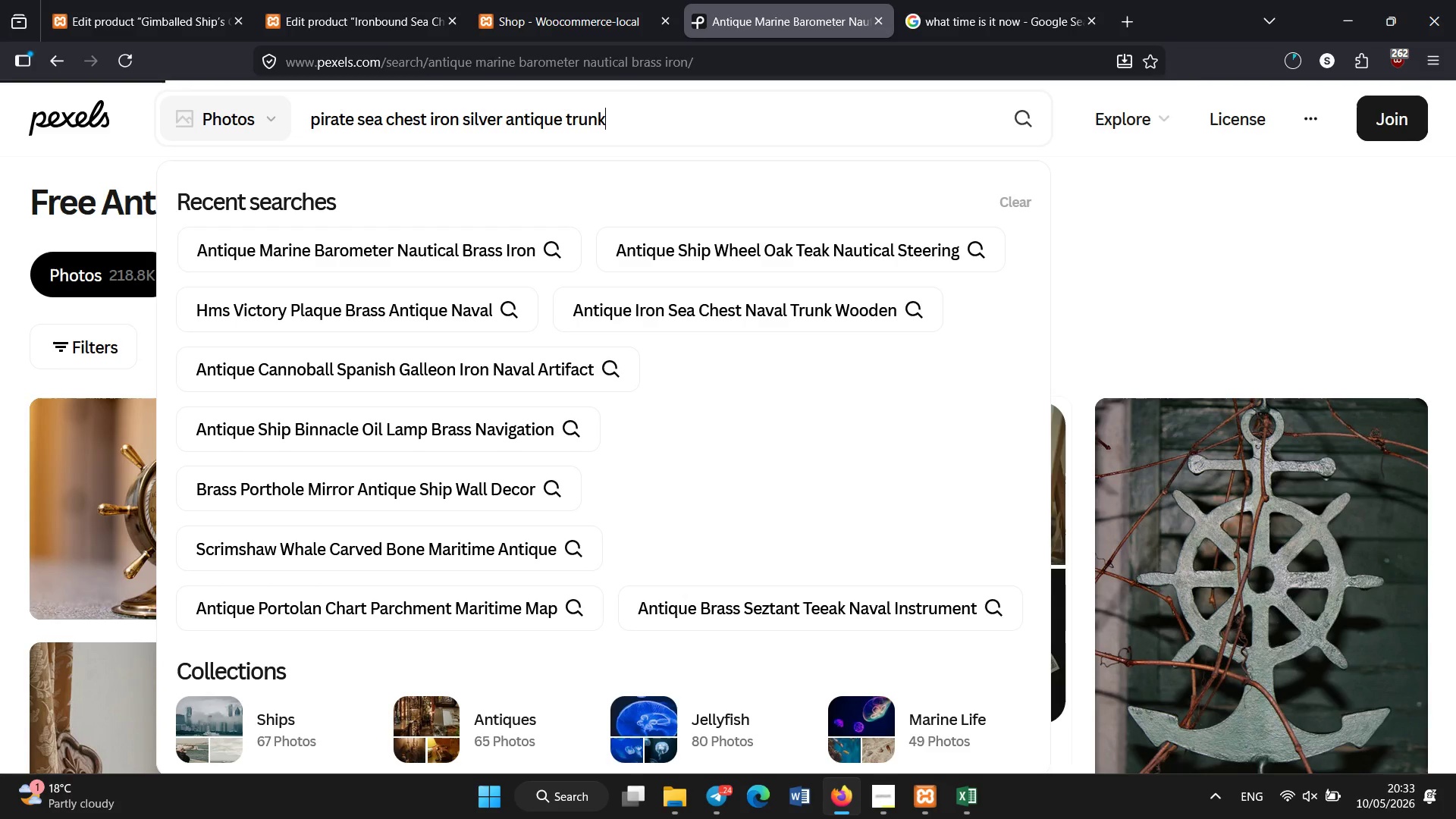 
left_click([148, 0])
 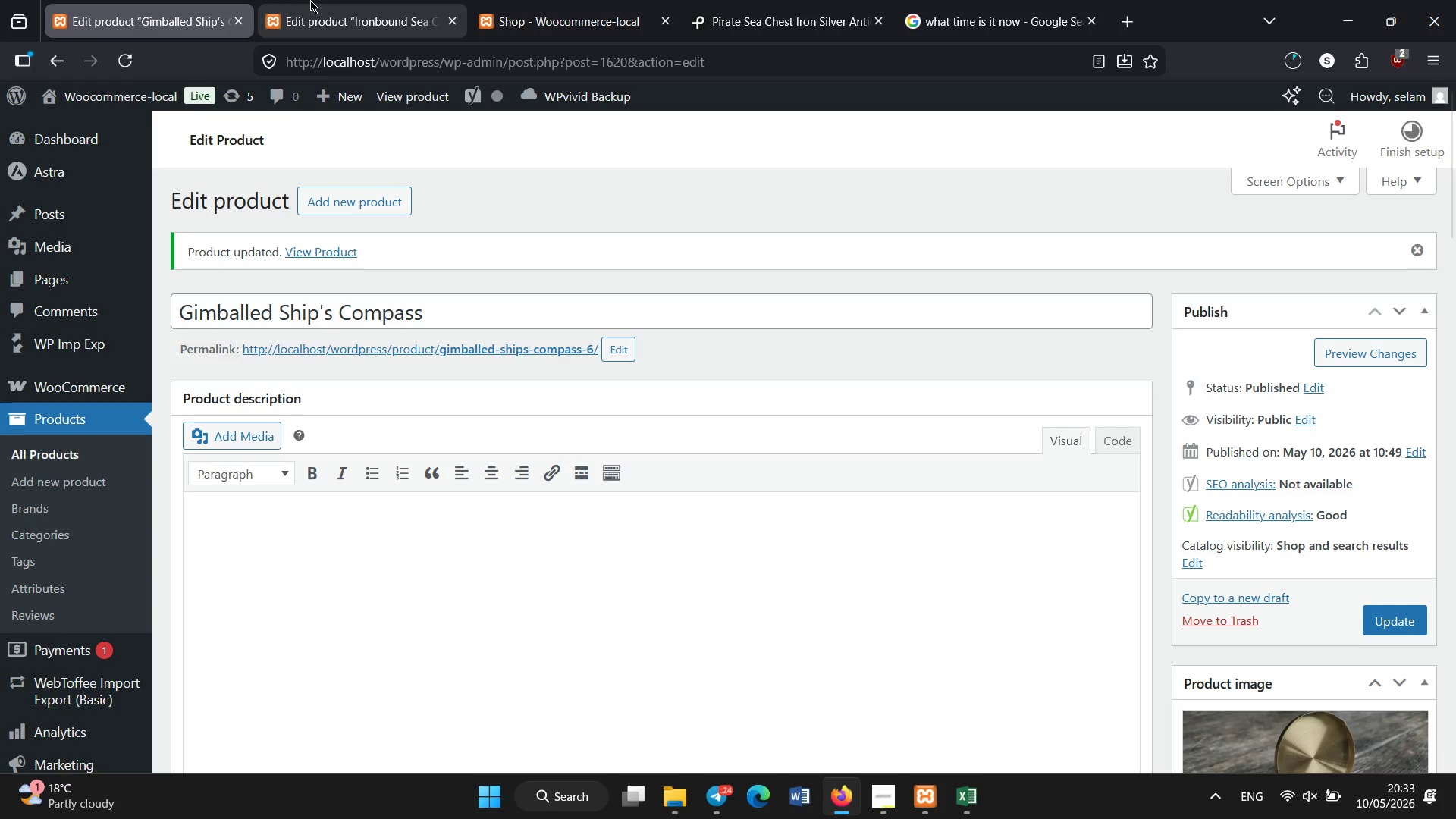 
left_click([311, 0])
 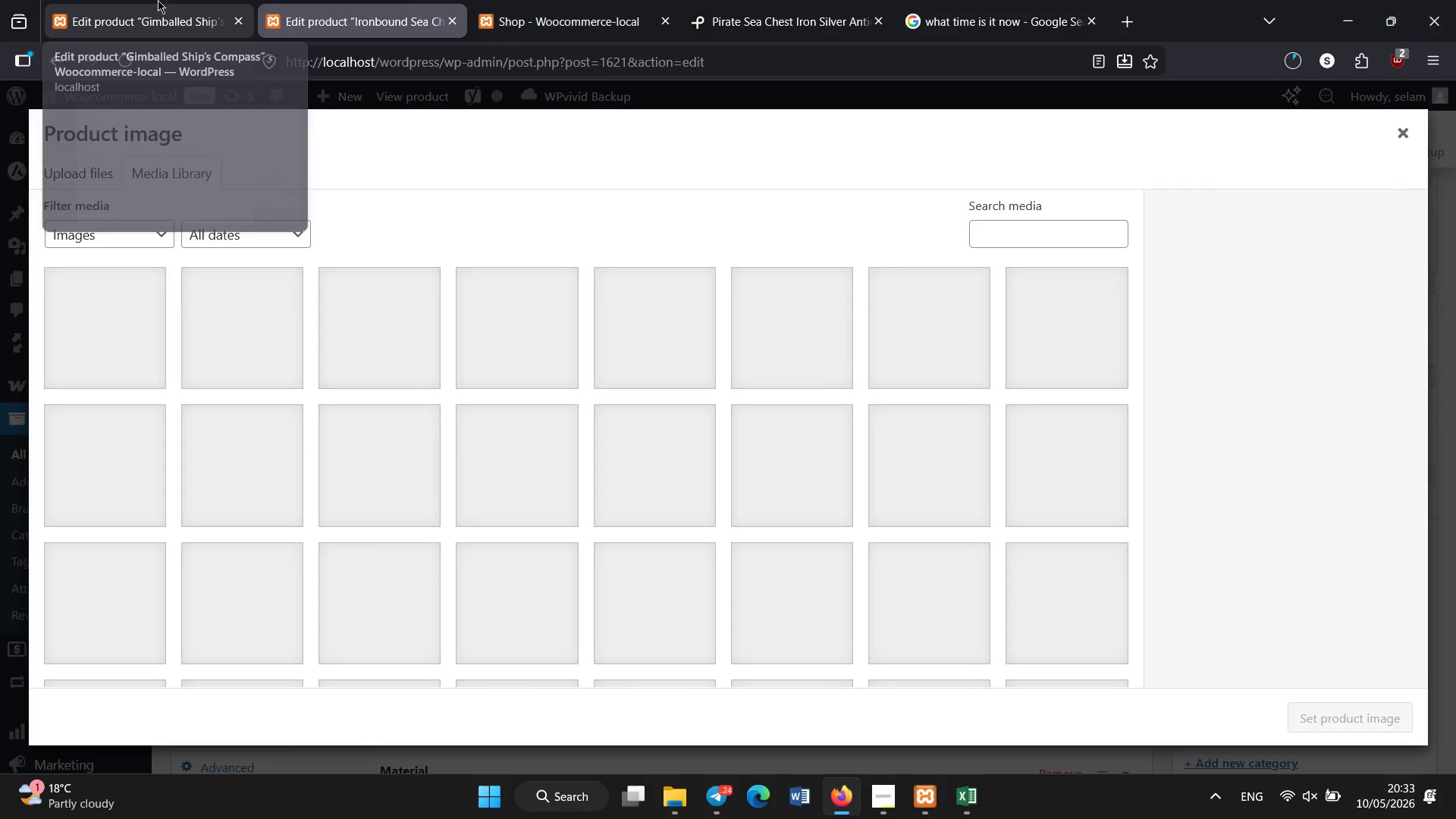 
left_click([156, 0])
 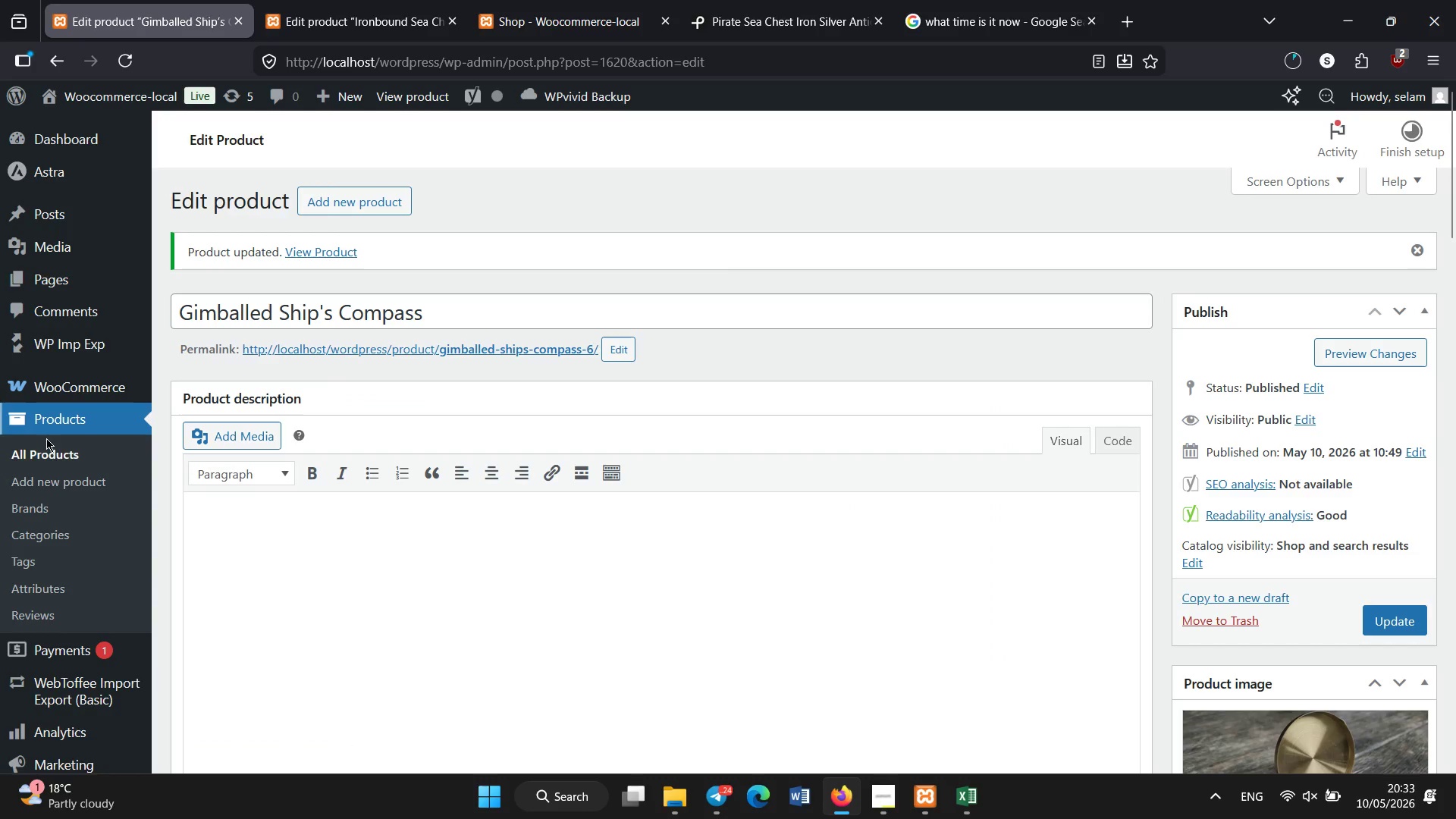 
left_click([46, 450])
 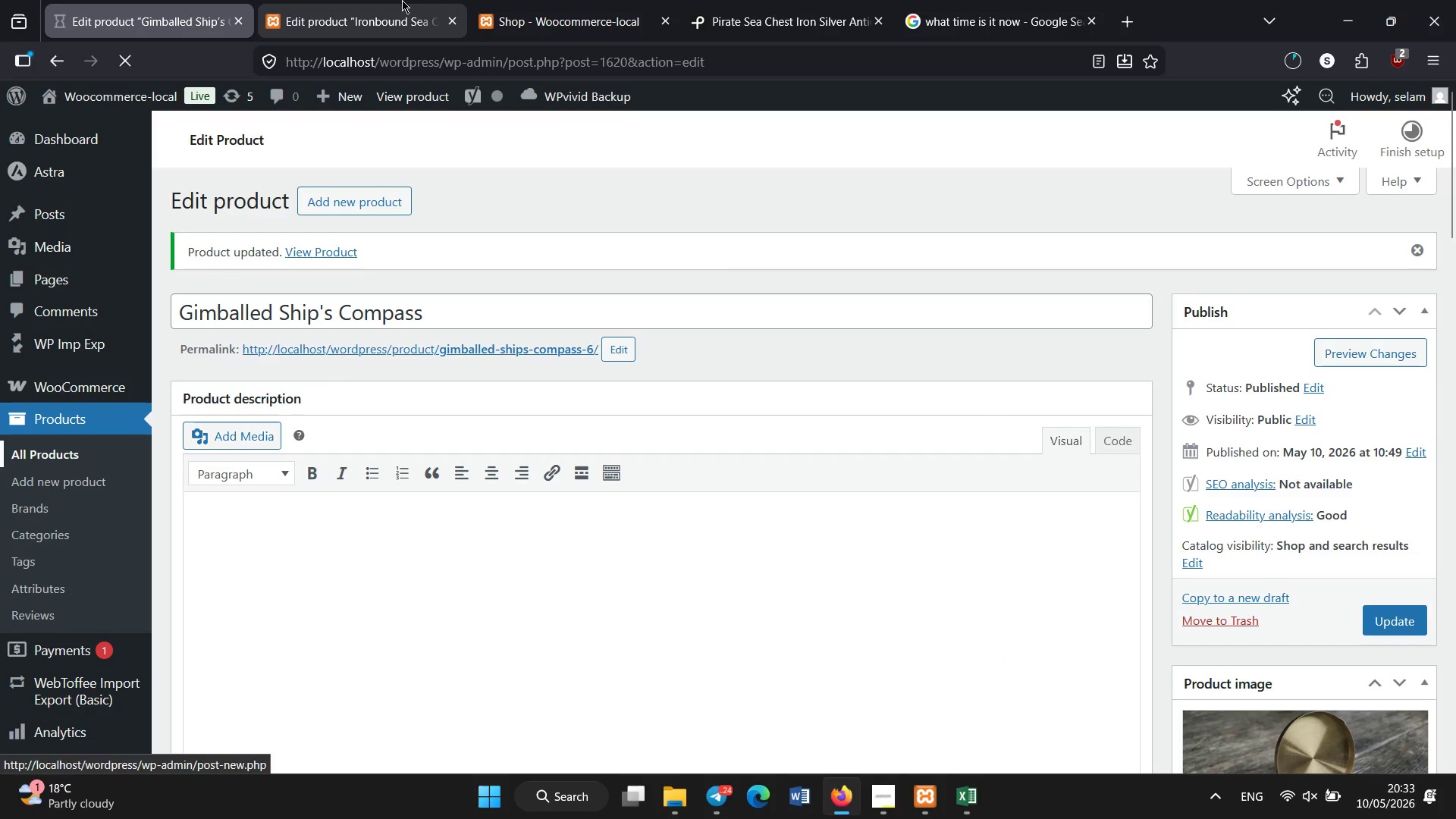 
left_click([402, 0])
 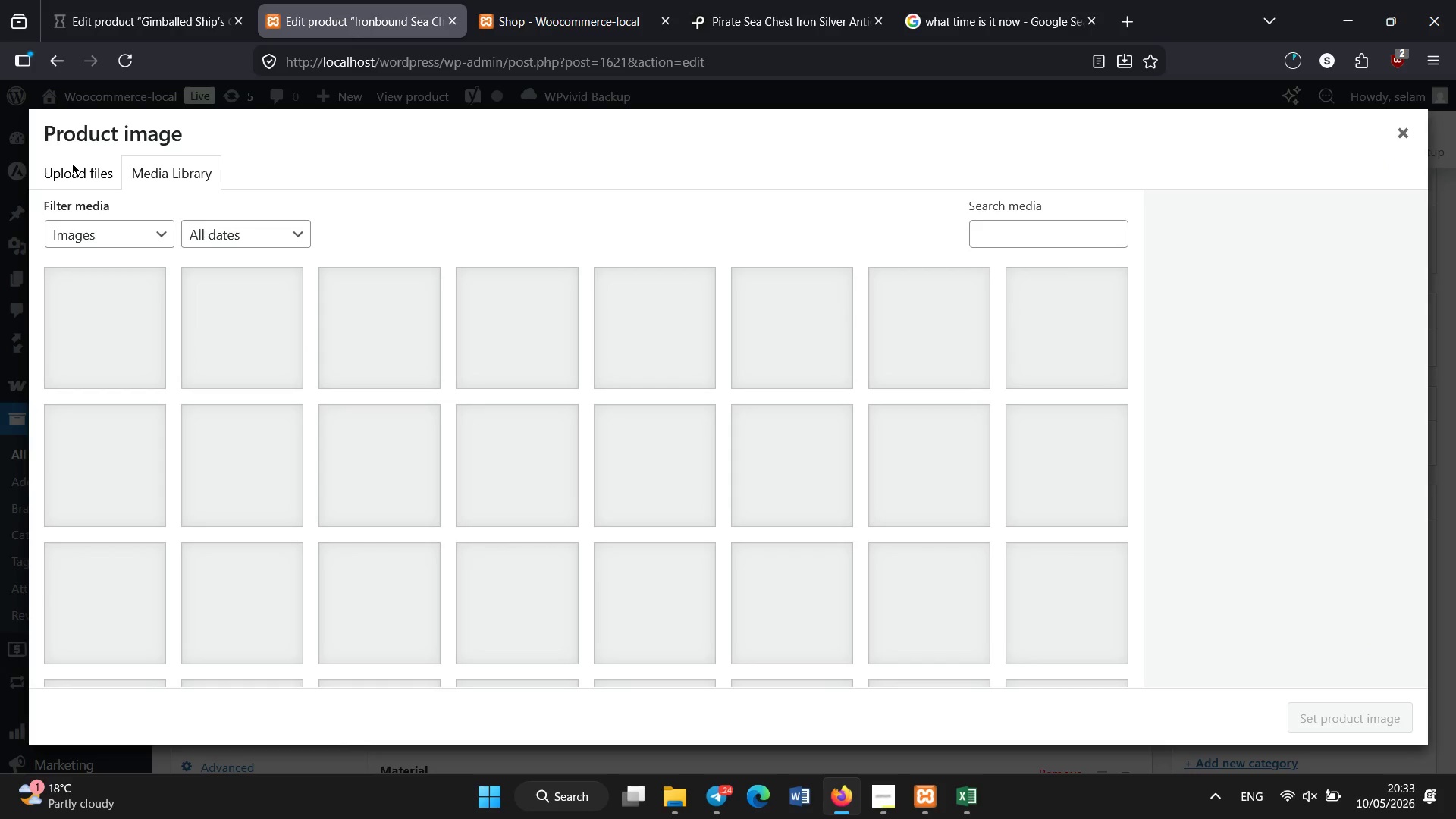 
left_click([86, 169])
 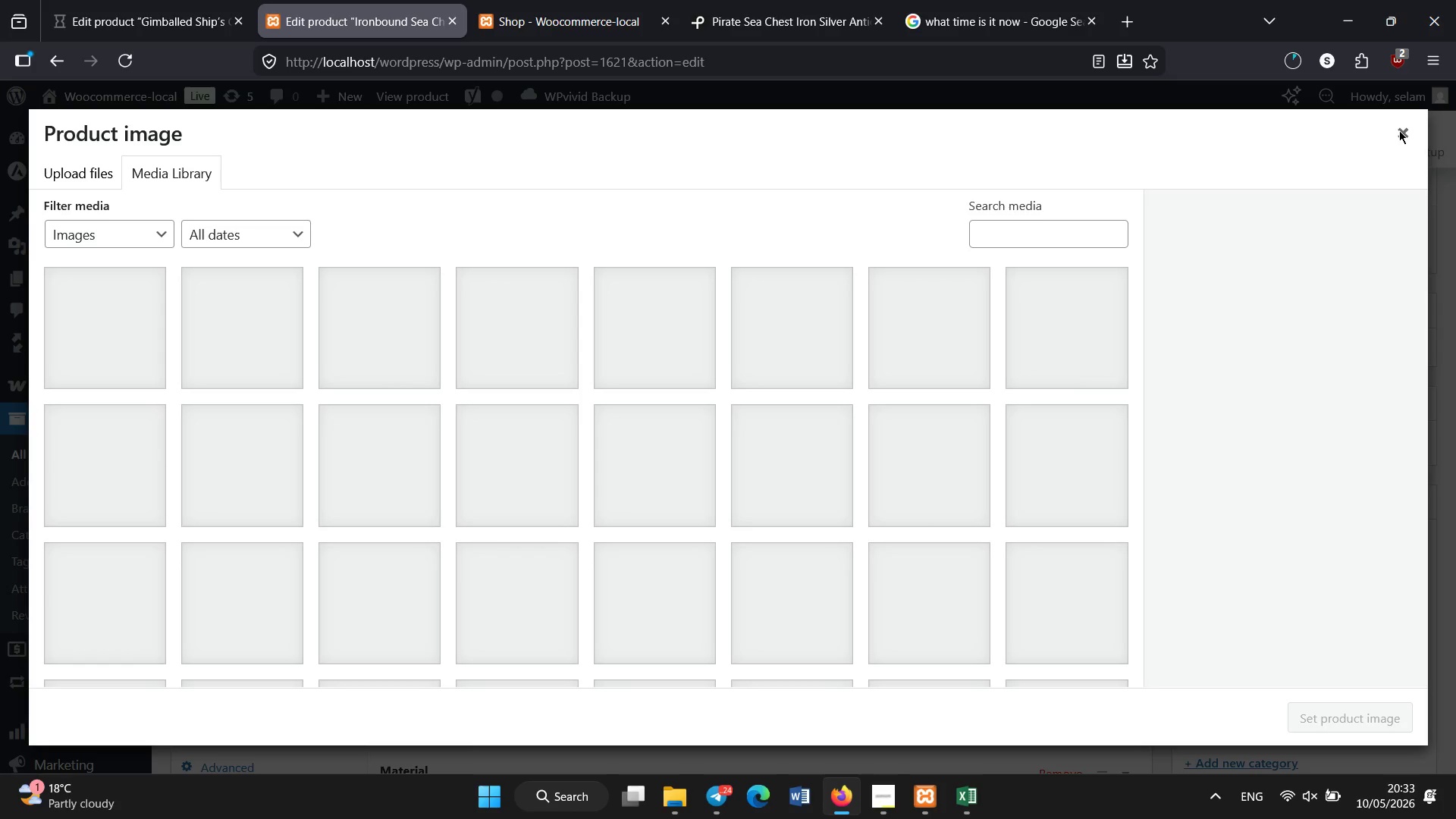 
wait(12.64)
 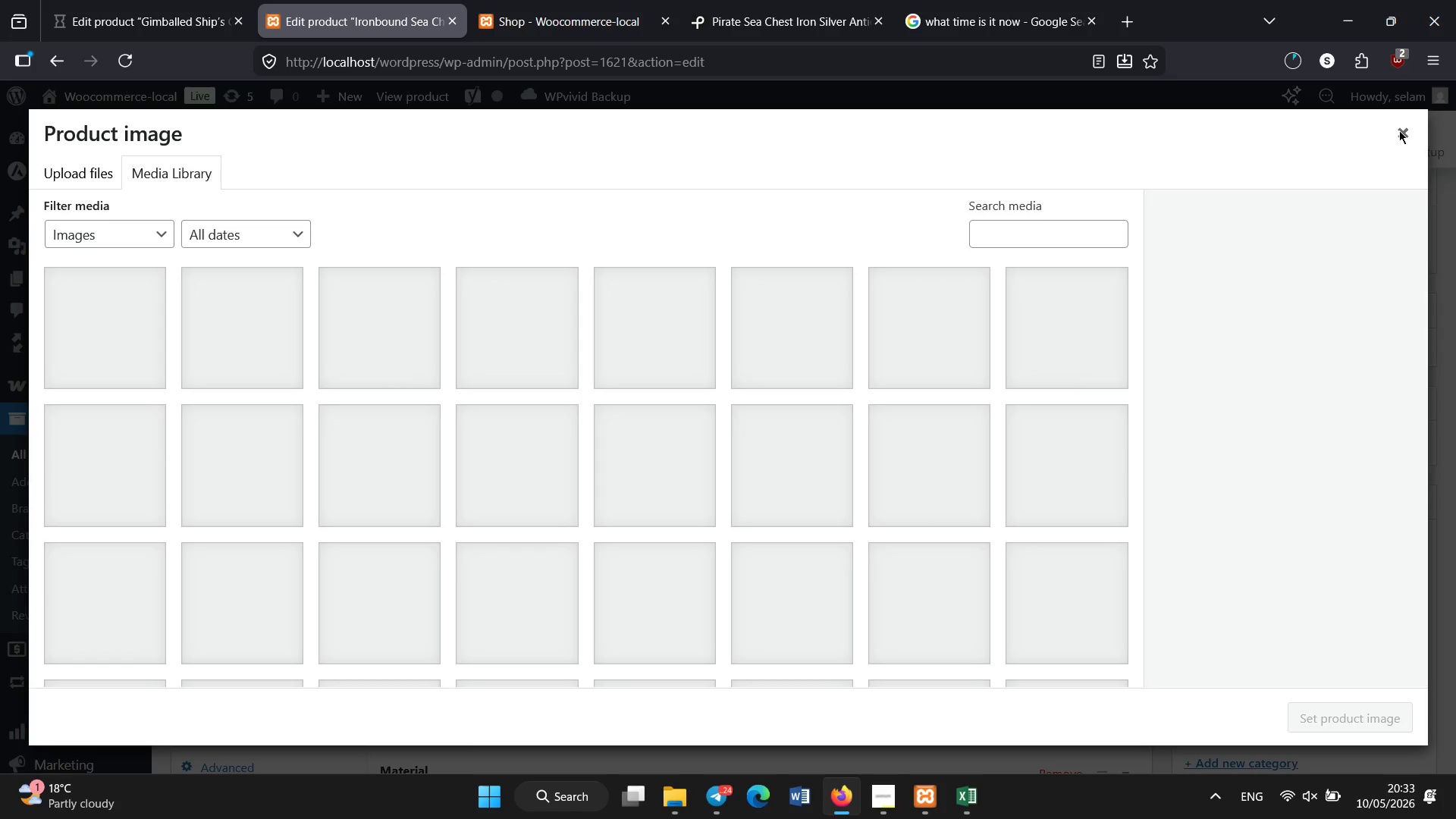 
left_click([1243, 347])
 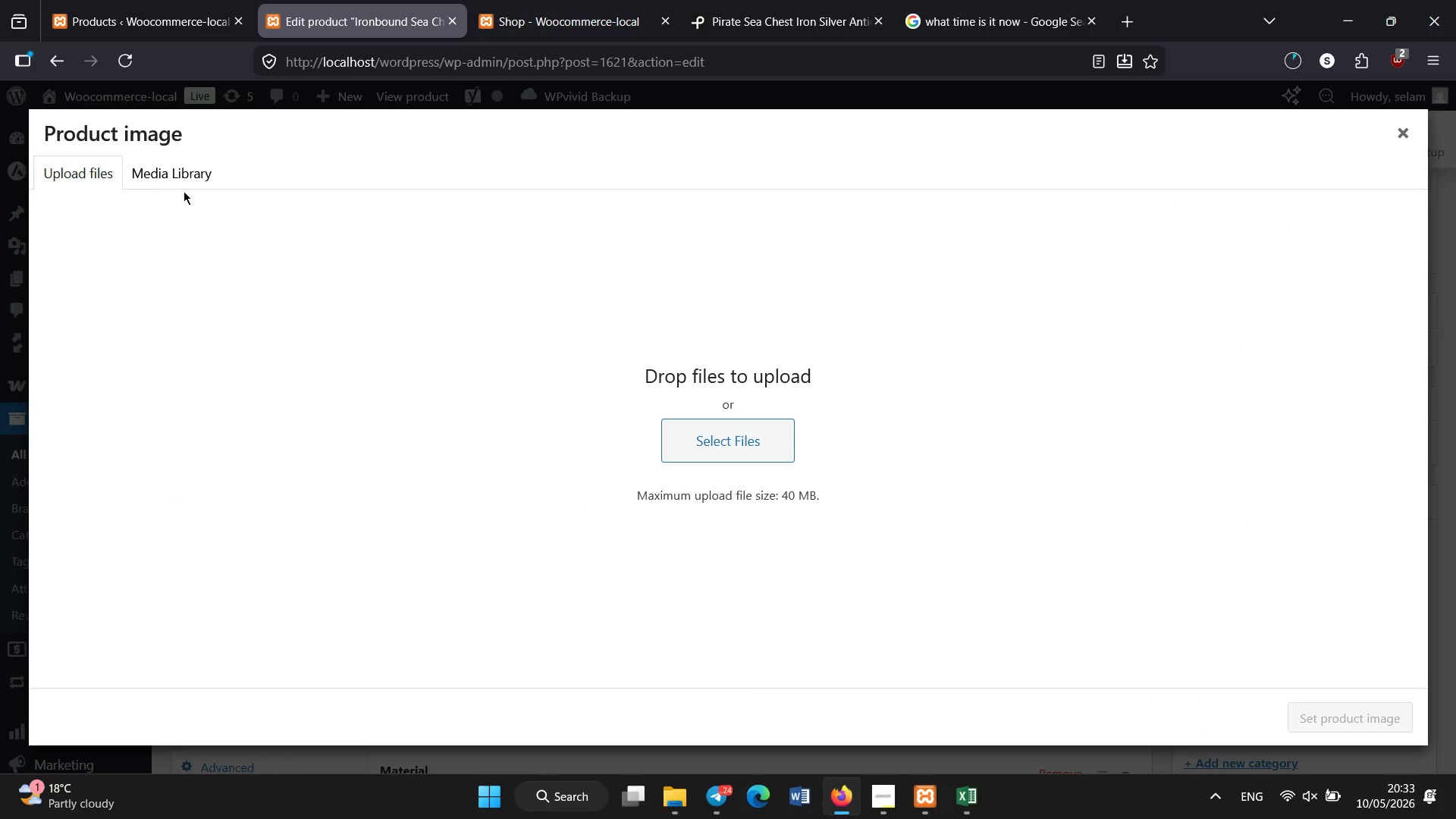 
left_click([146, 173])
 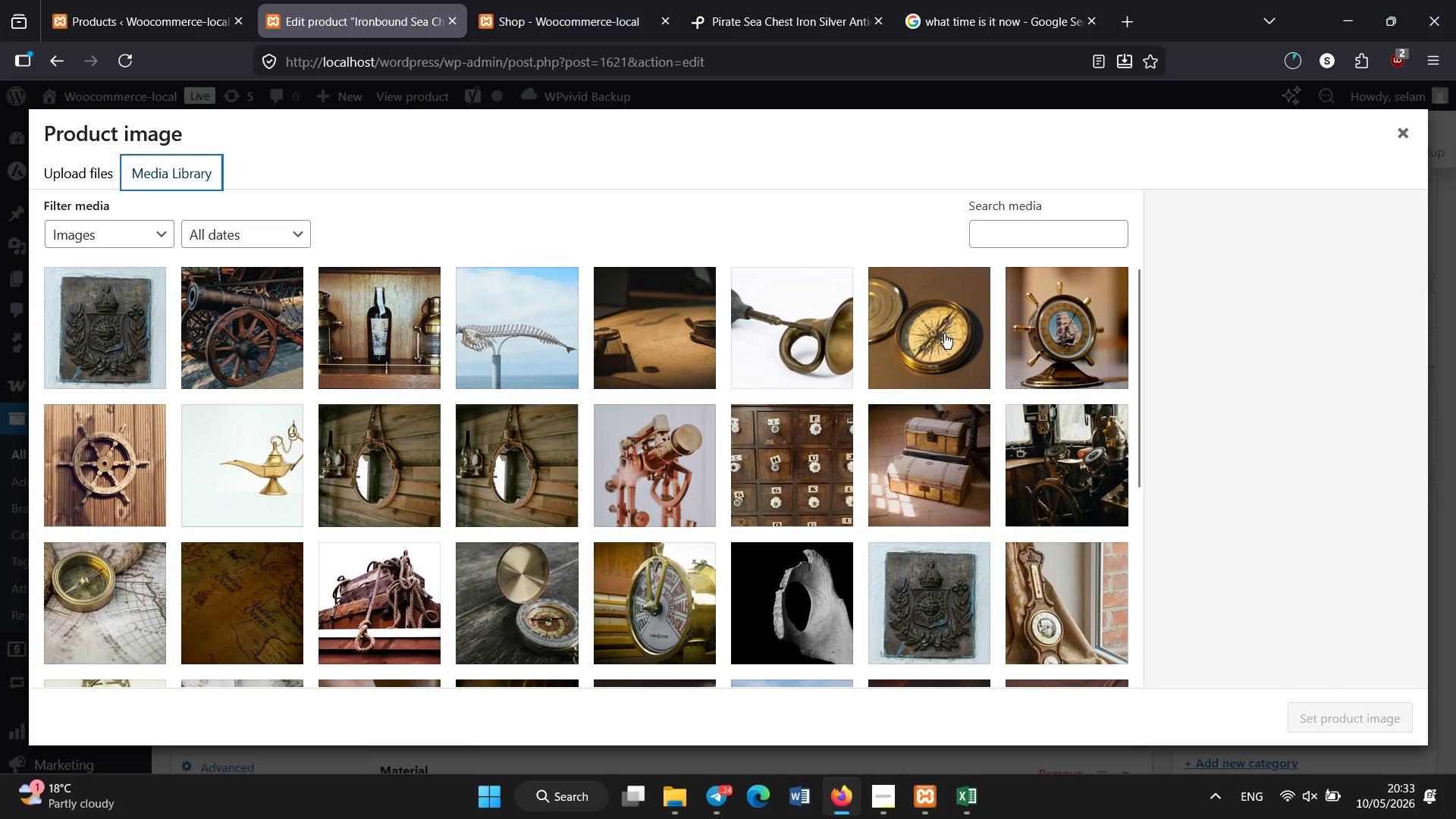 
left_click([967, 483])
 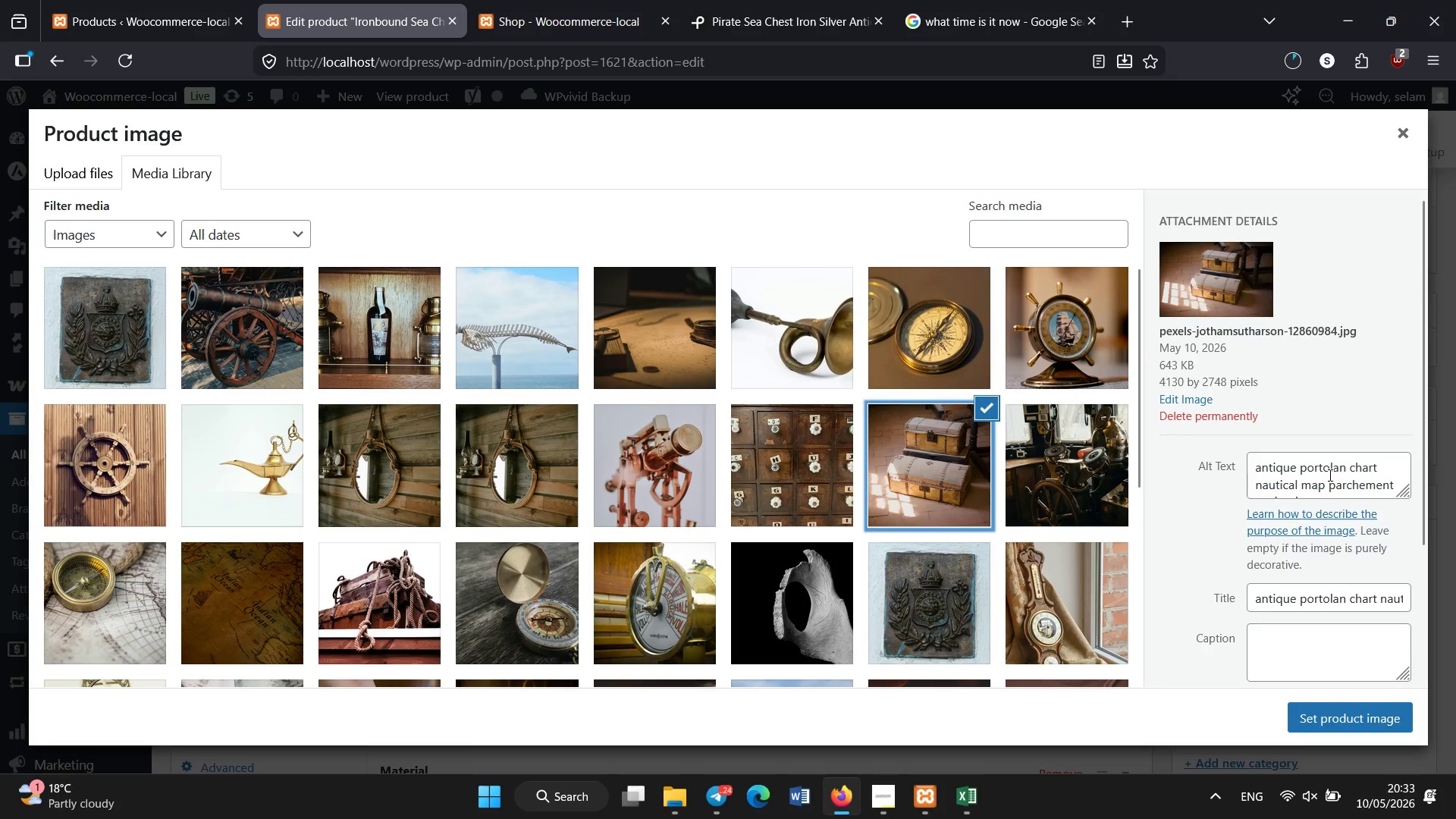 
left_click([1330, 475])
 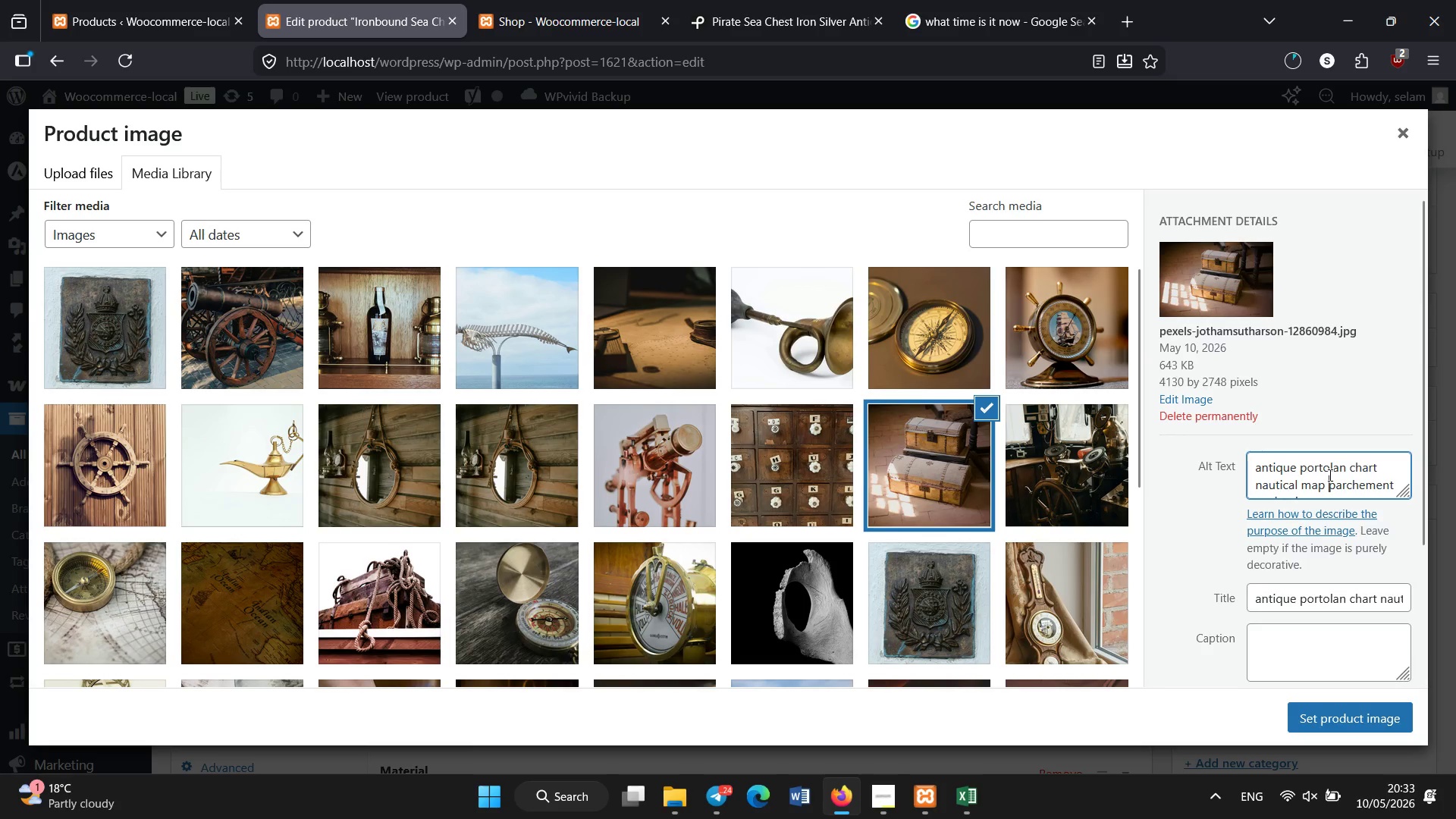 
key(Control+A)
 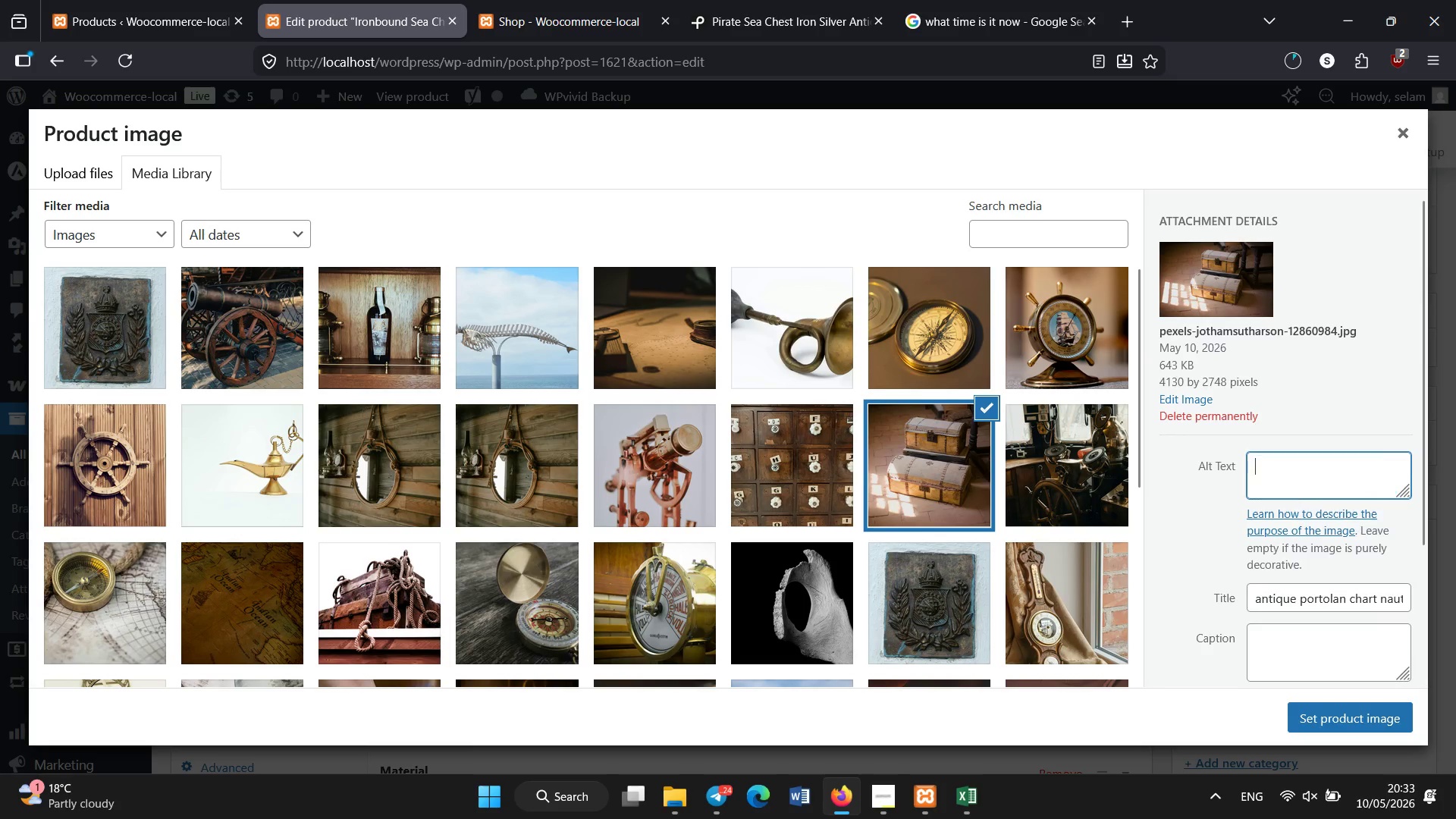 
key(Backspace)
type(Golden Age pirate iron )
key(Backspace)
type(bound sea chest silver maritime storage)
 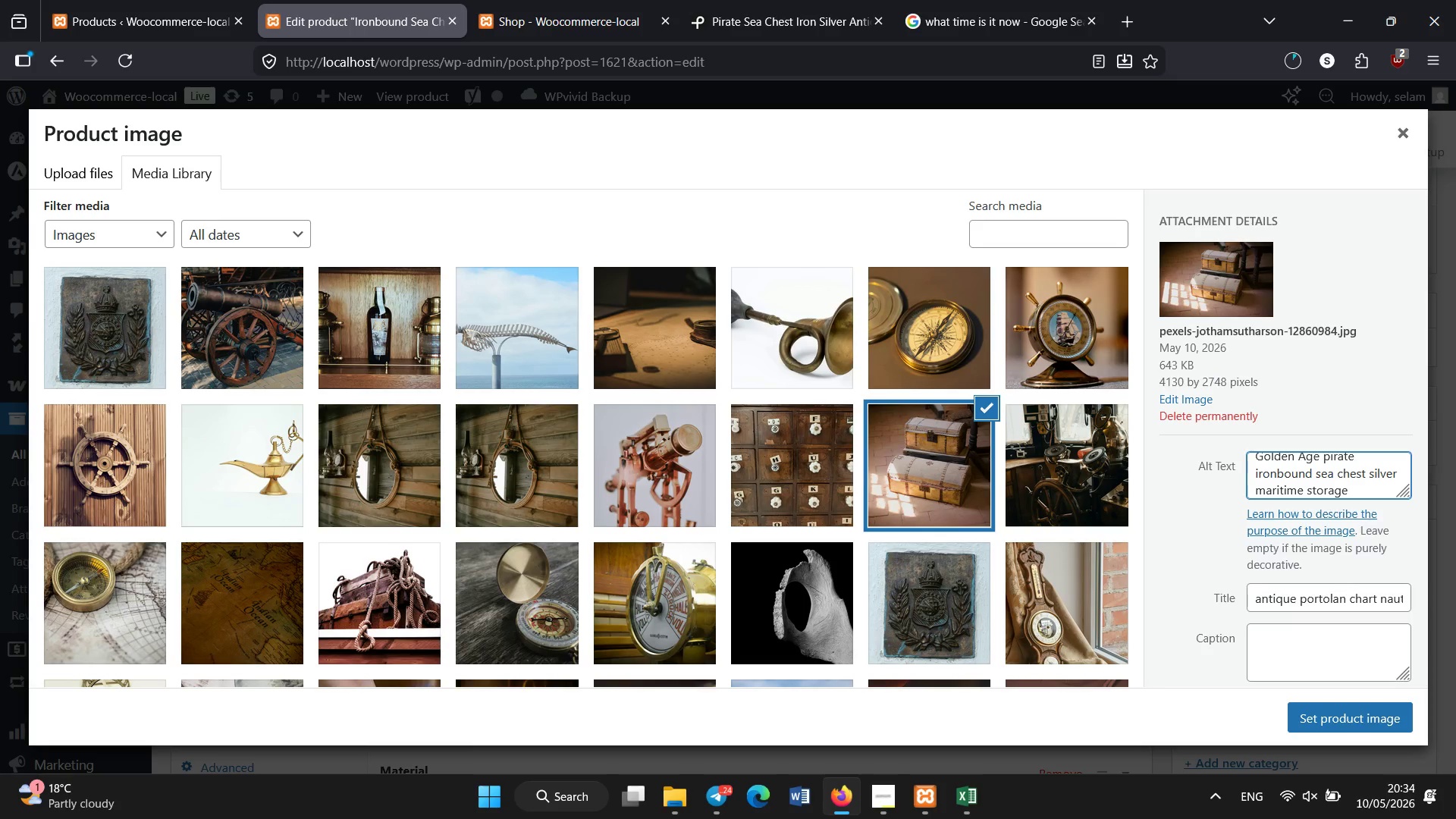 
key(Control+A)
 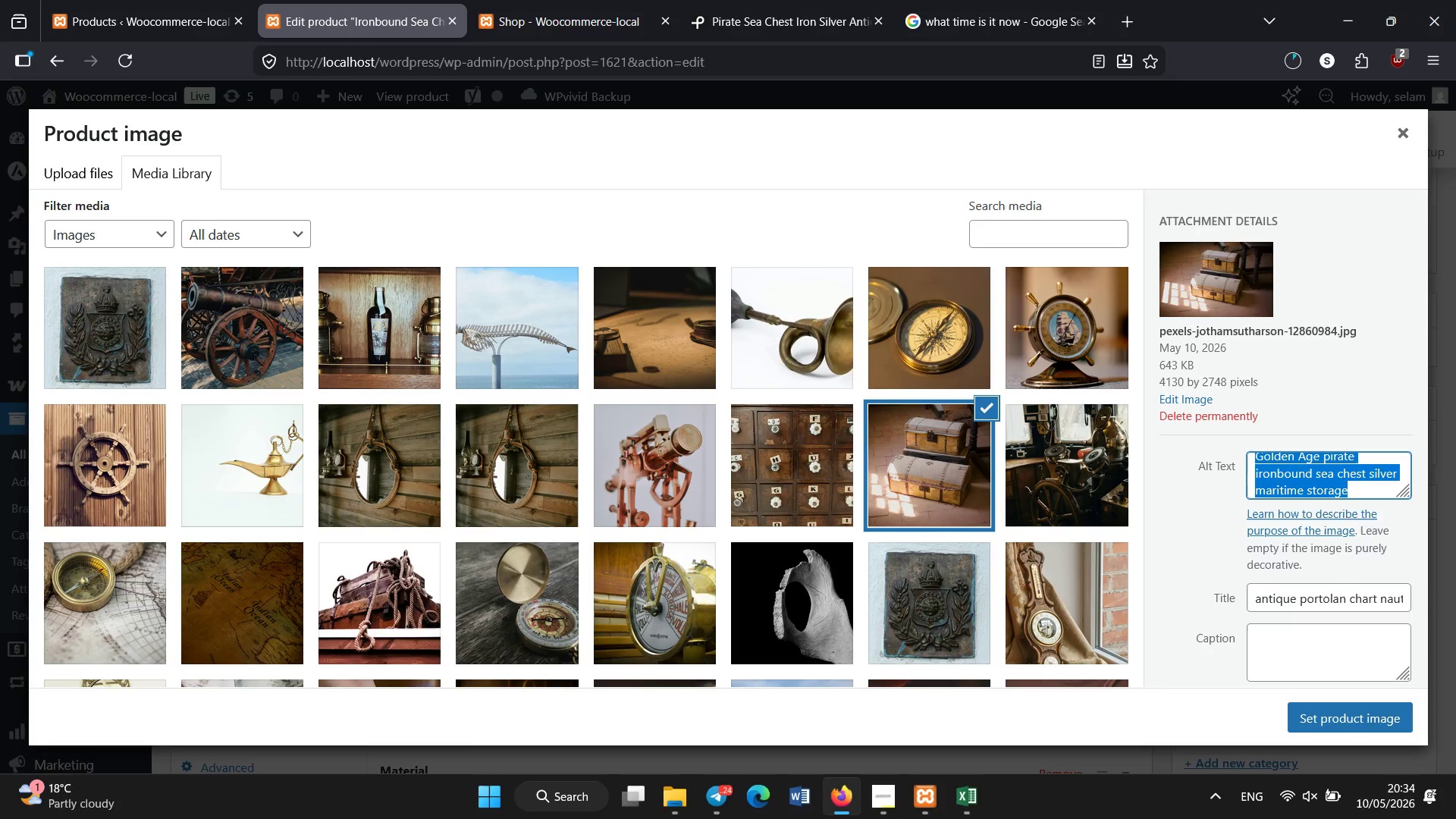 
key(Control+C)
 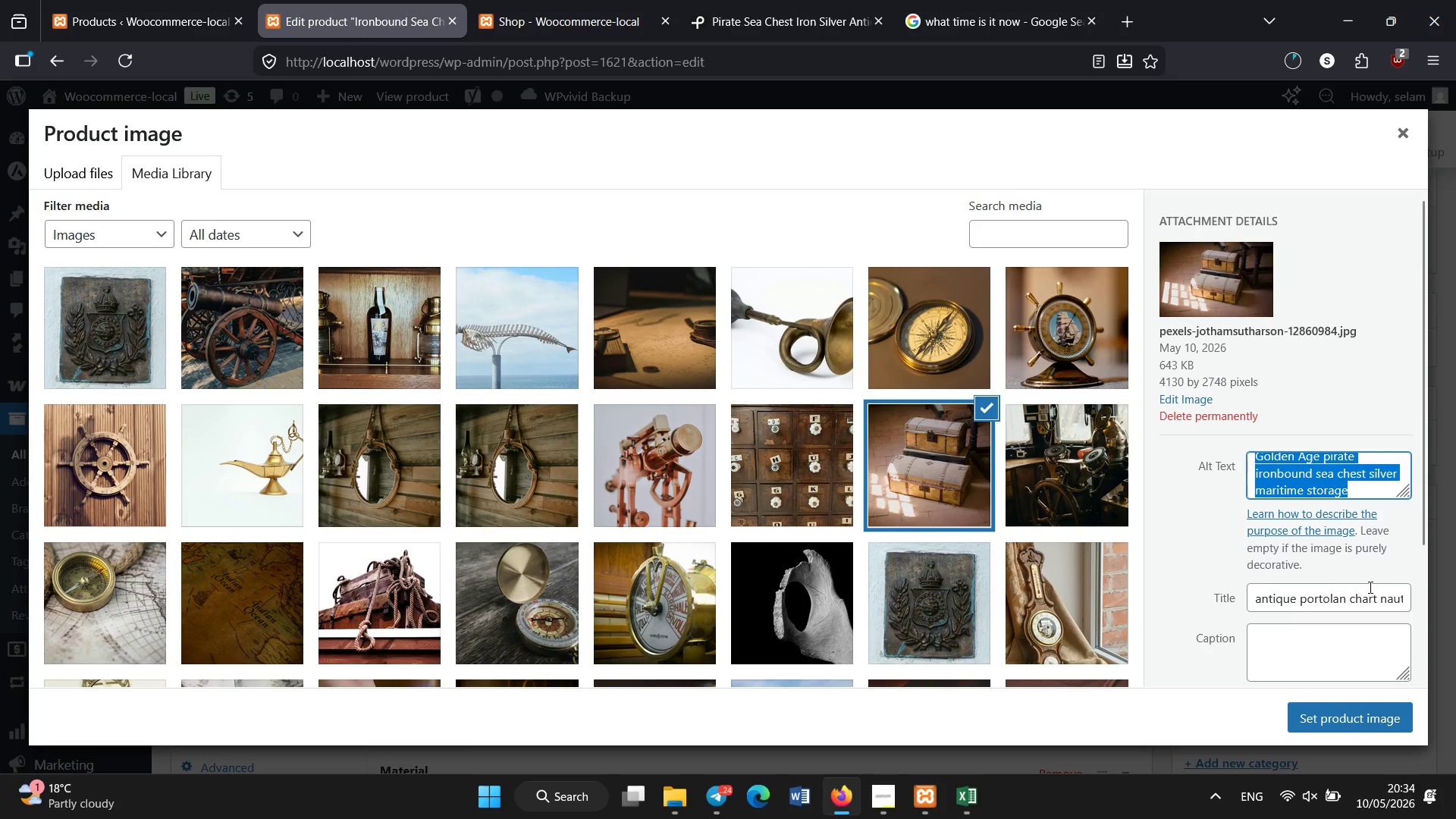 
key(Control+A)
 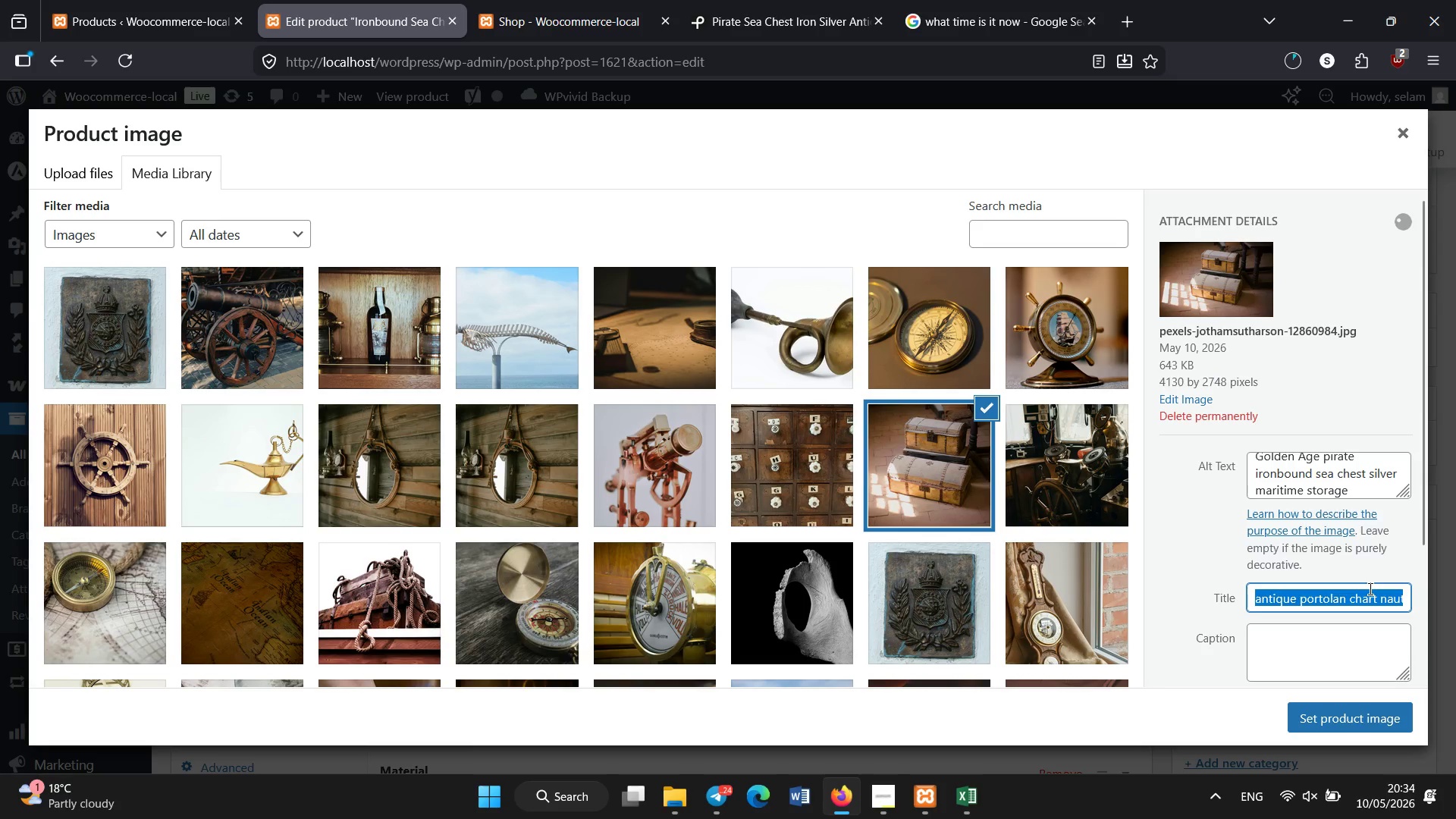 
key(Control+V)
 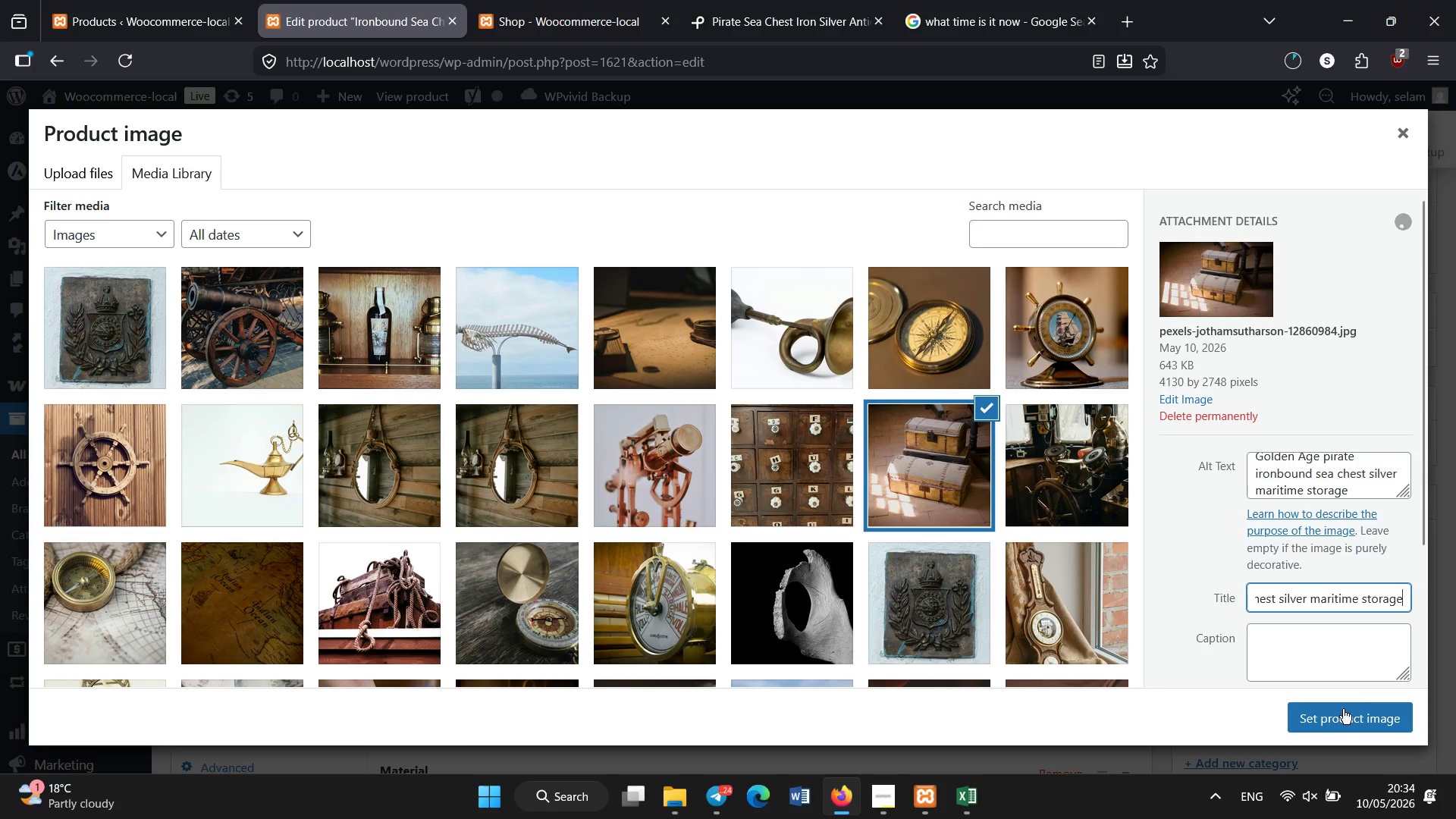 
left_click([1341, 712])
 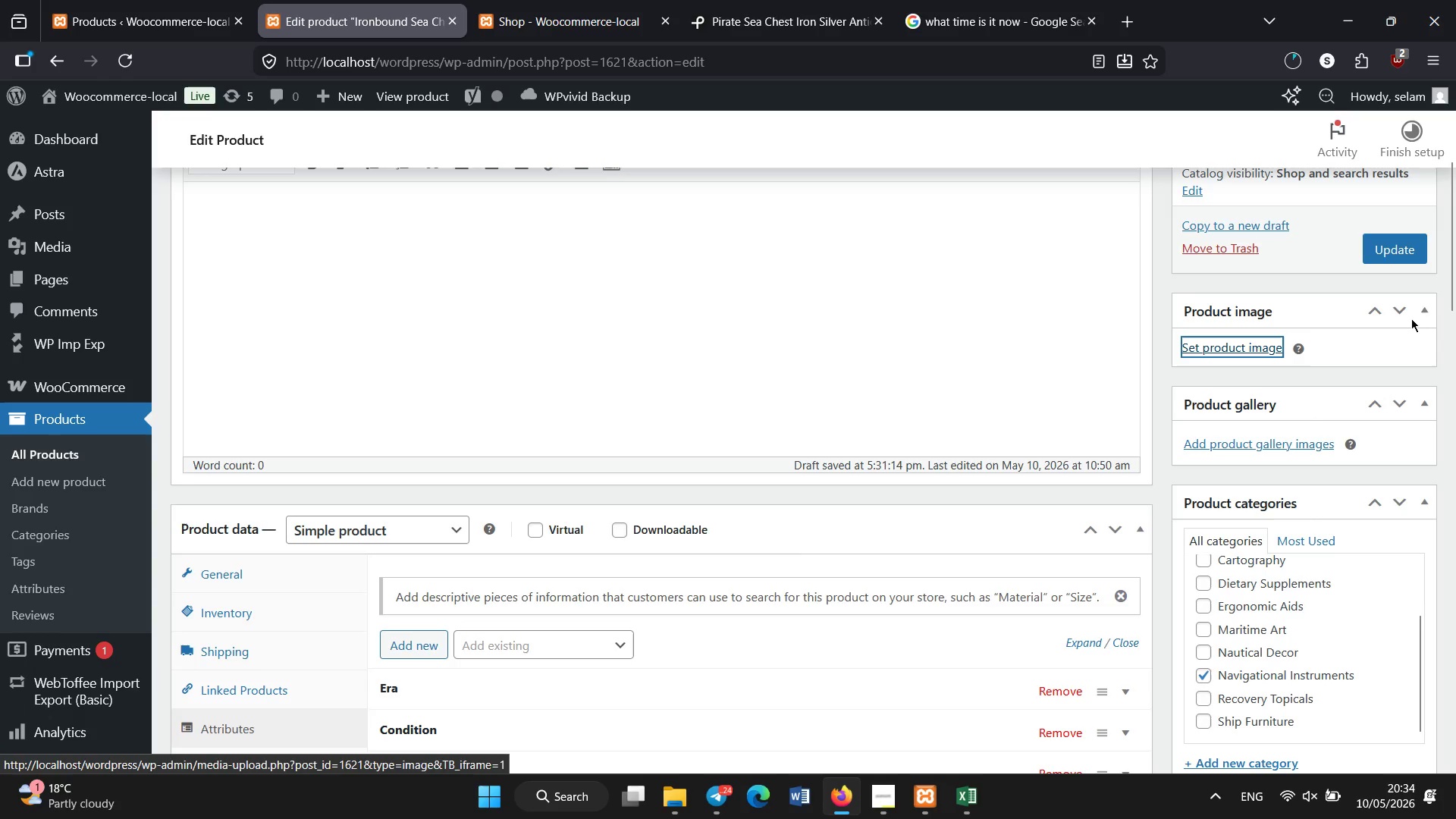 
left_click_drag(start_coordinate=[1451, 275], to_coordinate=[1450, 229])
 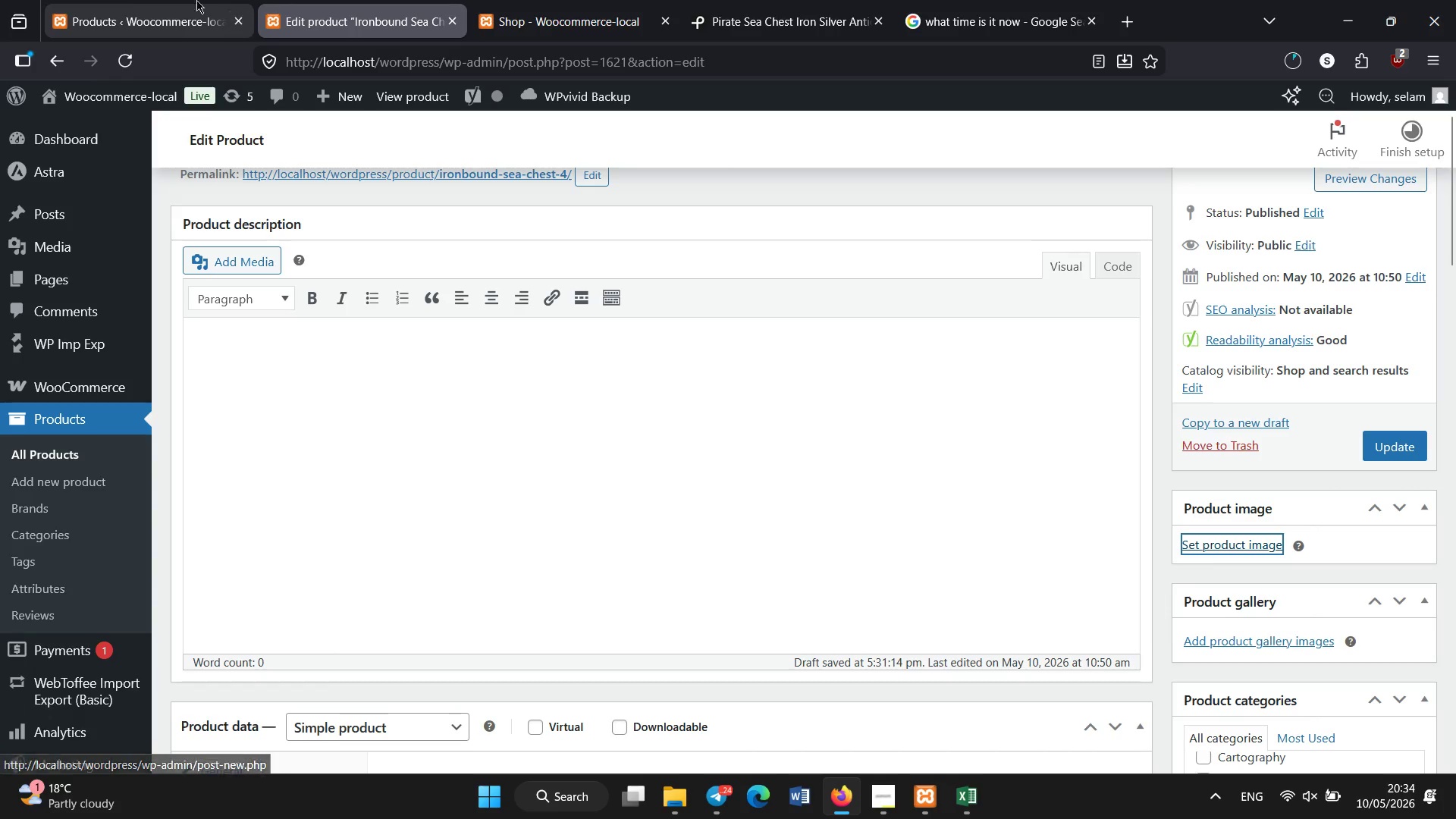 
left_click([128, 0])
 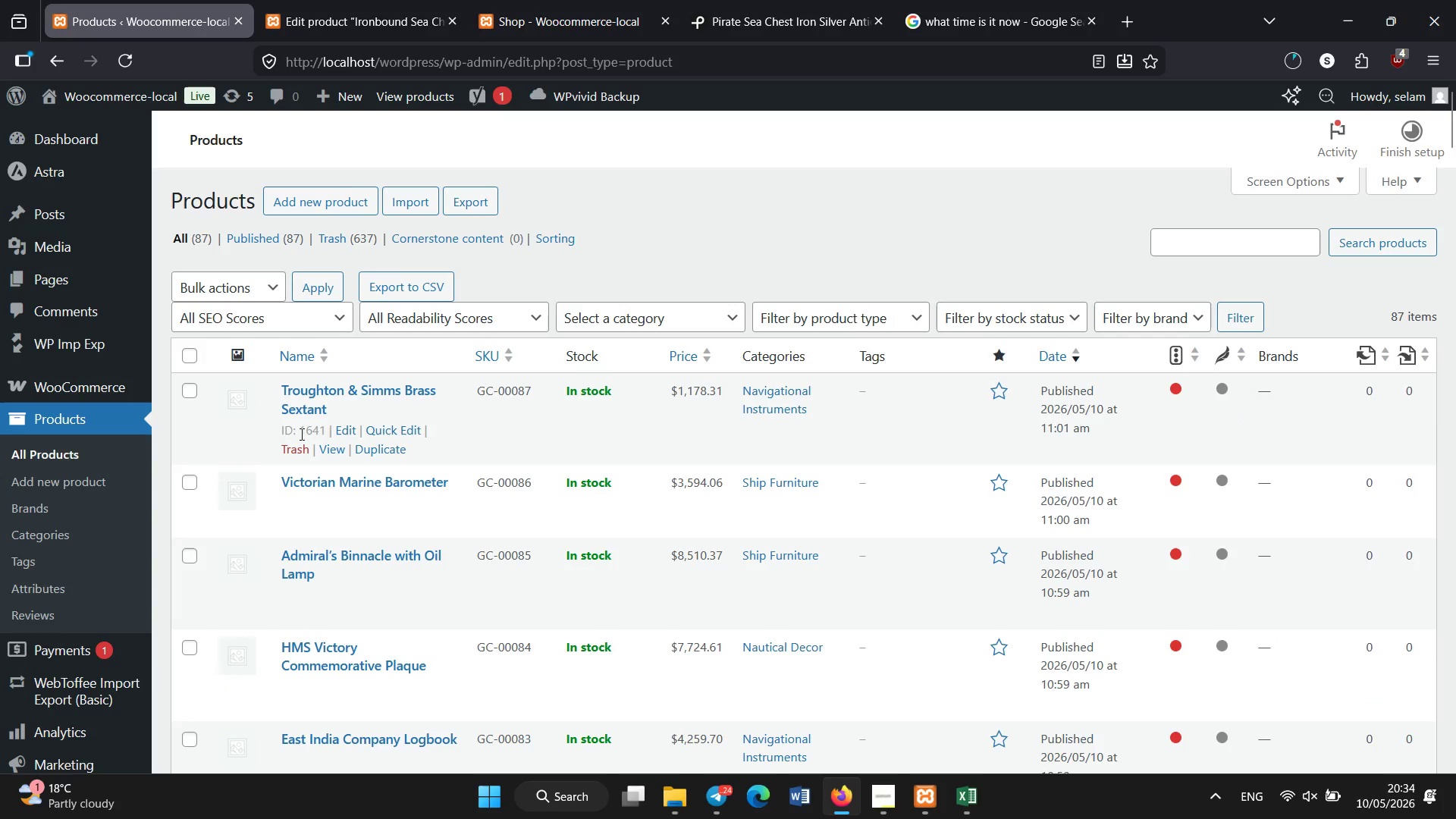 
scroll: coordinate [302, 435], scroll_direction: down, amount: 4.0
 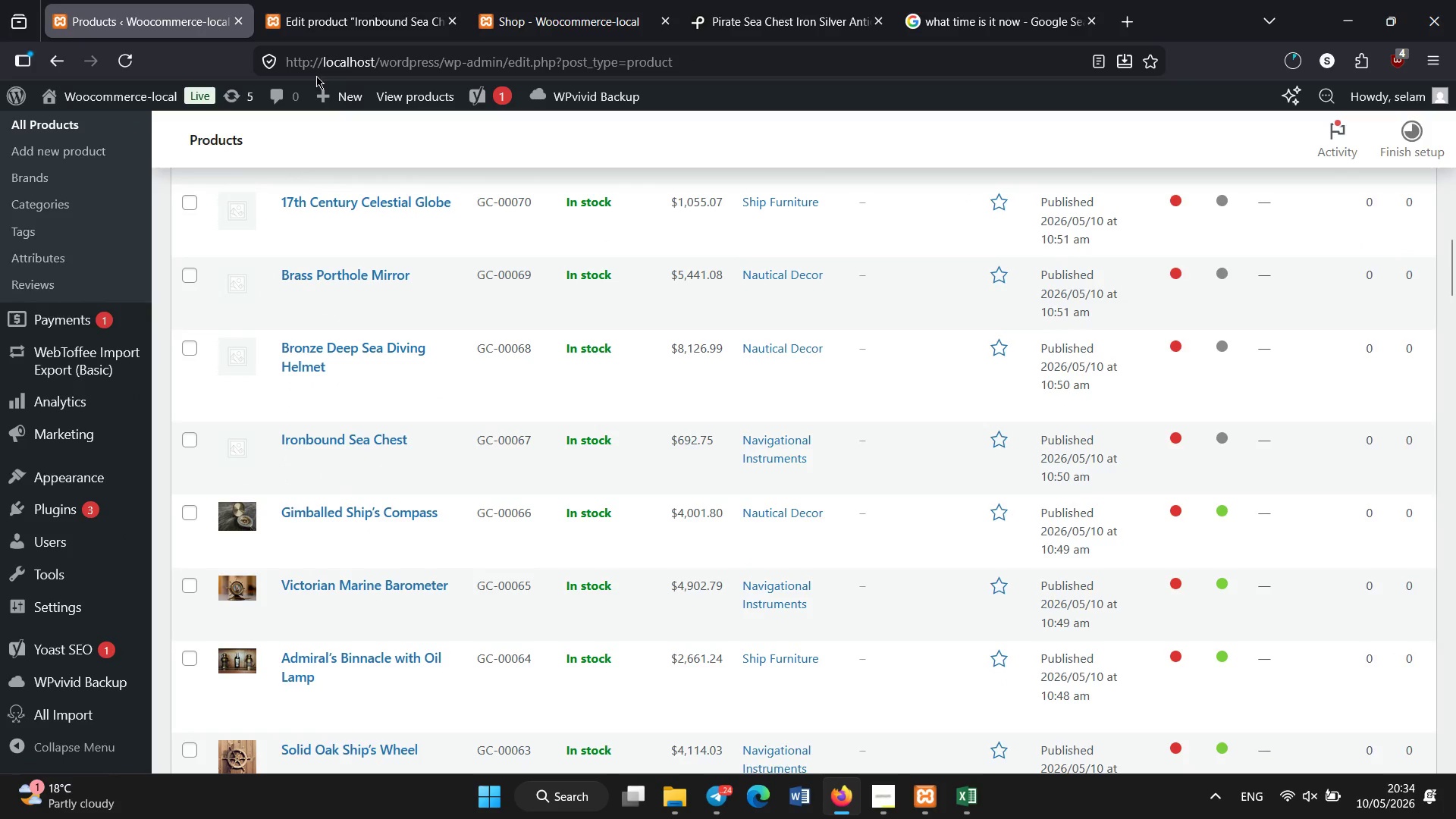 
left_click([322, 347])
 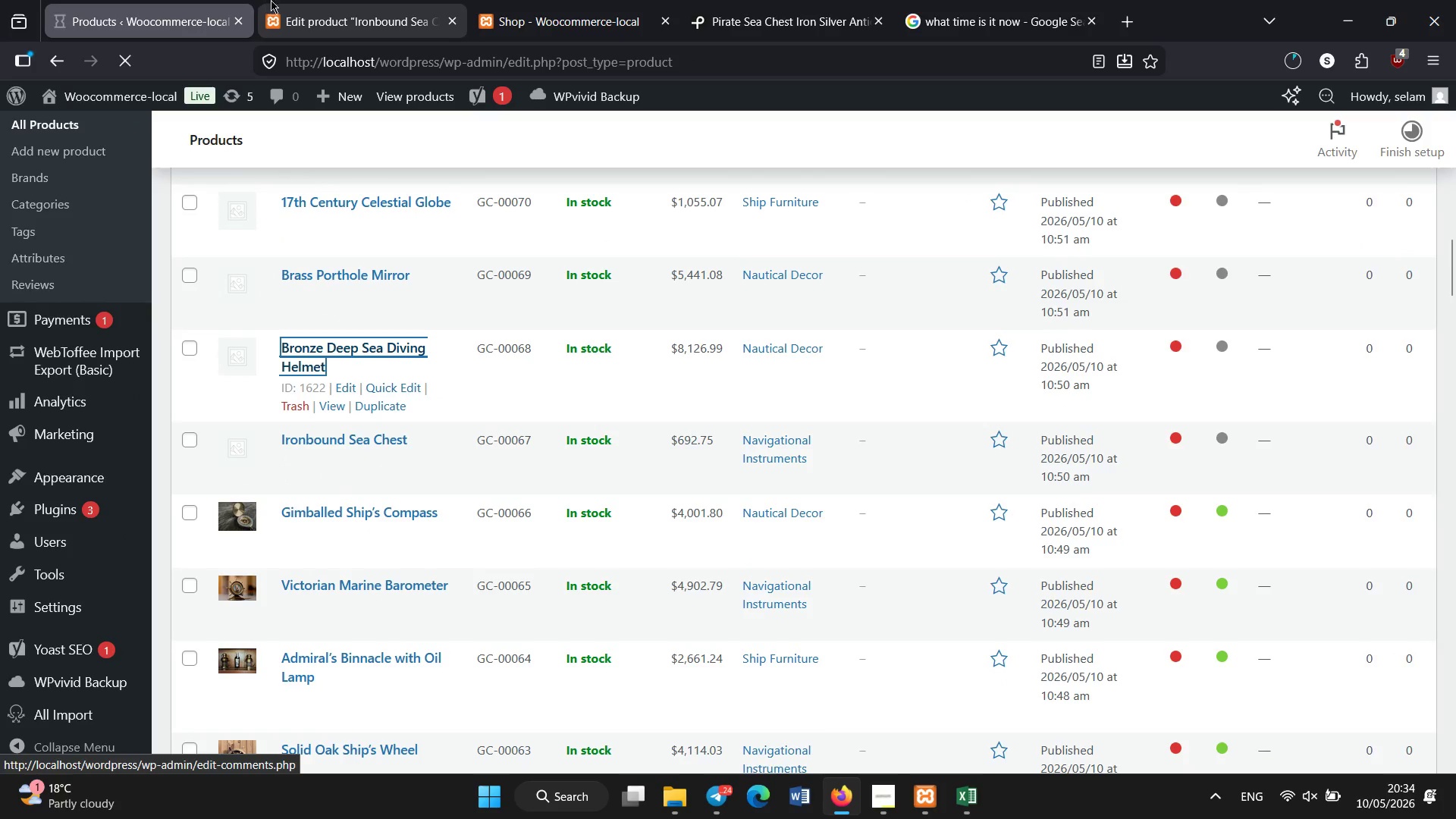 
left_click([317, 0])
 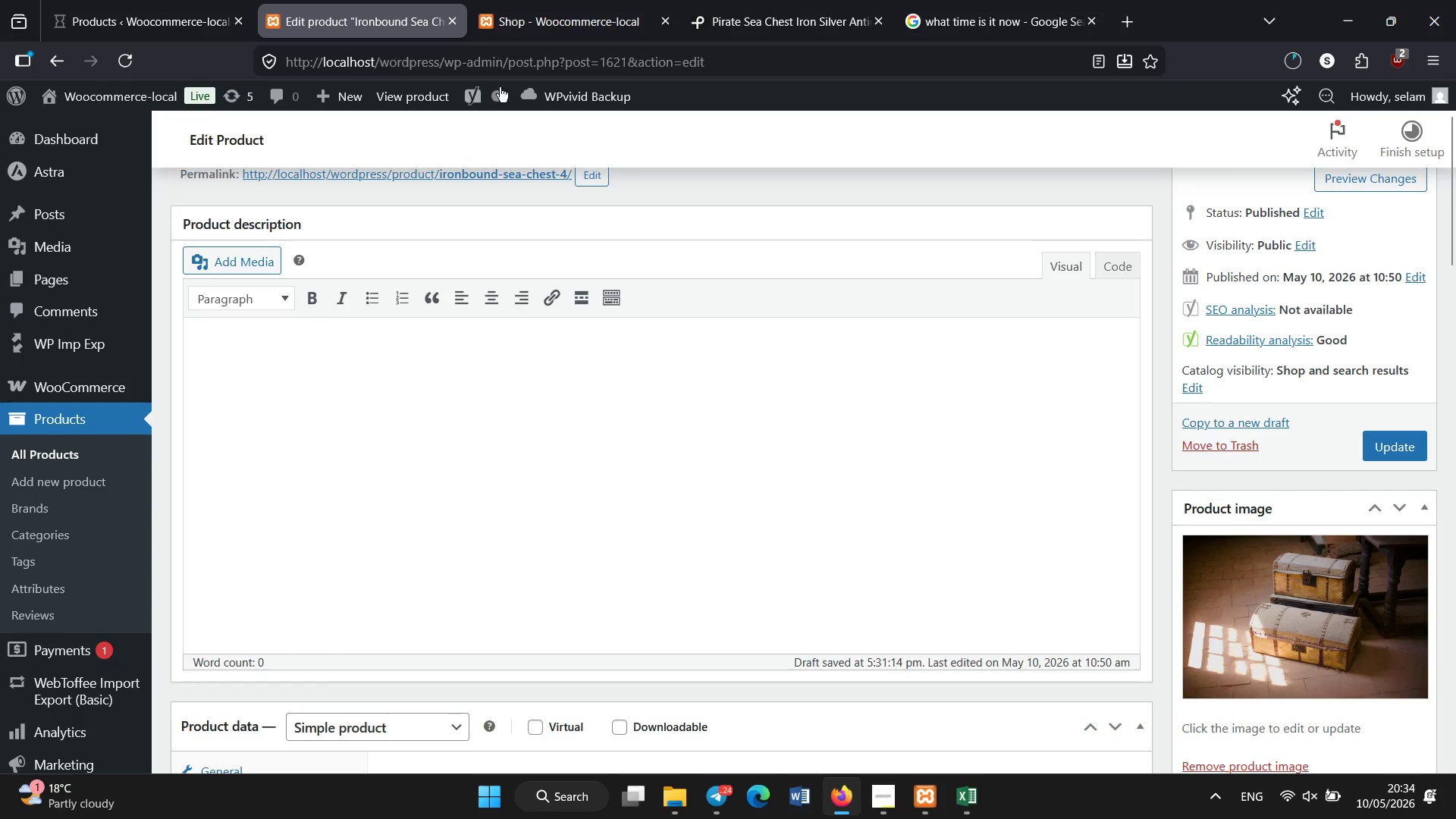 
left_click_drag(start_coordinate=[1455, 206], to_coordinate=[1455, 132])
 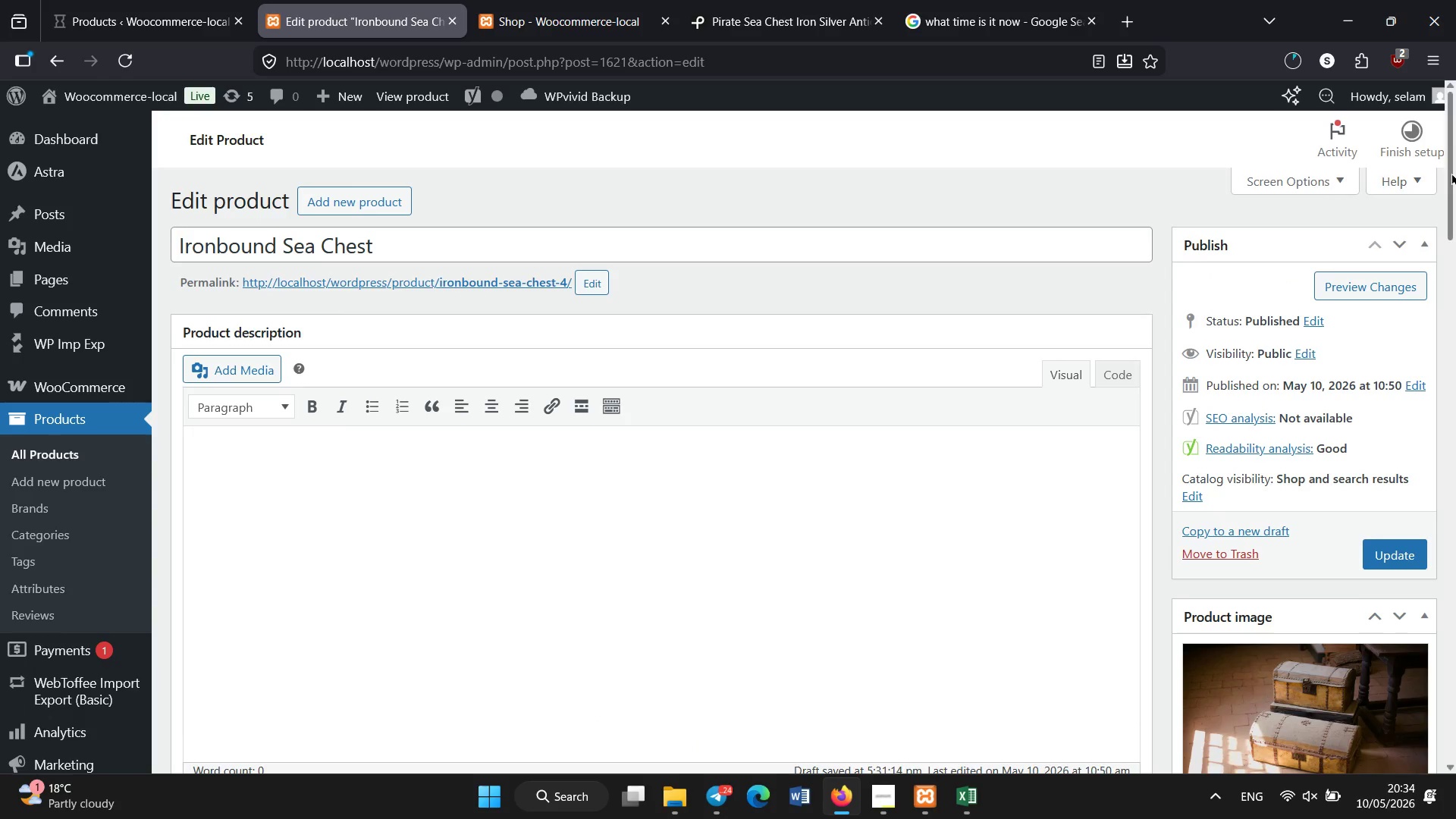 
left_click_drag(start_coordinate=[1455, 171], to_coordinate=[1455, 334])
 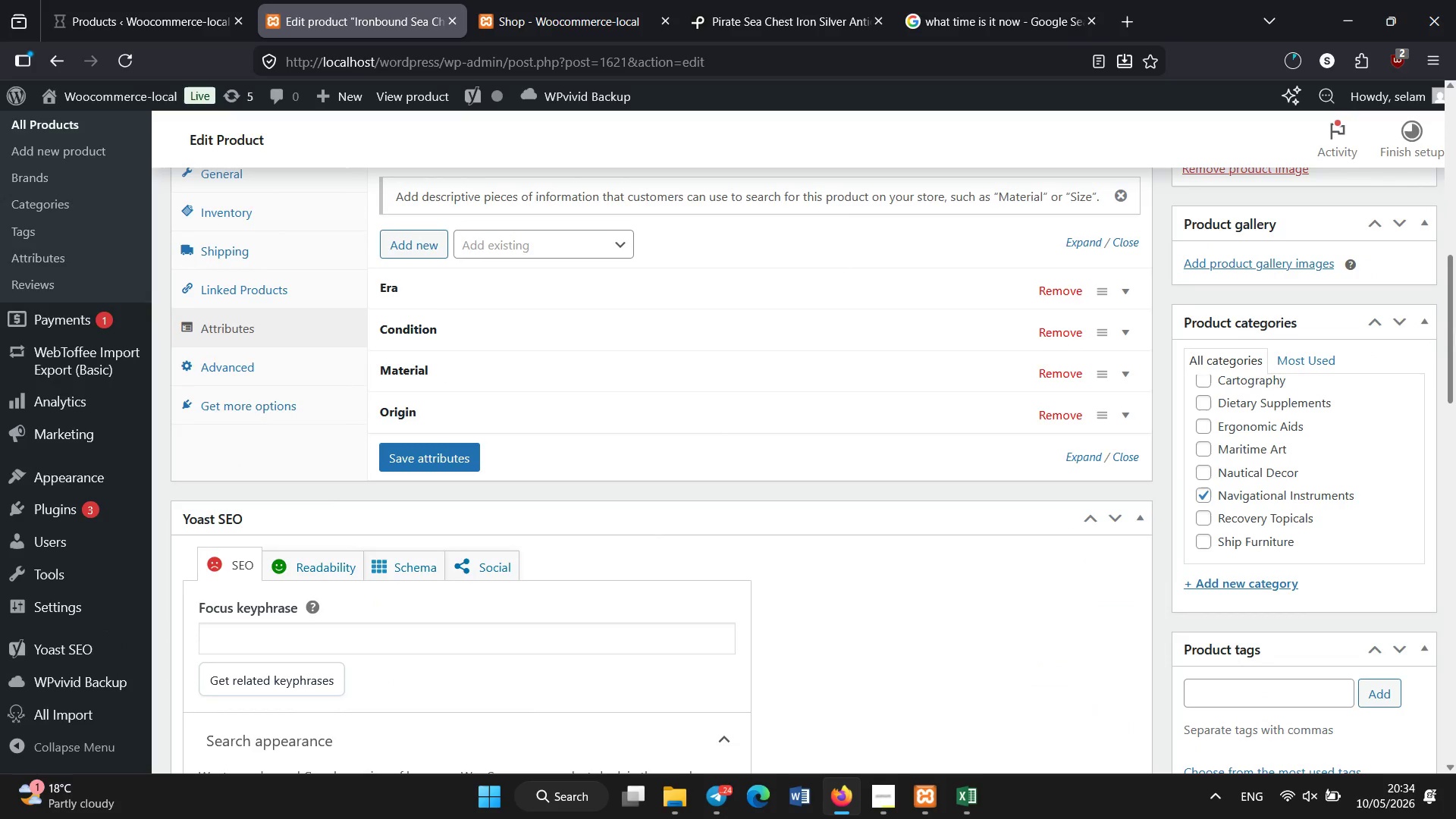 
left_click_drag(start_coordinate=[1455, 334], to_coordinate=[1455, 64])
 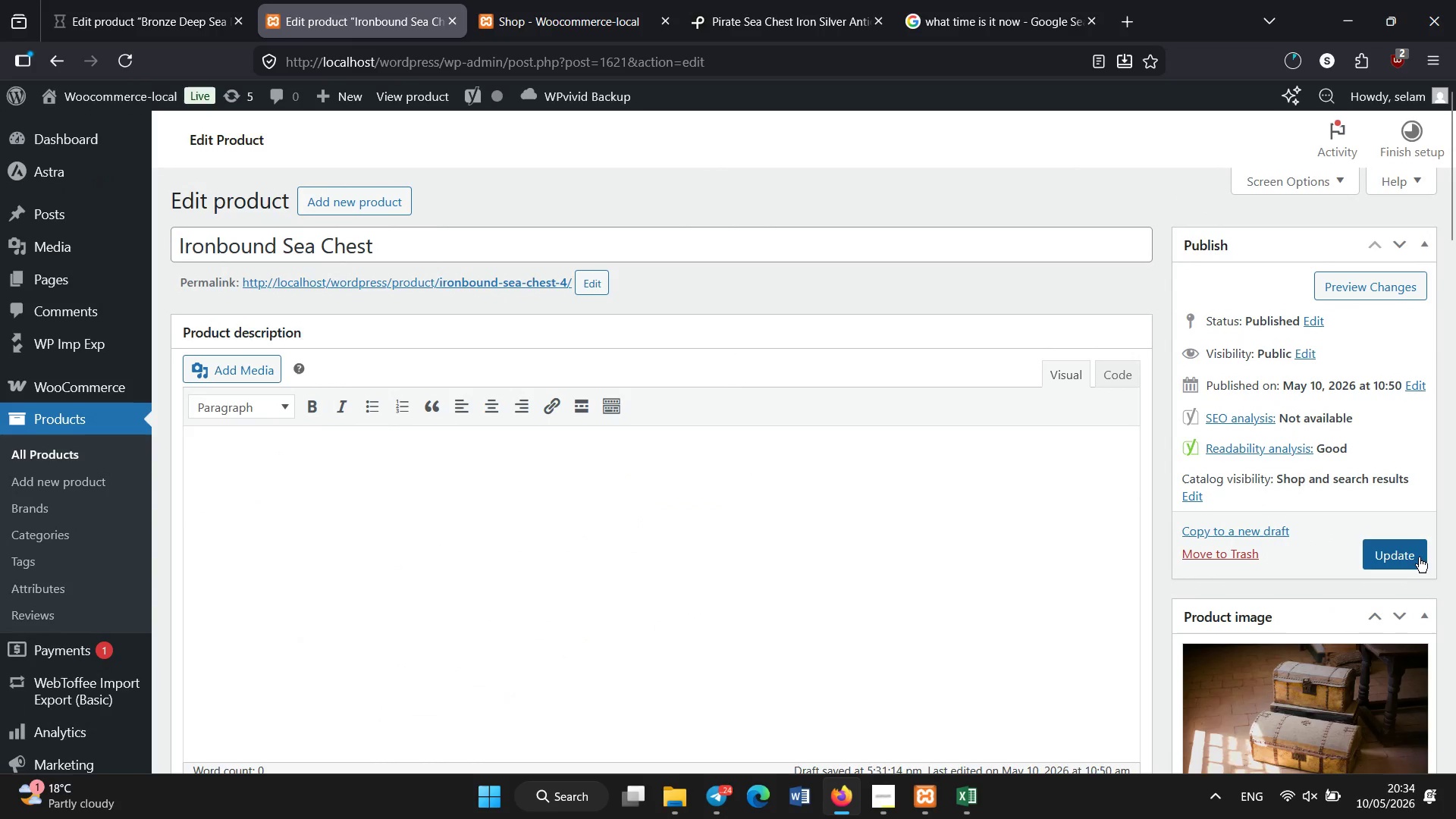 
left_click([1415, 553])
 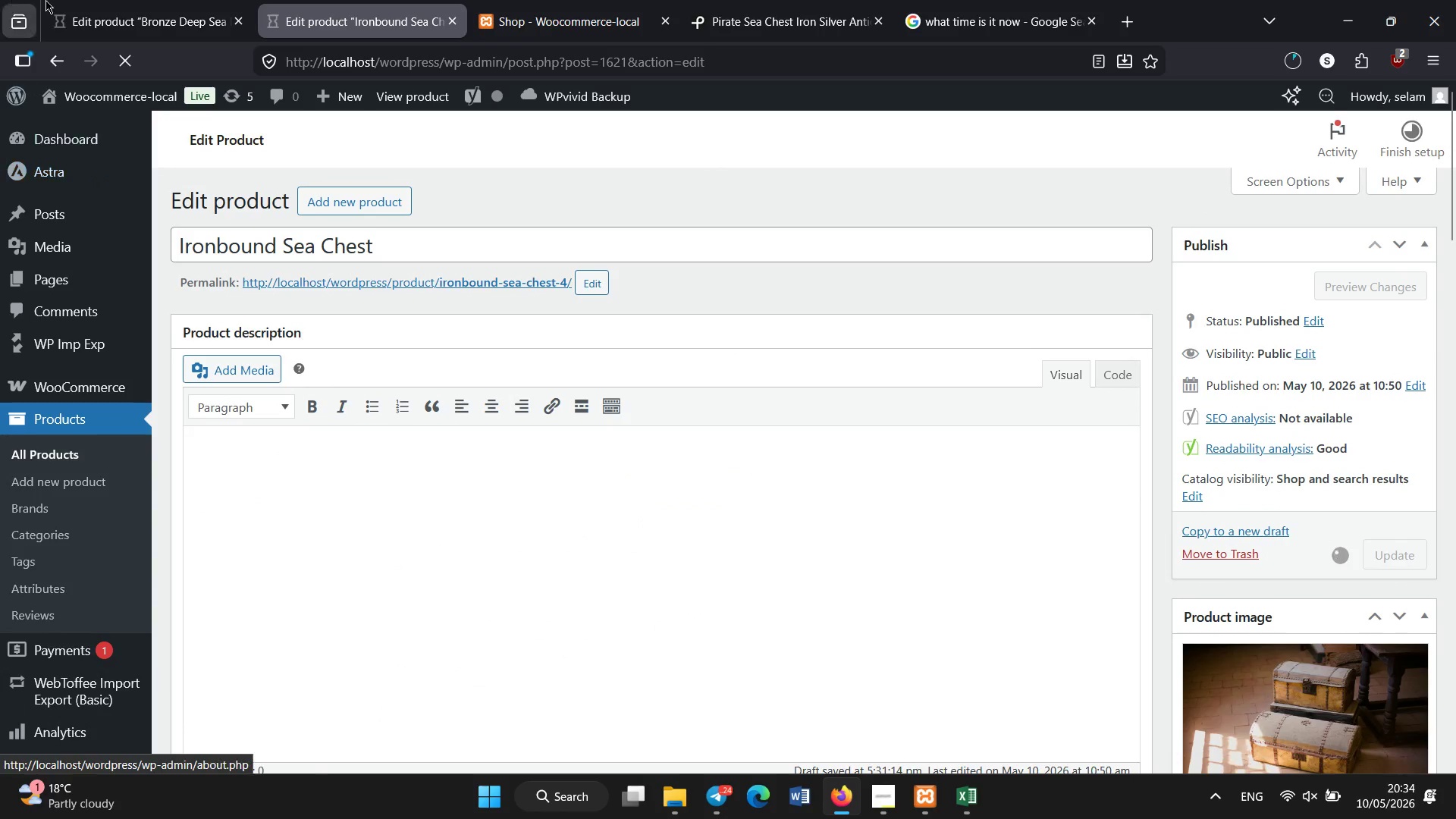 
left_click([115, 0])
 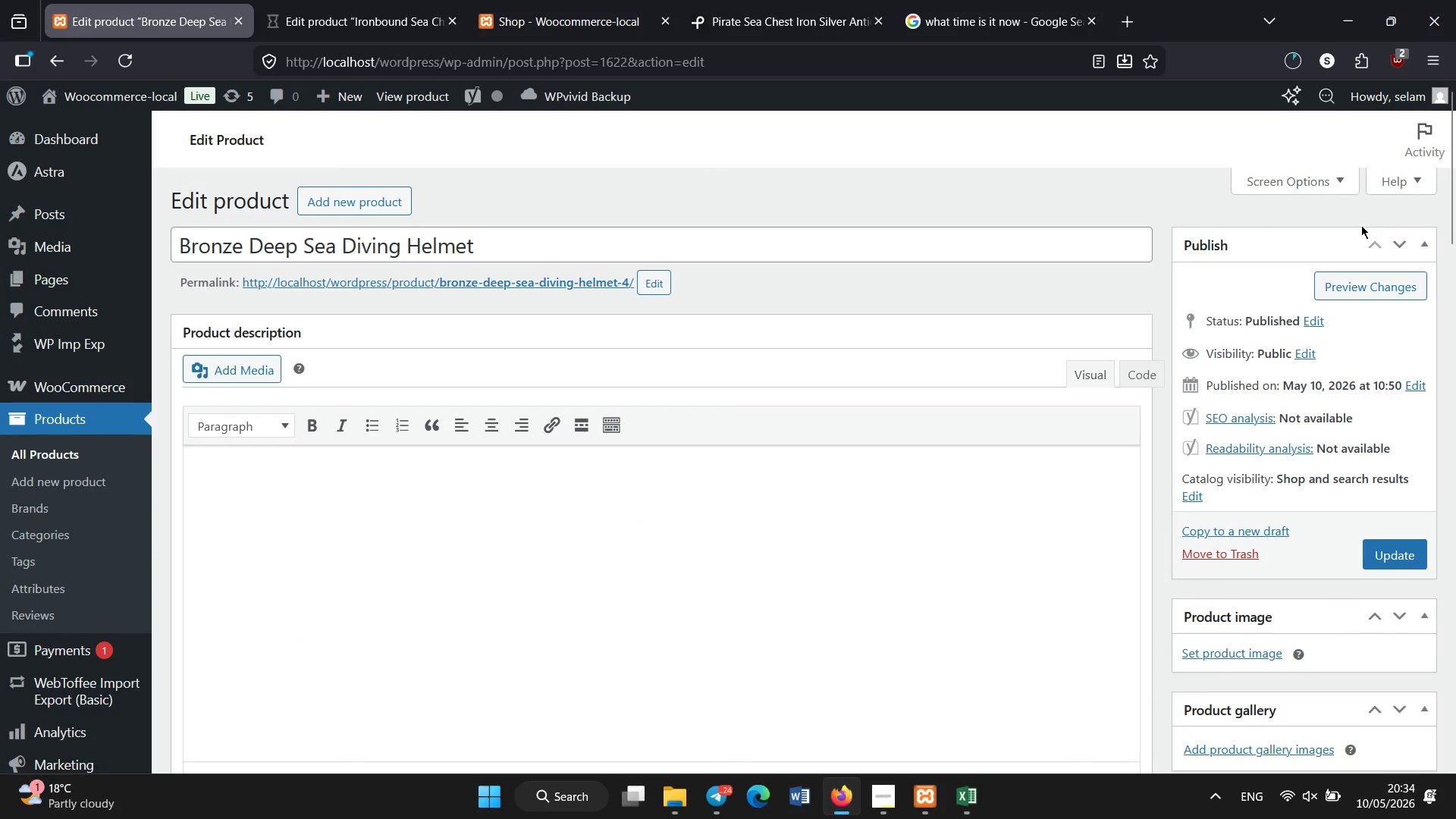 
left_click_drag(start_coordinate=[1455, 187], to_coordinate=[1455, 291])
 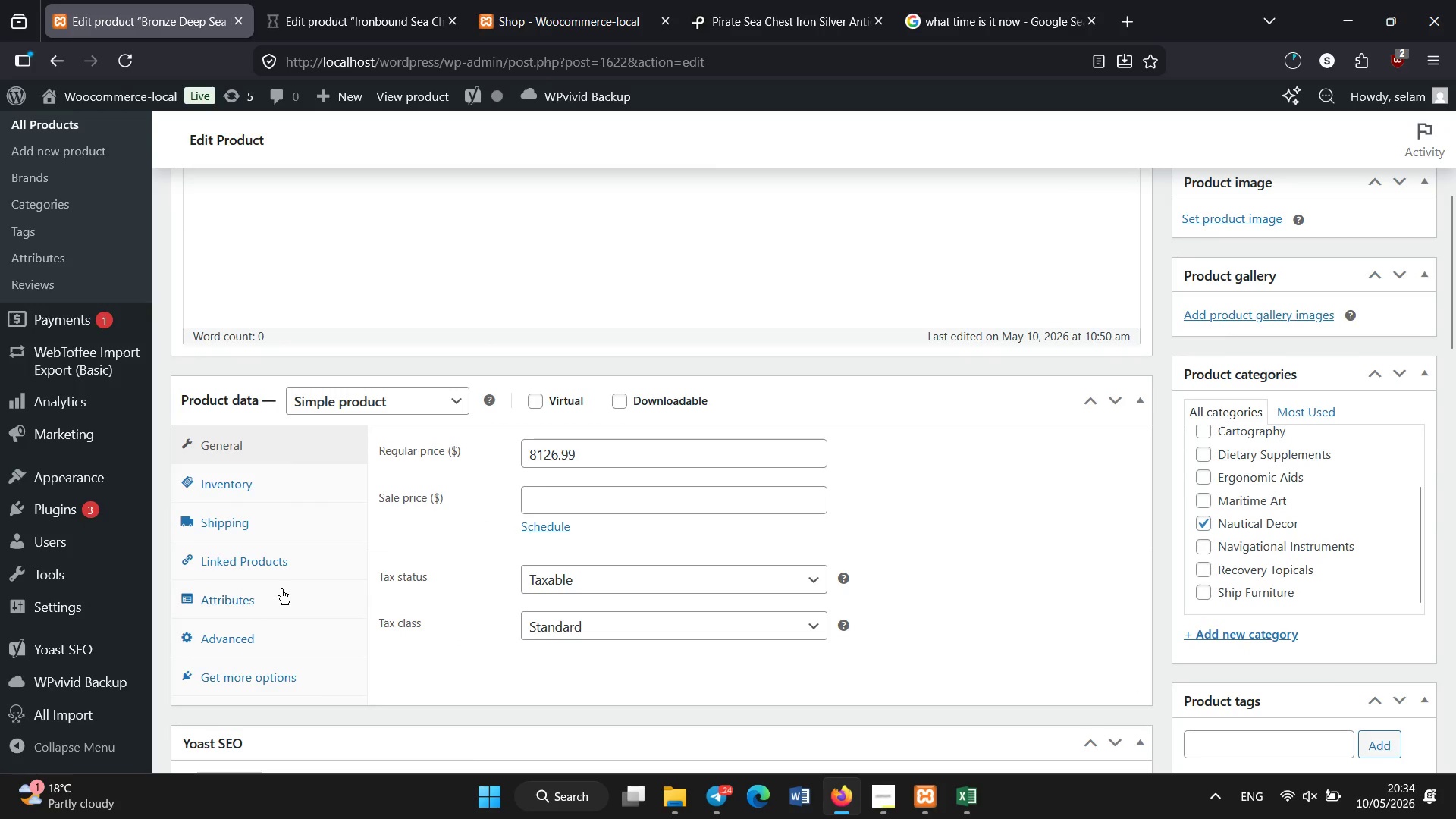 
left_click([280, 589])
 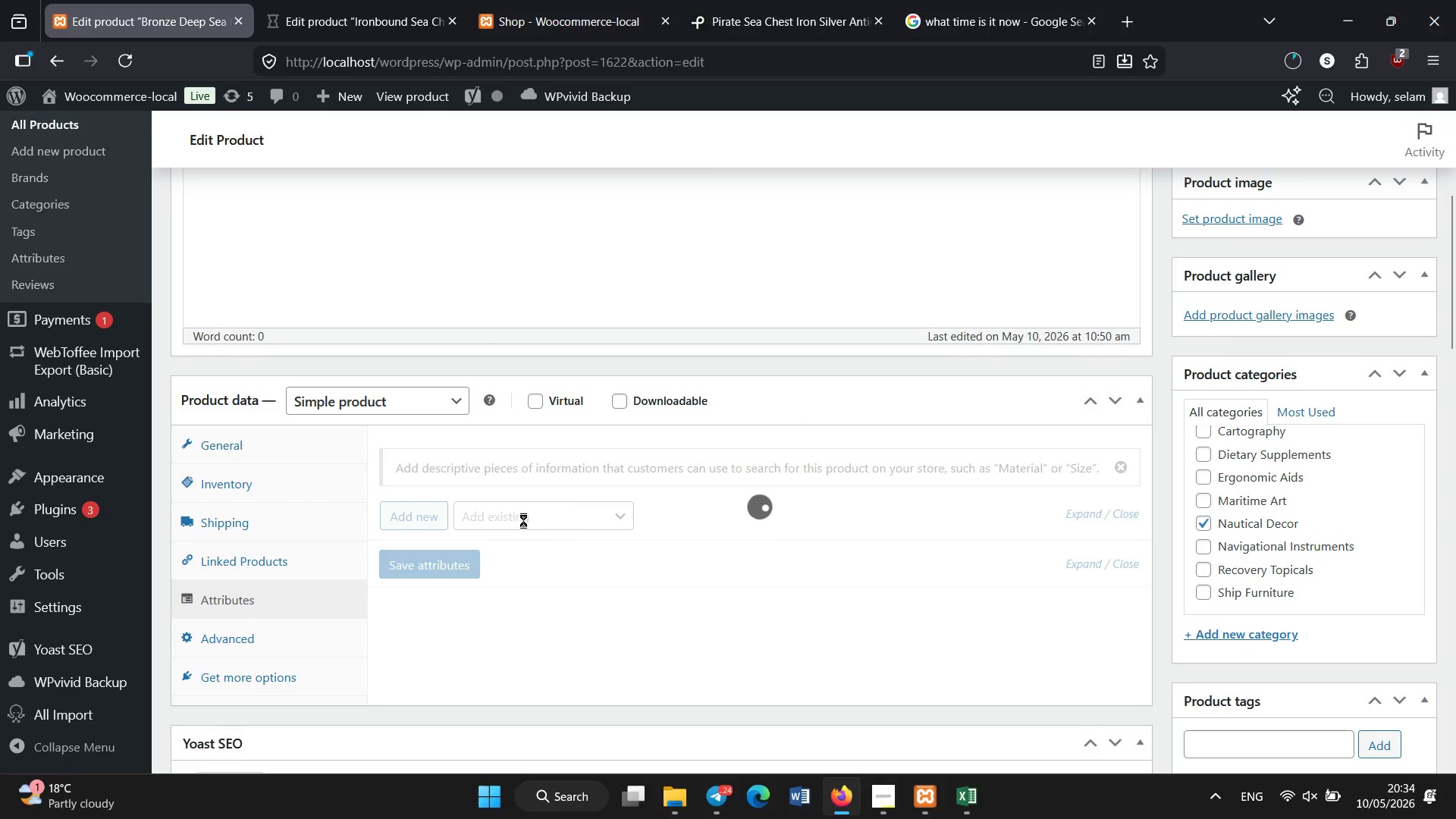 
left_click([243, 472])
 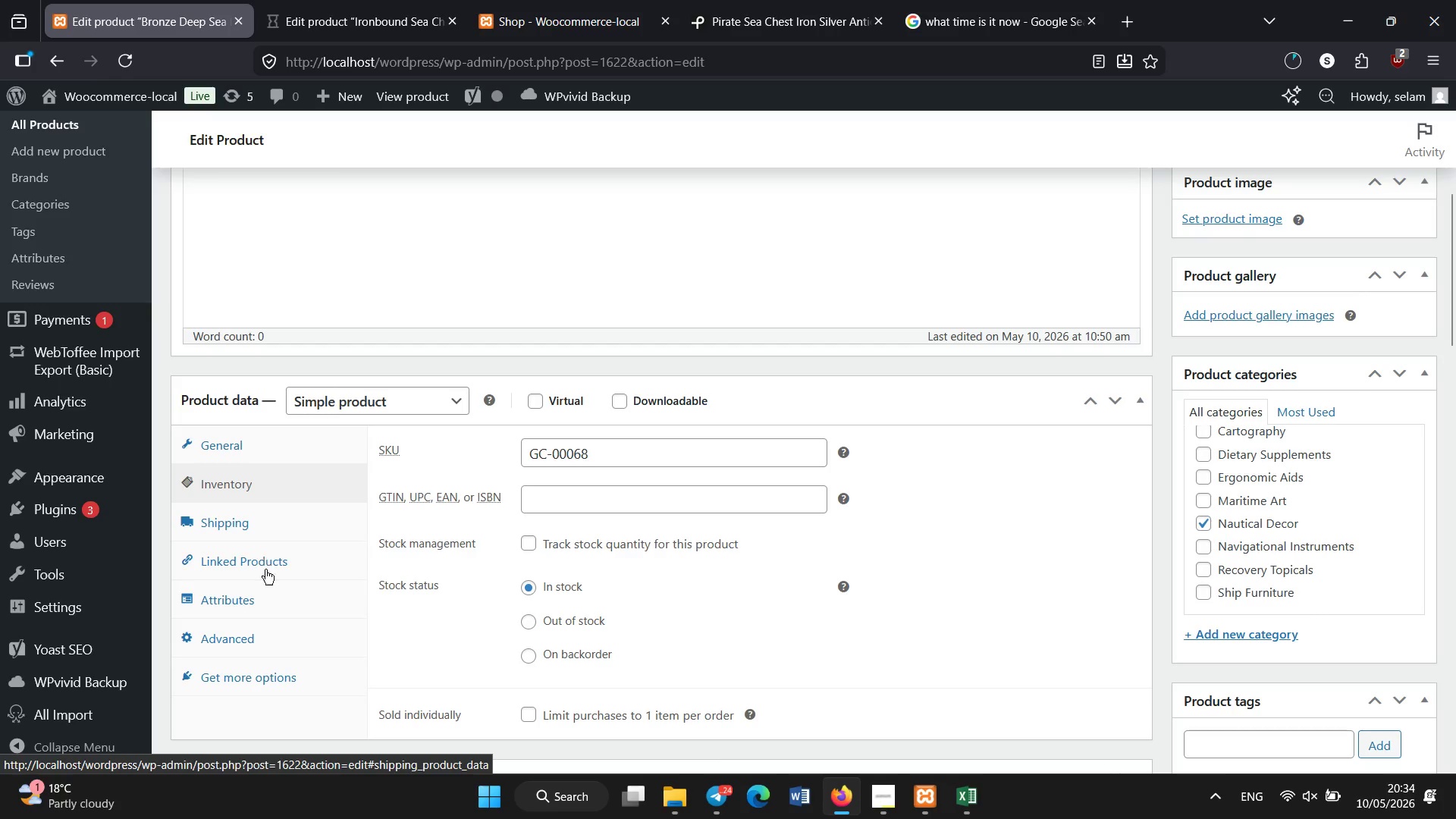 
left_click([263, 589])
 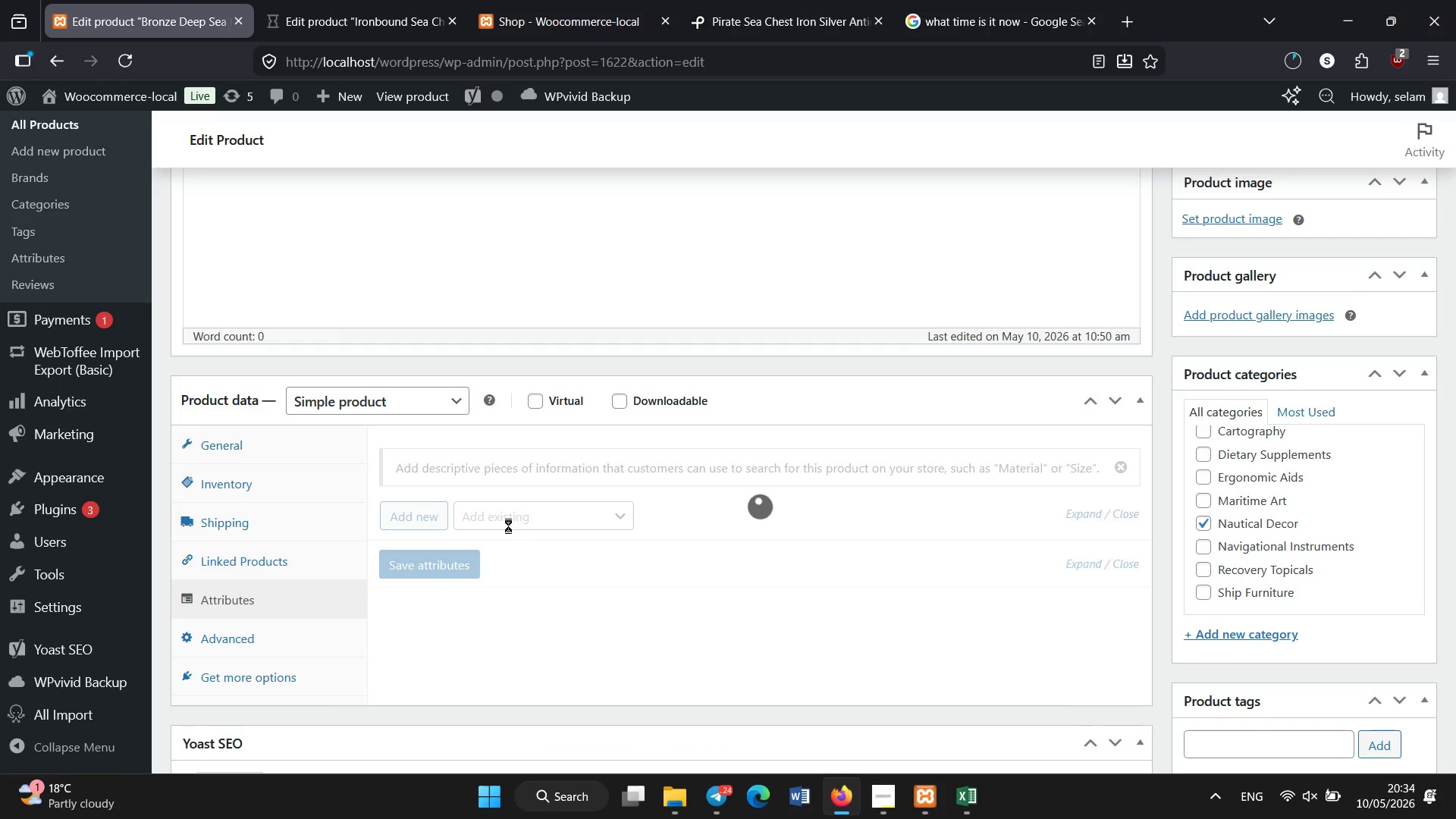 
wait(6.76)
 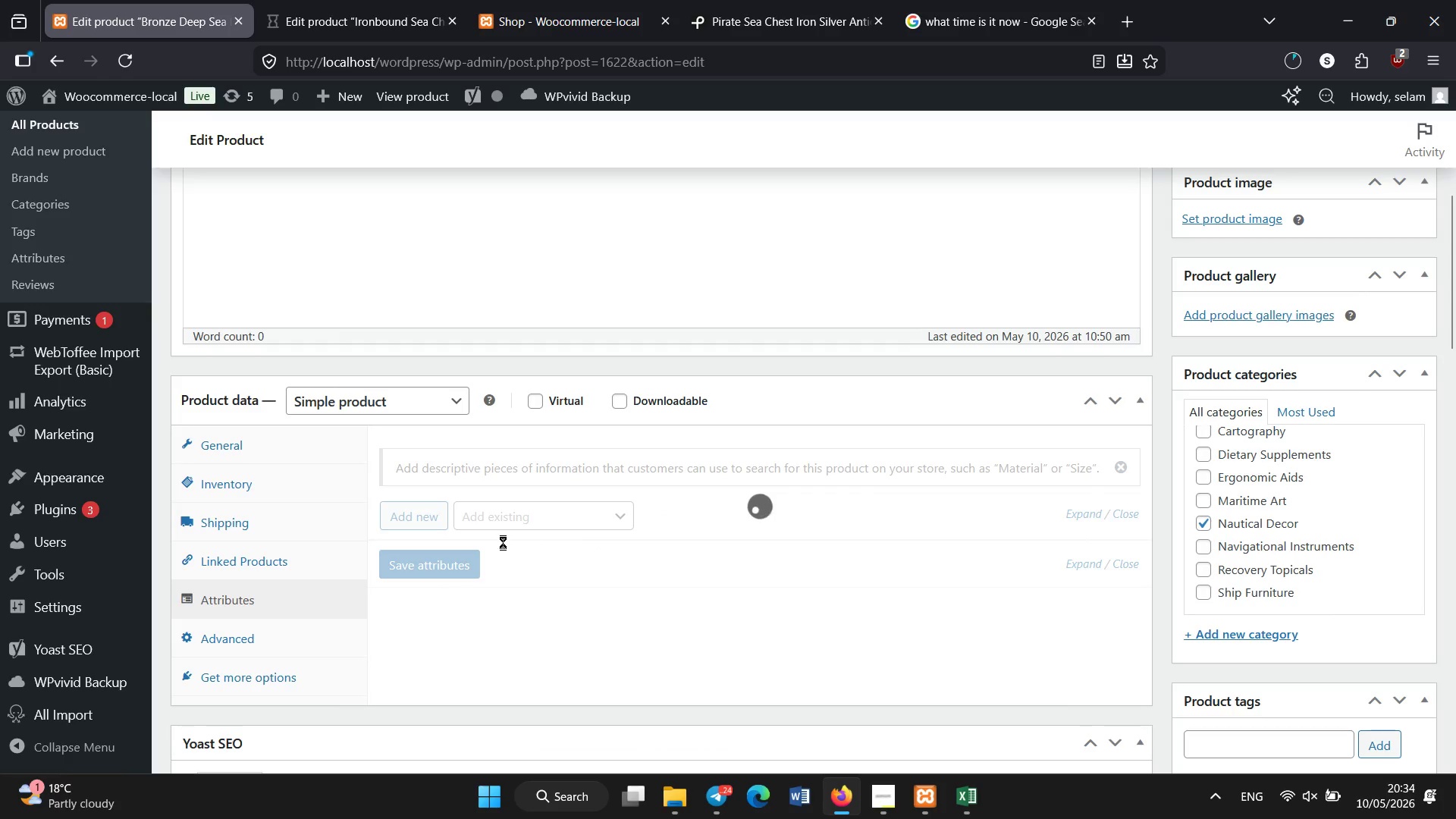 
mouse_move([546, 476])
 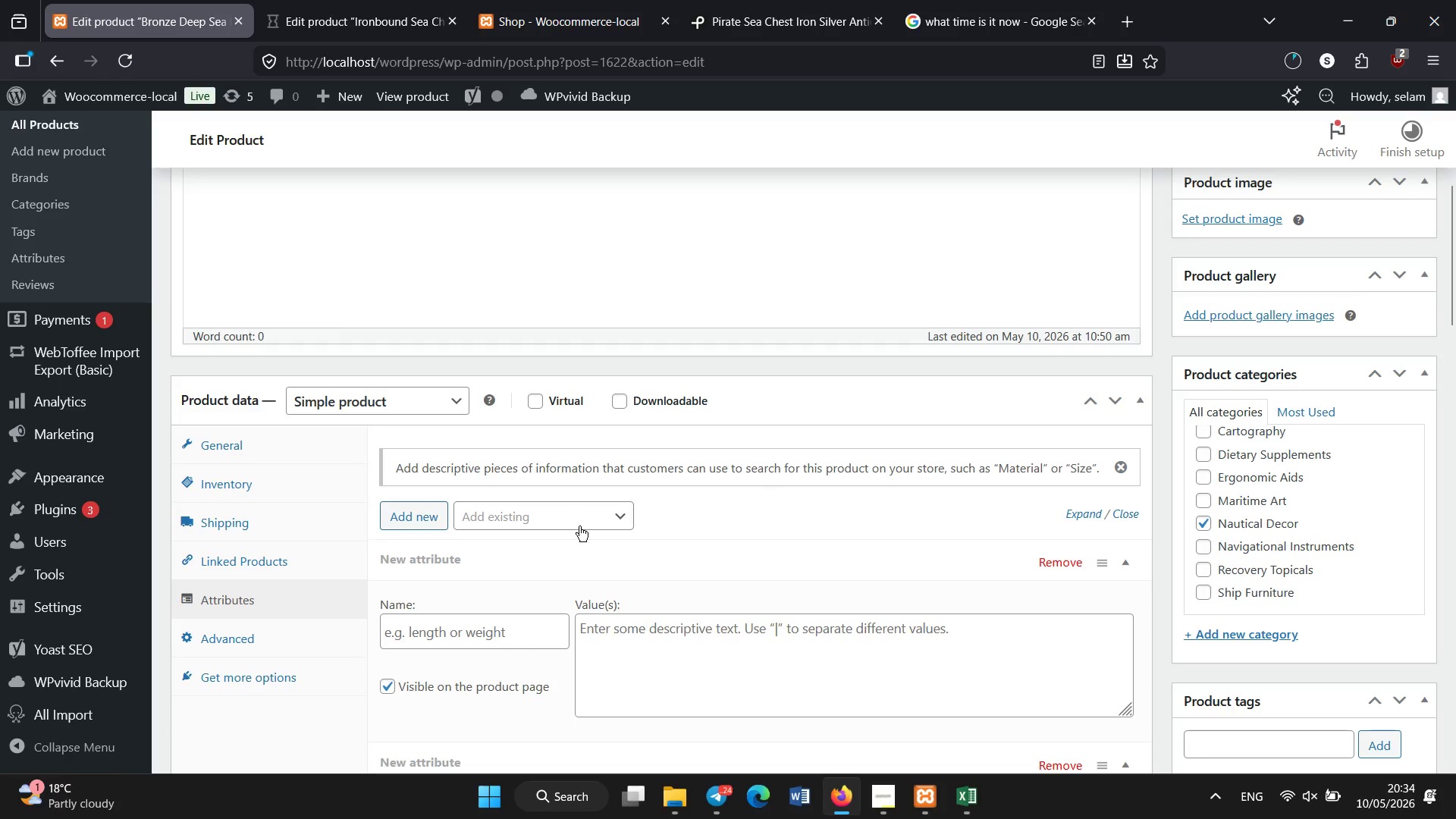 
left_click([579, 526])
 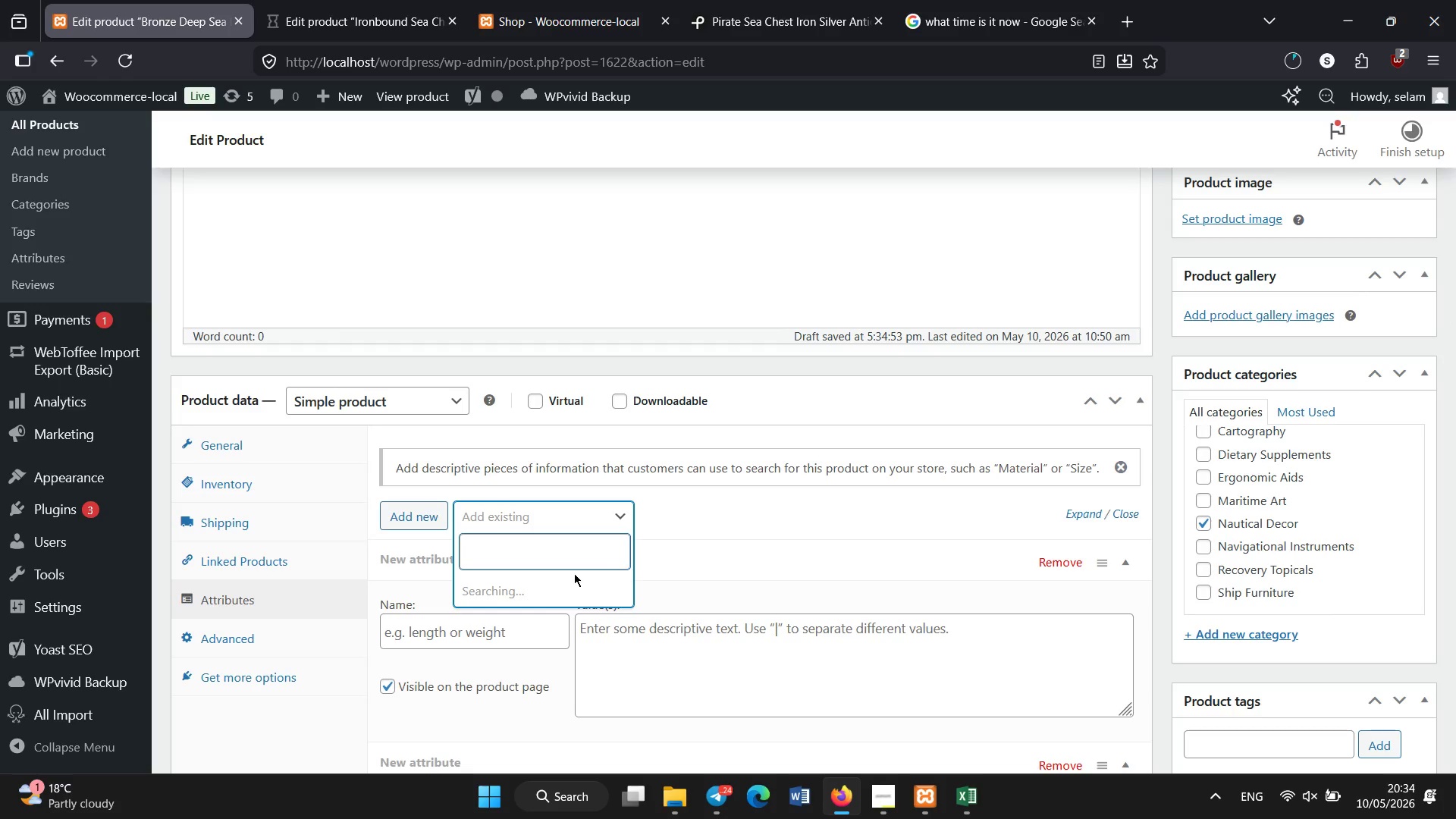 
wait(6.7)
 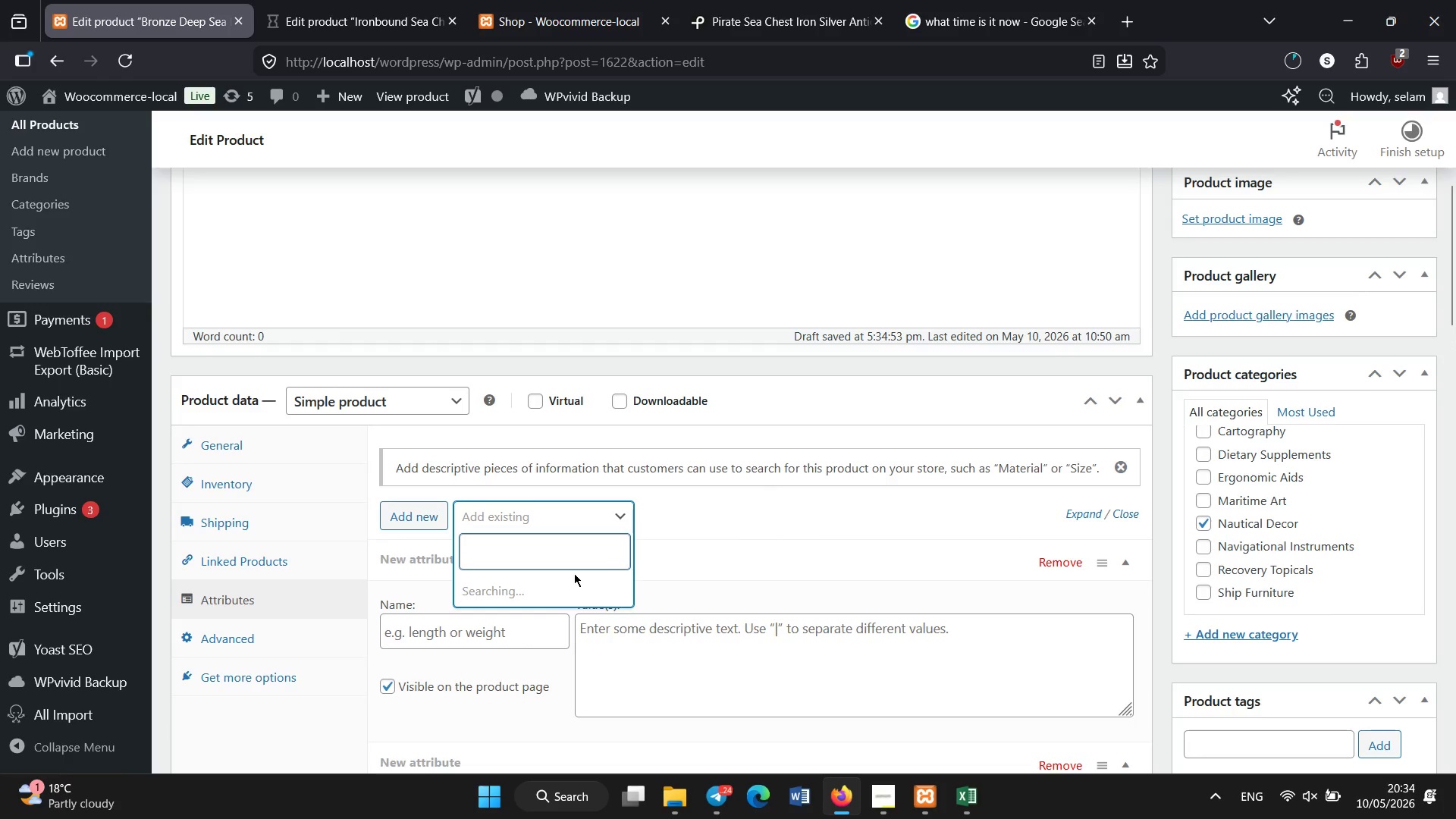 
mouse_move([550, 589])
 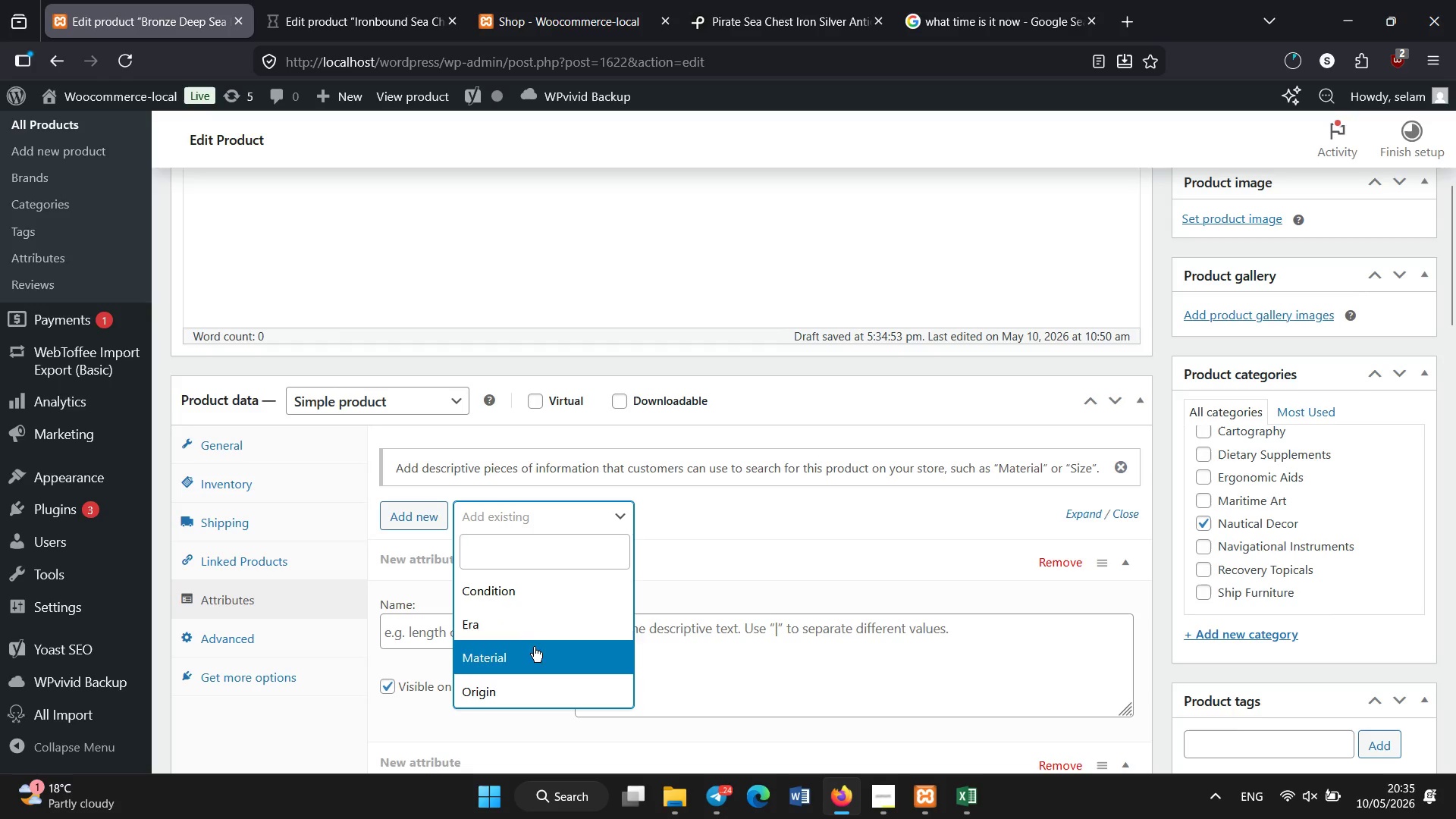 
left_click([523, 629])
 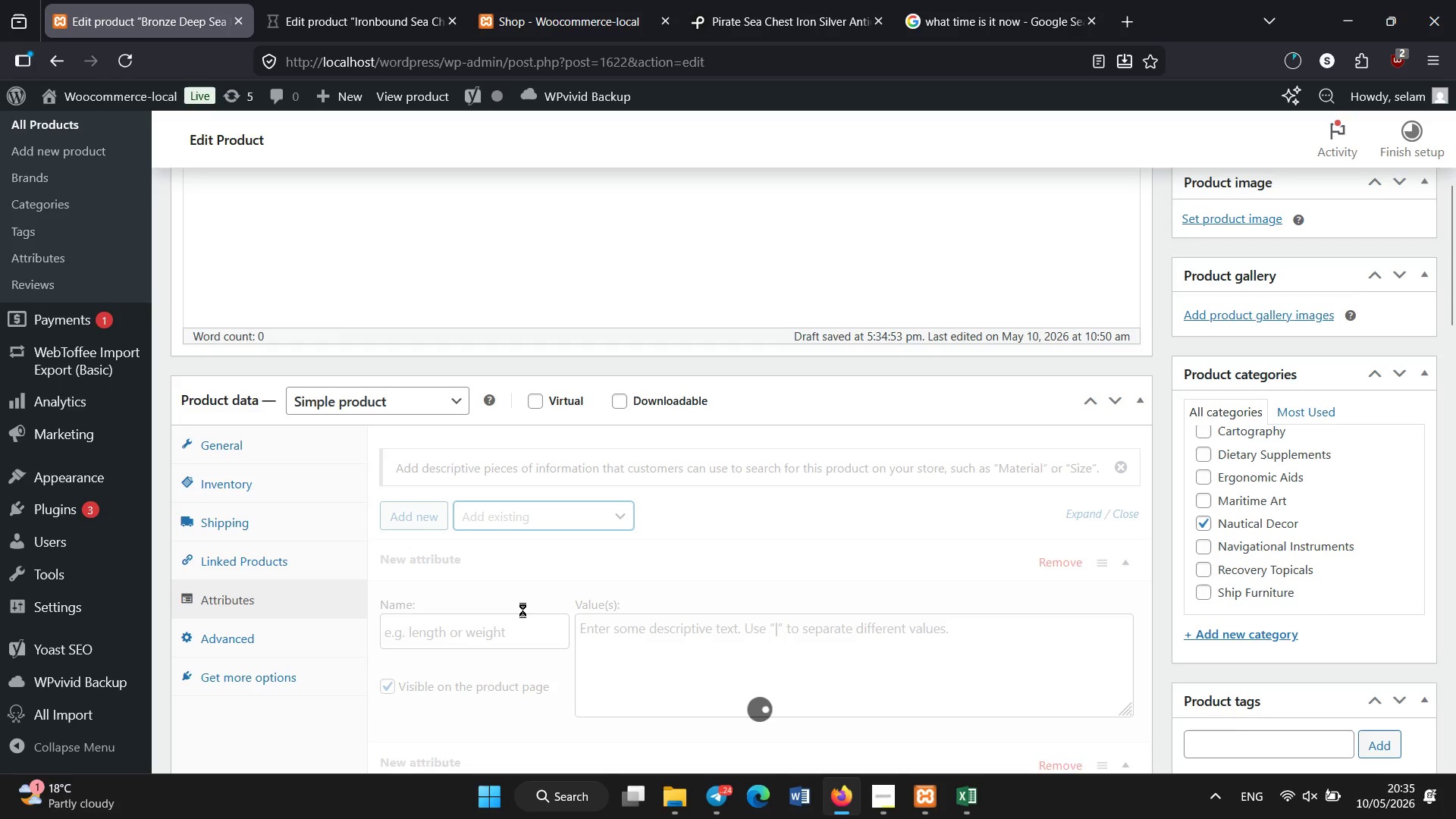 
wait(5.98)
 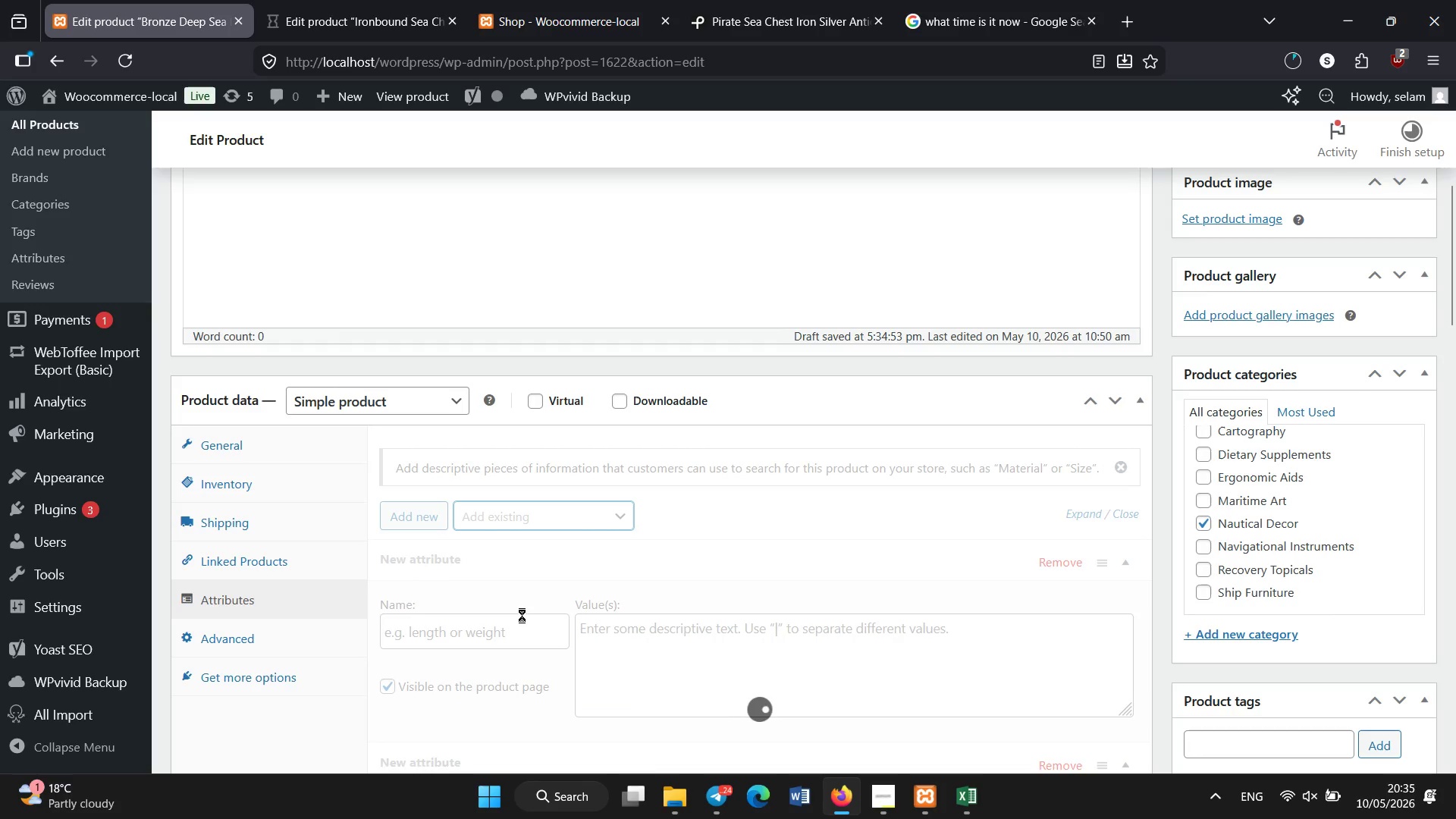 
left_click([539, 502])
 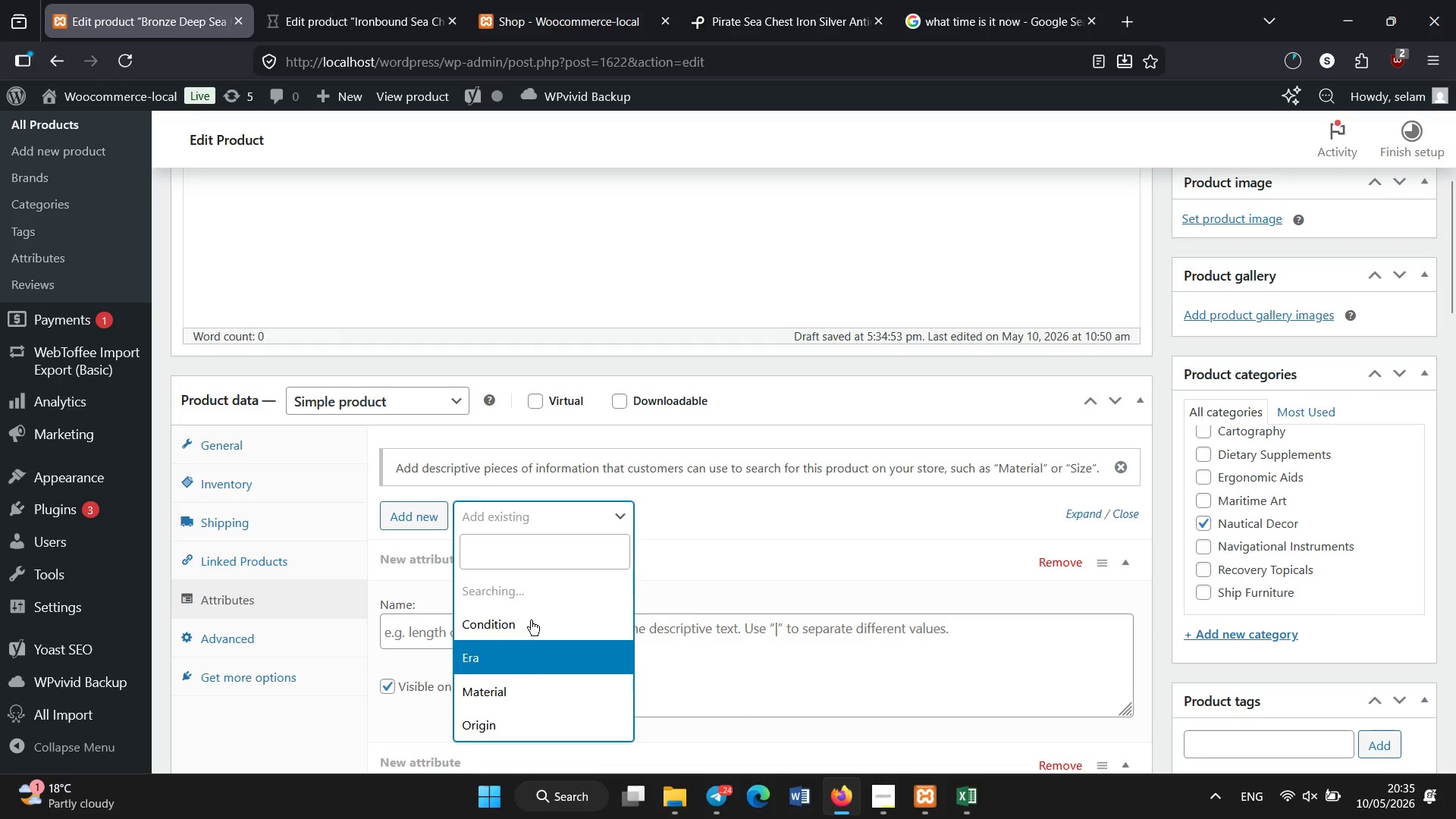 
left_click([527, 632])
 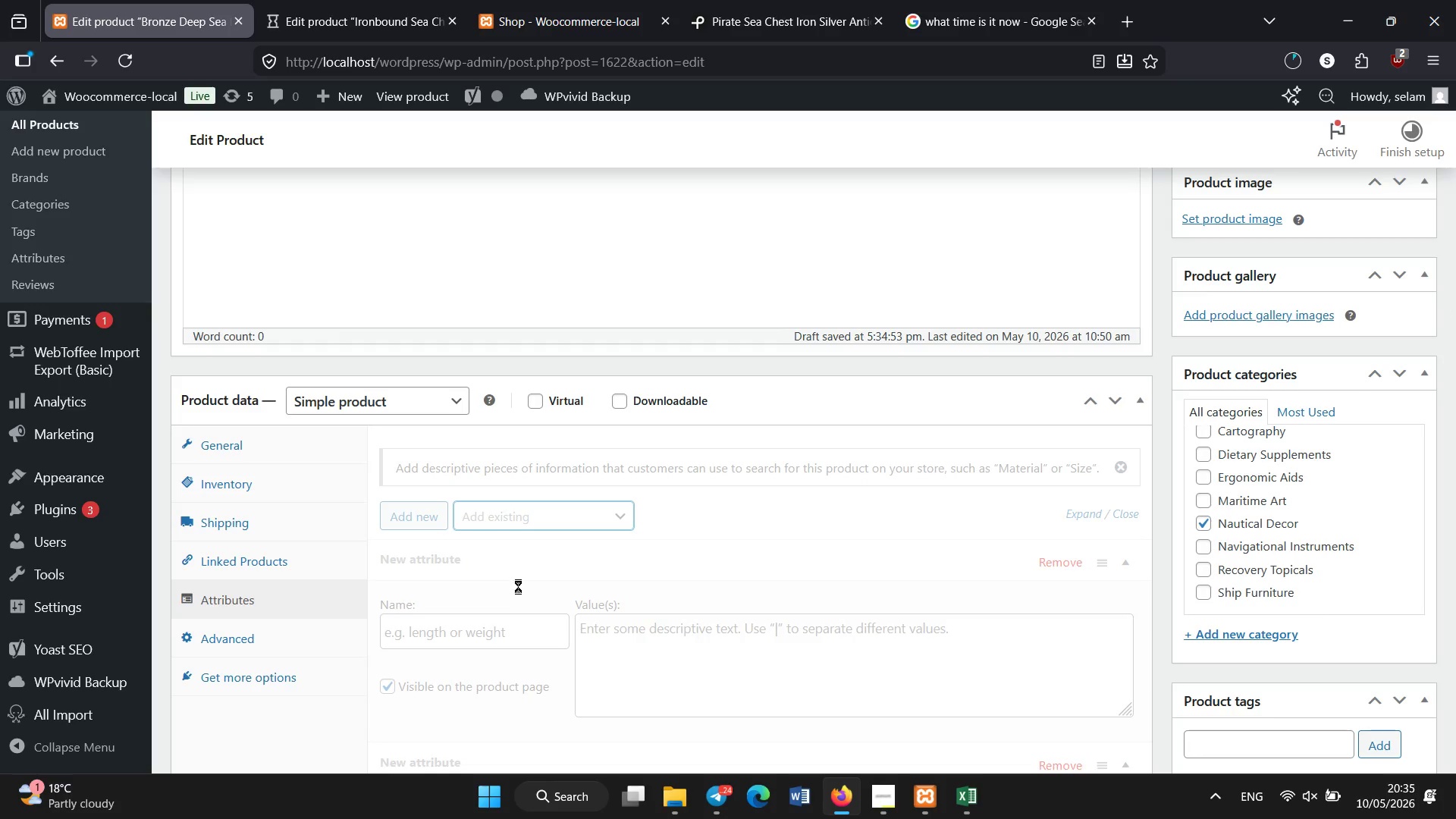 
wait(7.55)
 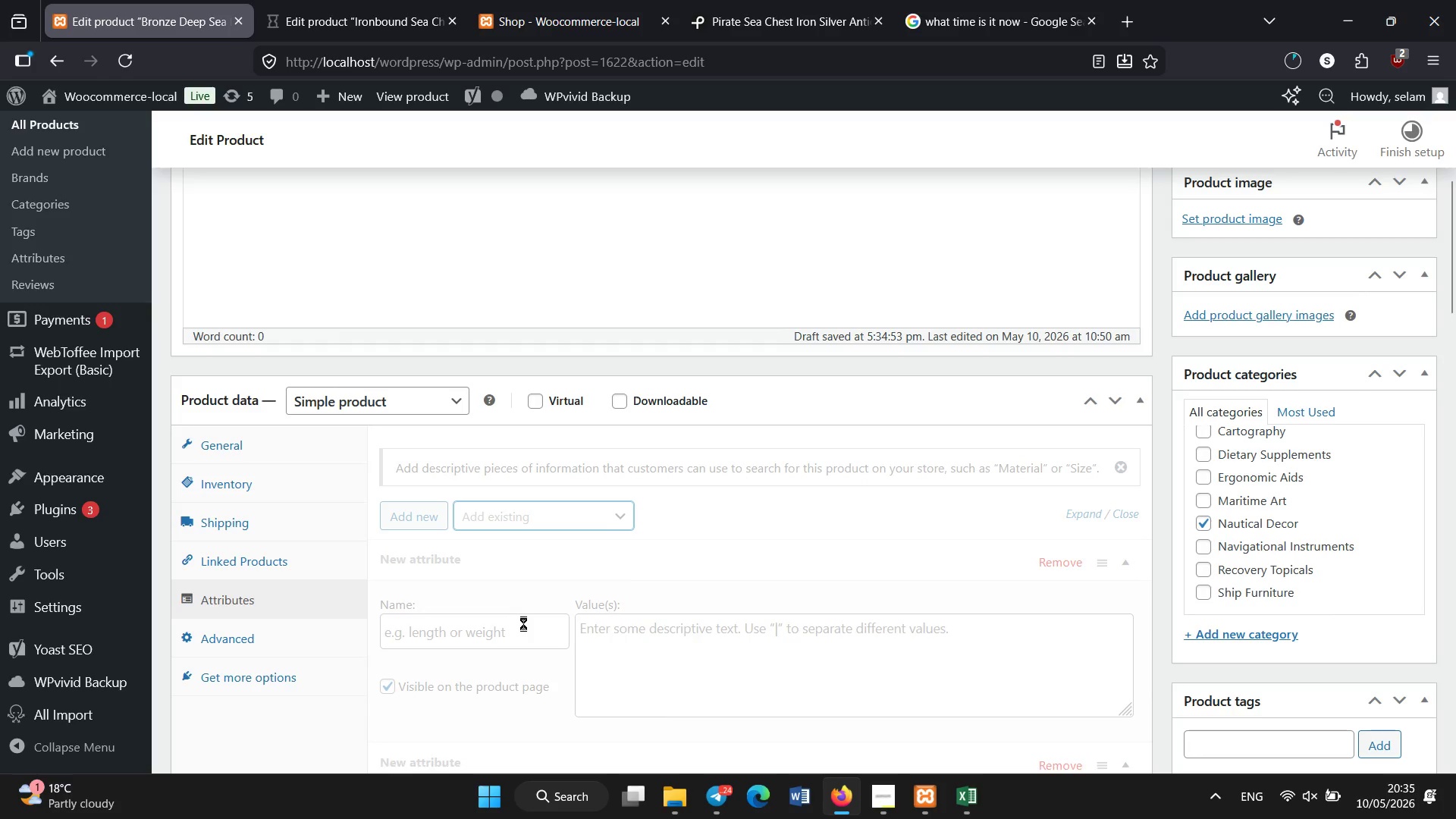 
left_click([517, 497])
 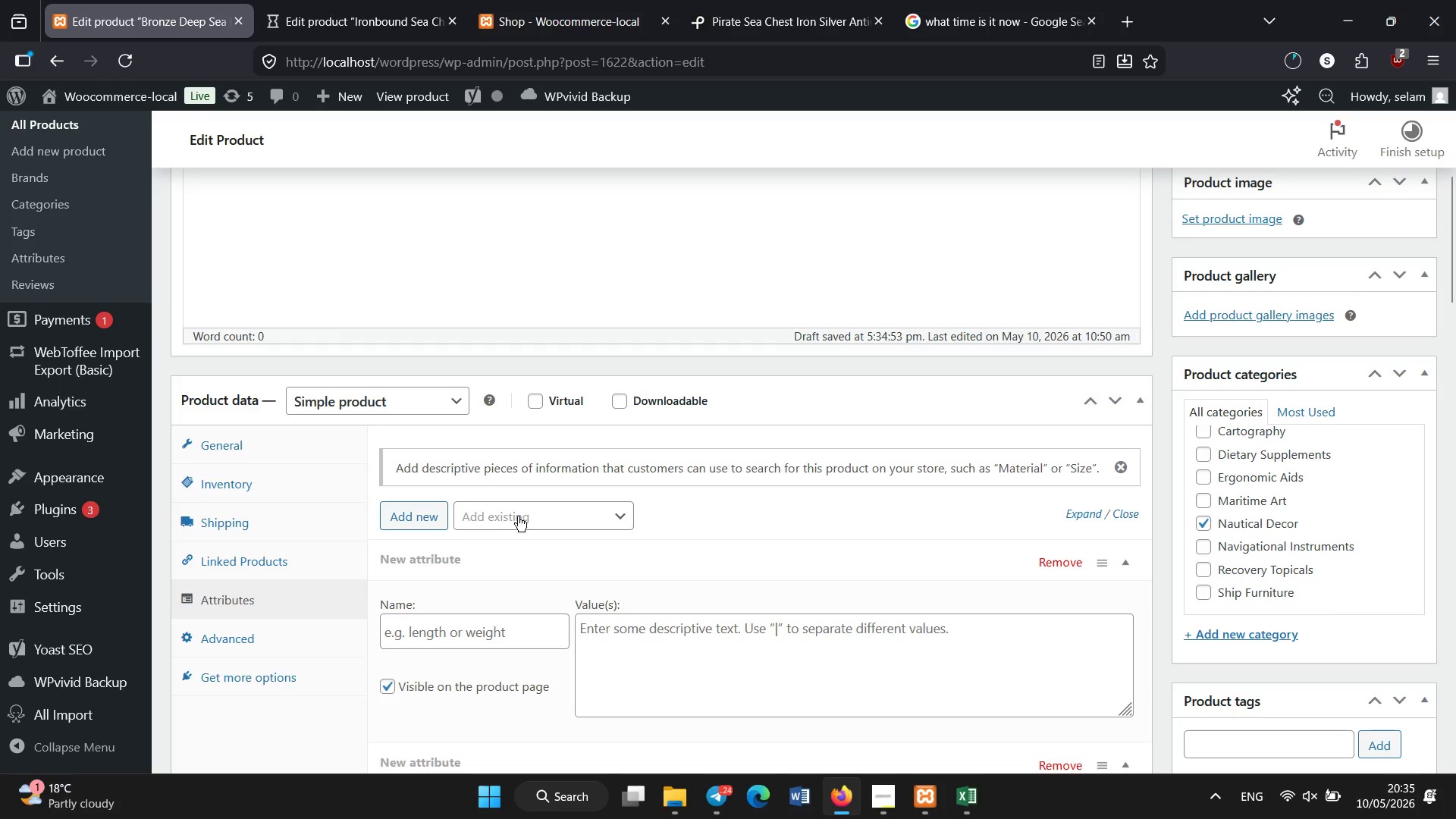 
left_click([518, 516])
 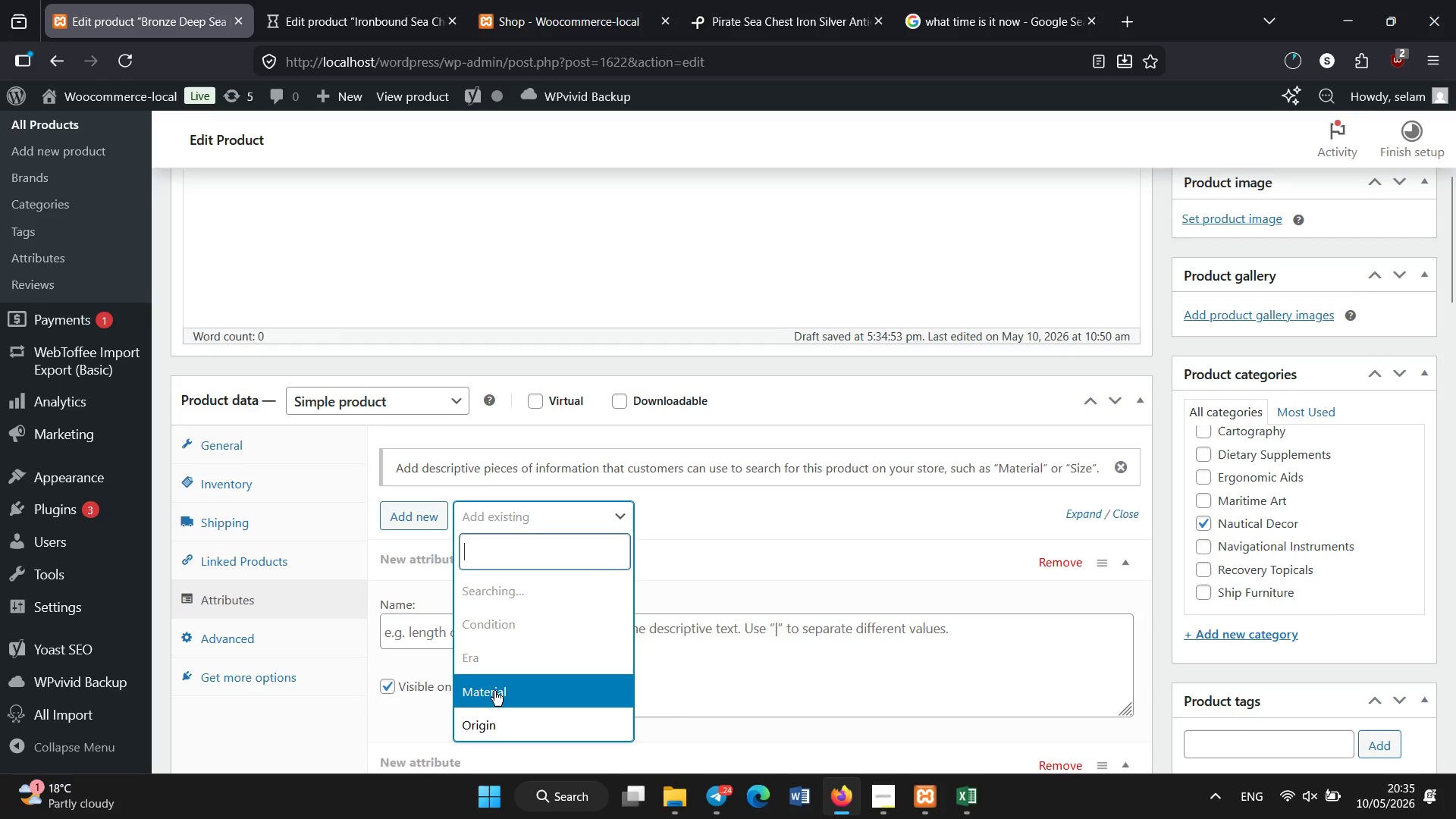 
left_click([494, 695])
 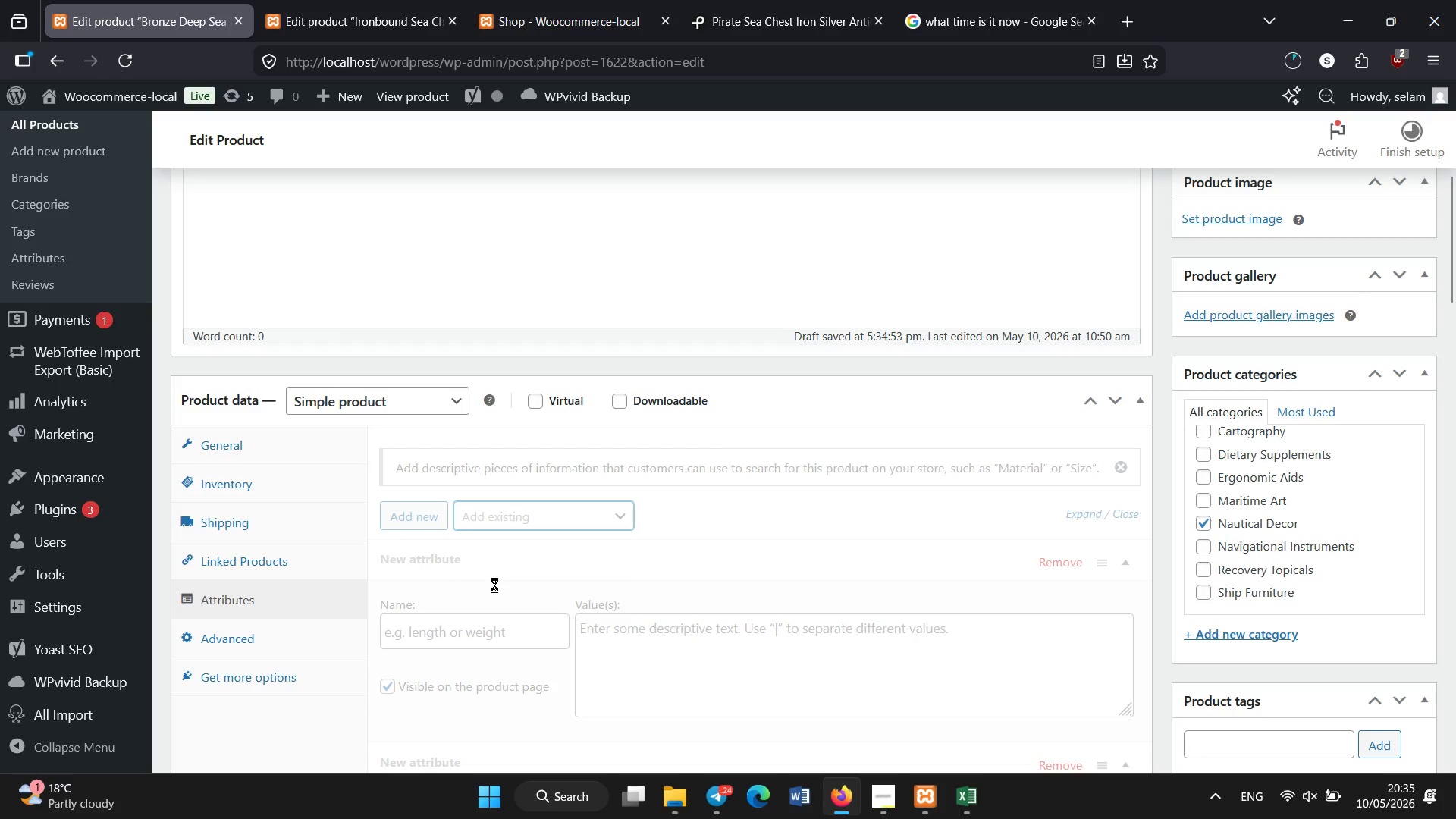 
mouse_move([538, 523])
 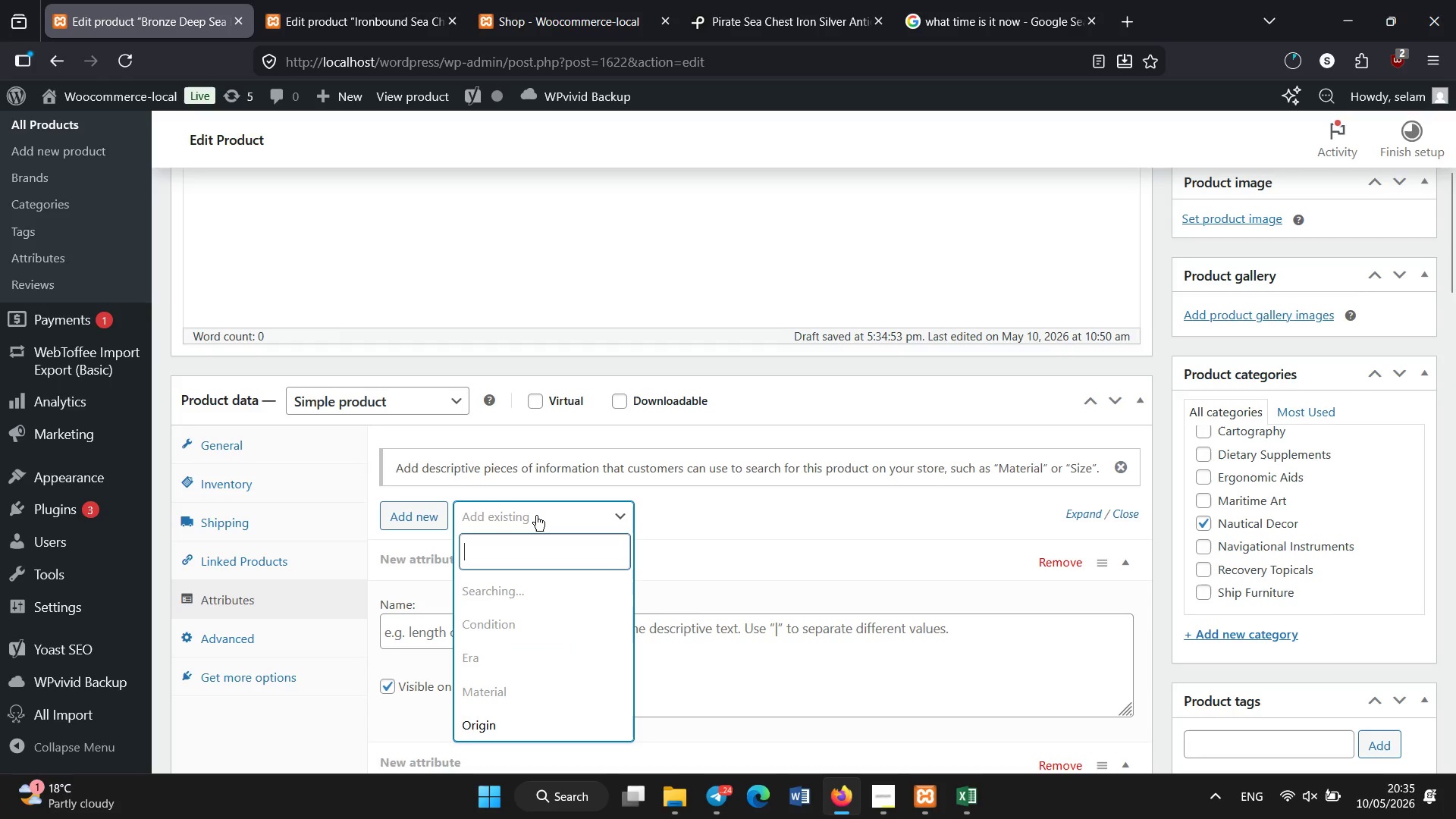 
left_click([536, 516])
 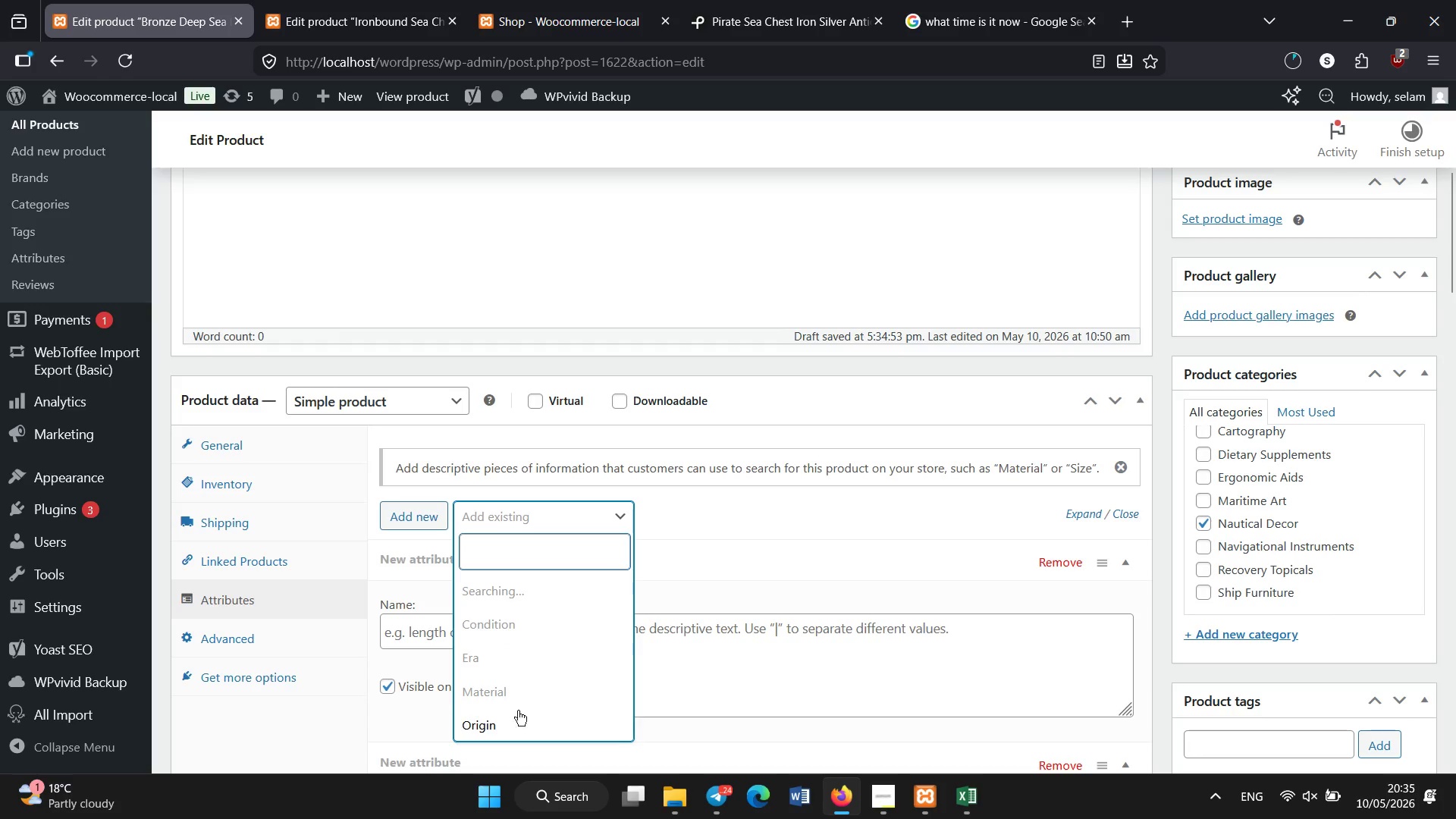 
left_click([518, 717])
 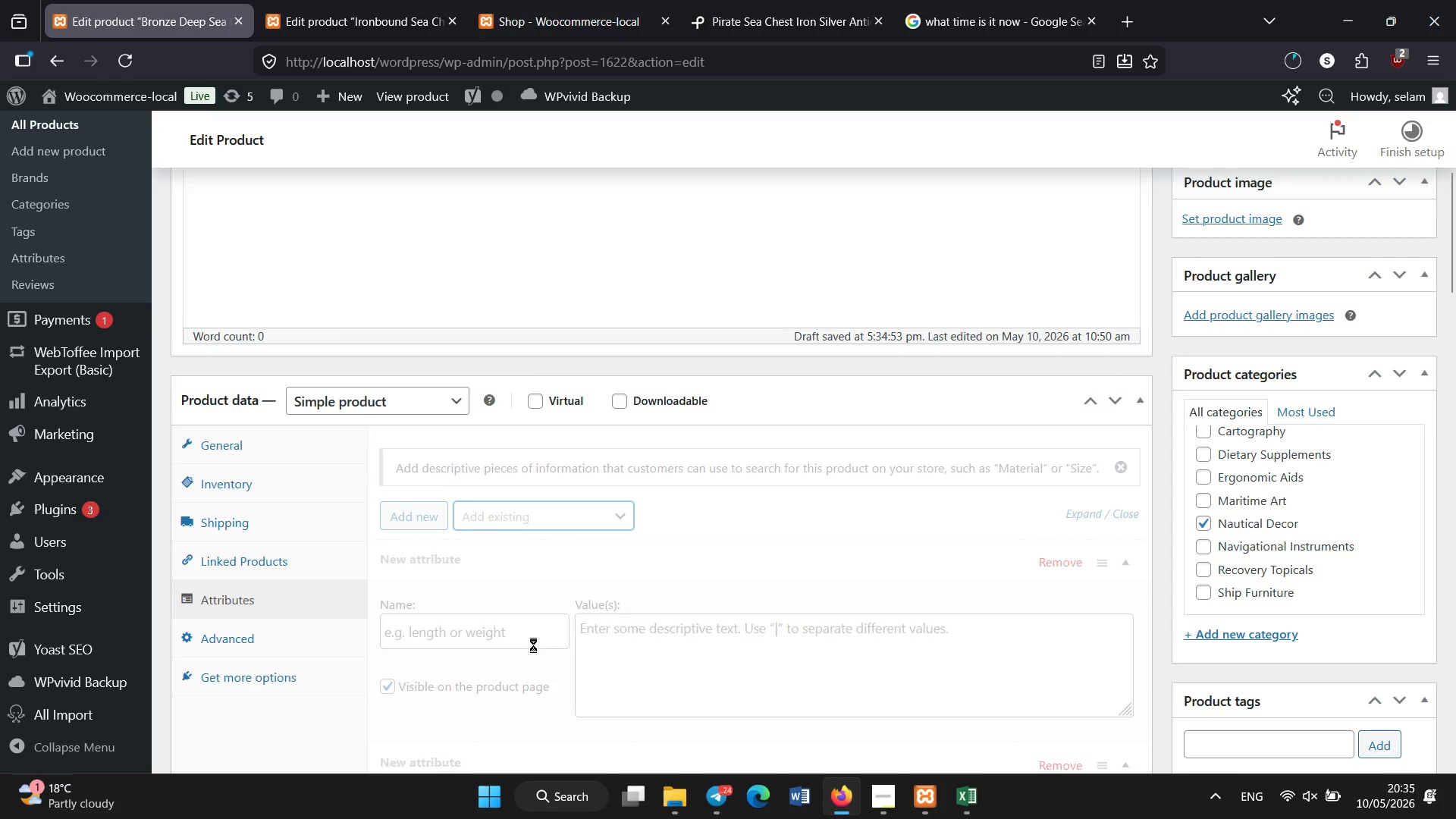 
scroll: coordinate [533, 645], scroll_direction: down, amount: 5.0
 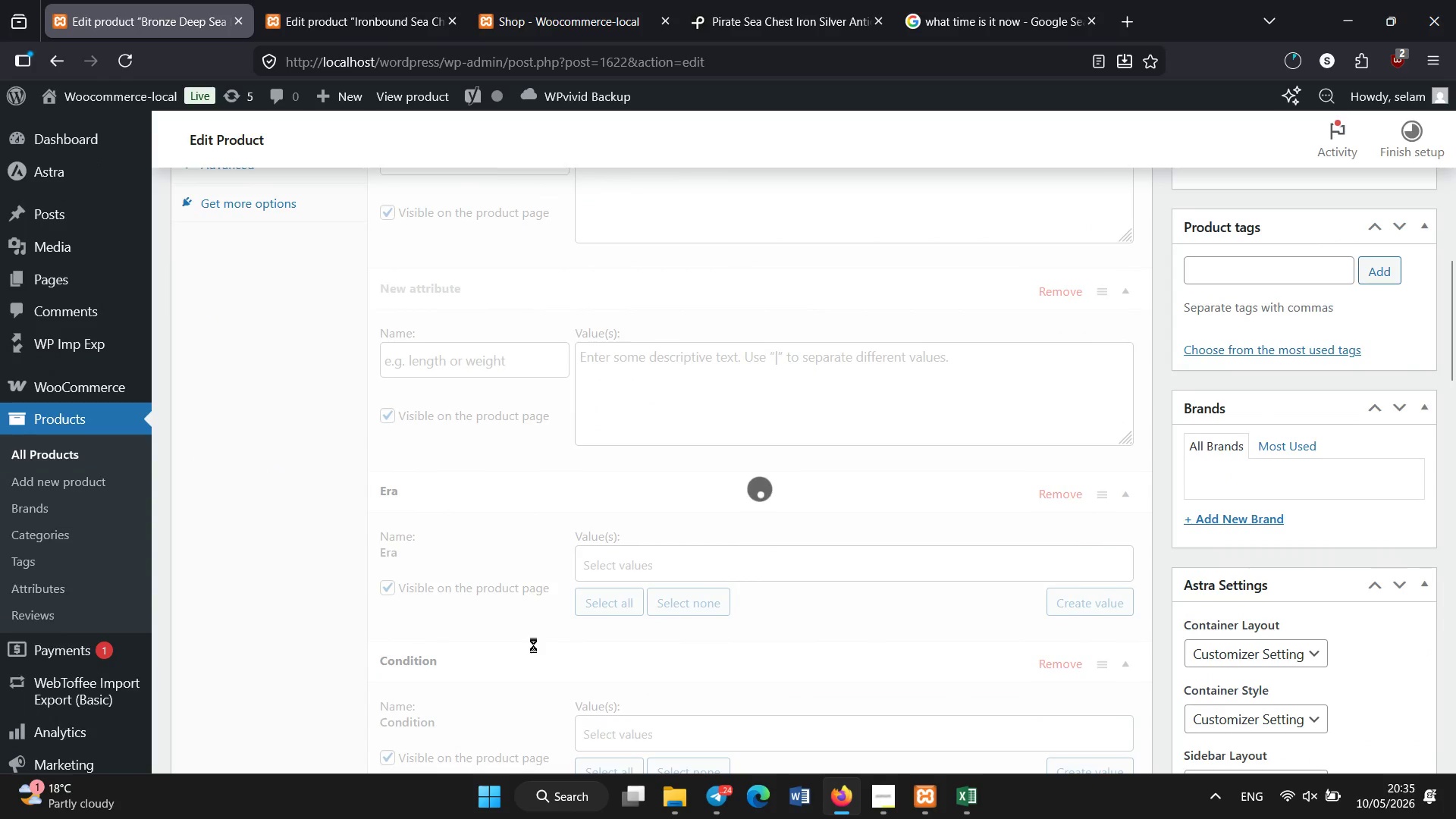 
scroll: coordinate [533, 645], scroll_direction: up, amount: 3.0
 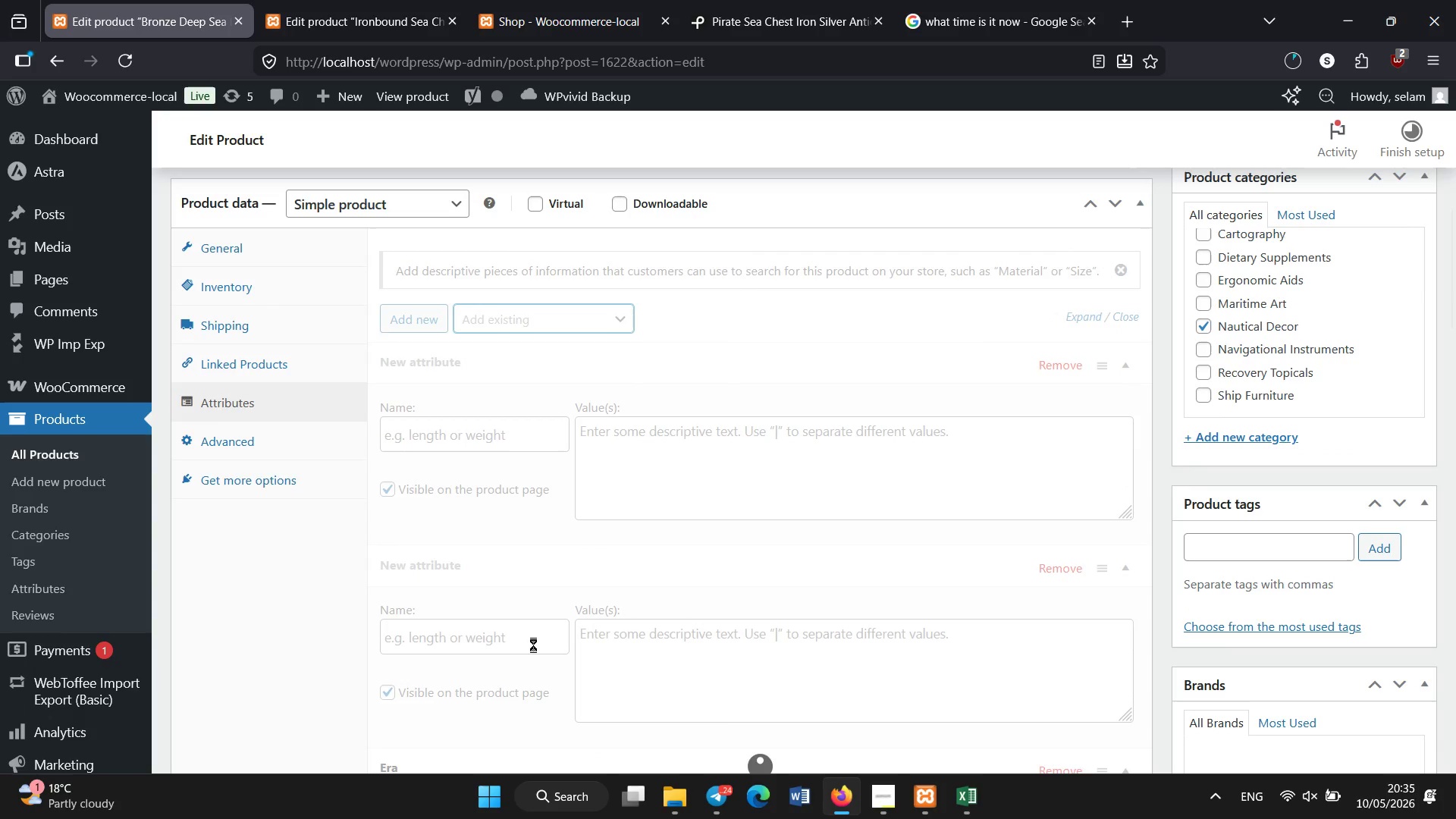 
scroll: coordinate [533, 645], scroll_direction: down, amount: 4.0
 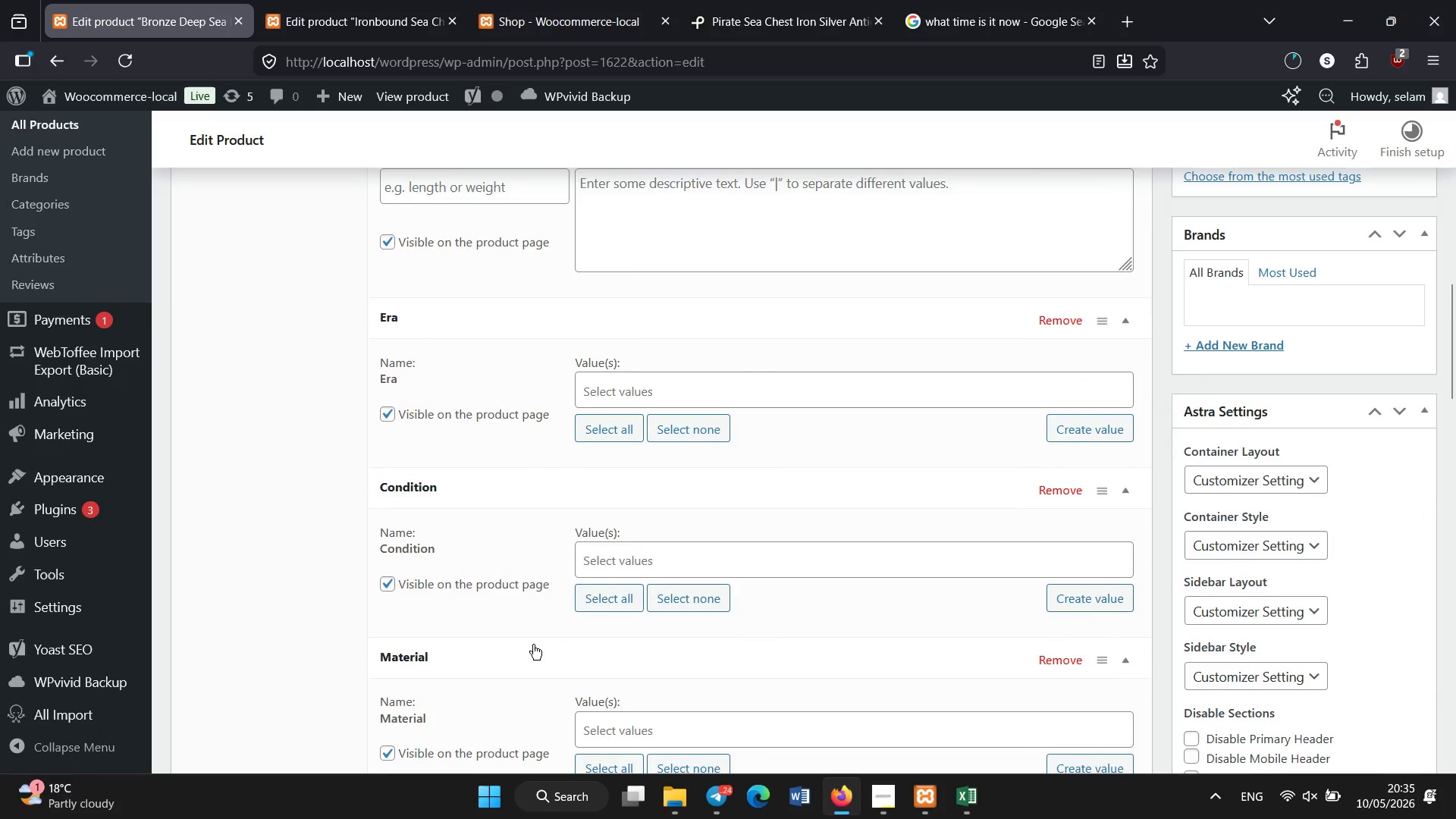 
scroll: coordinate [1127, 329], scroll_direction: up, amount: 3.0
 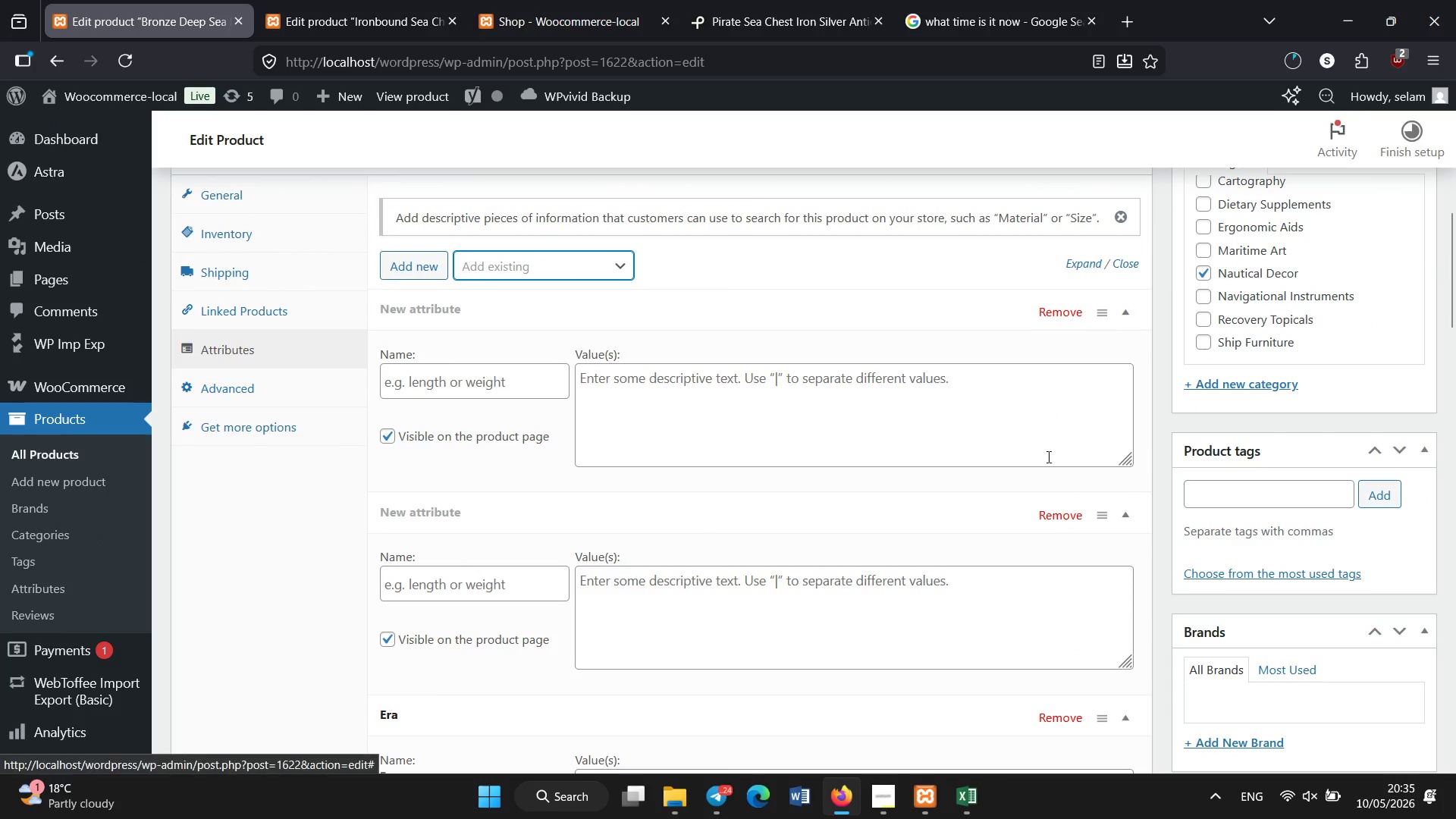 
left_click([1055, 302])
 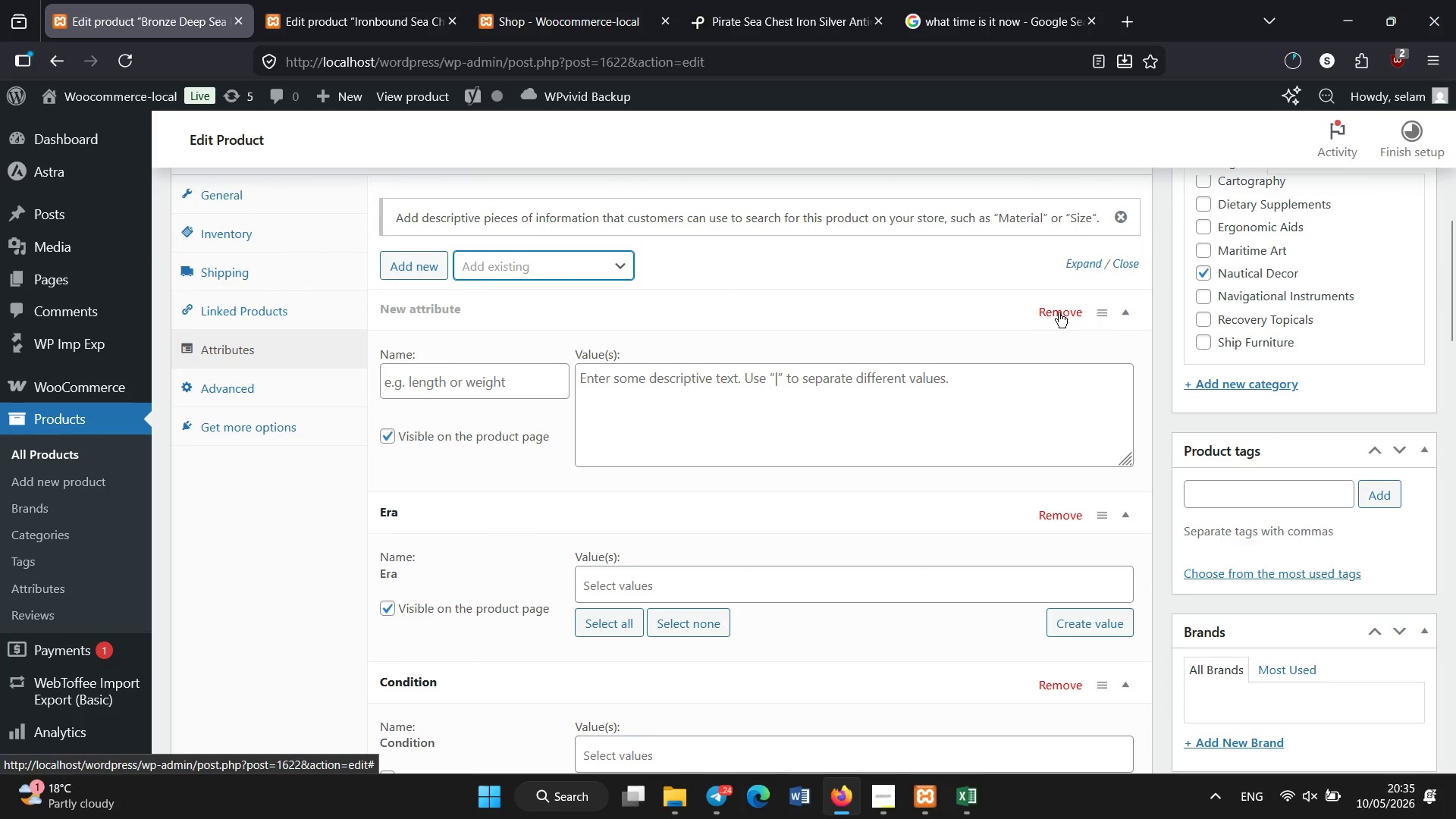 
left_click([1059, 312])
 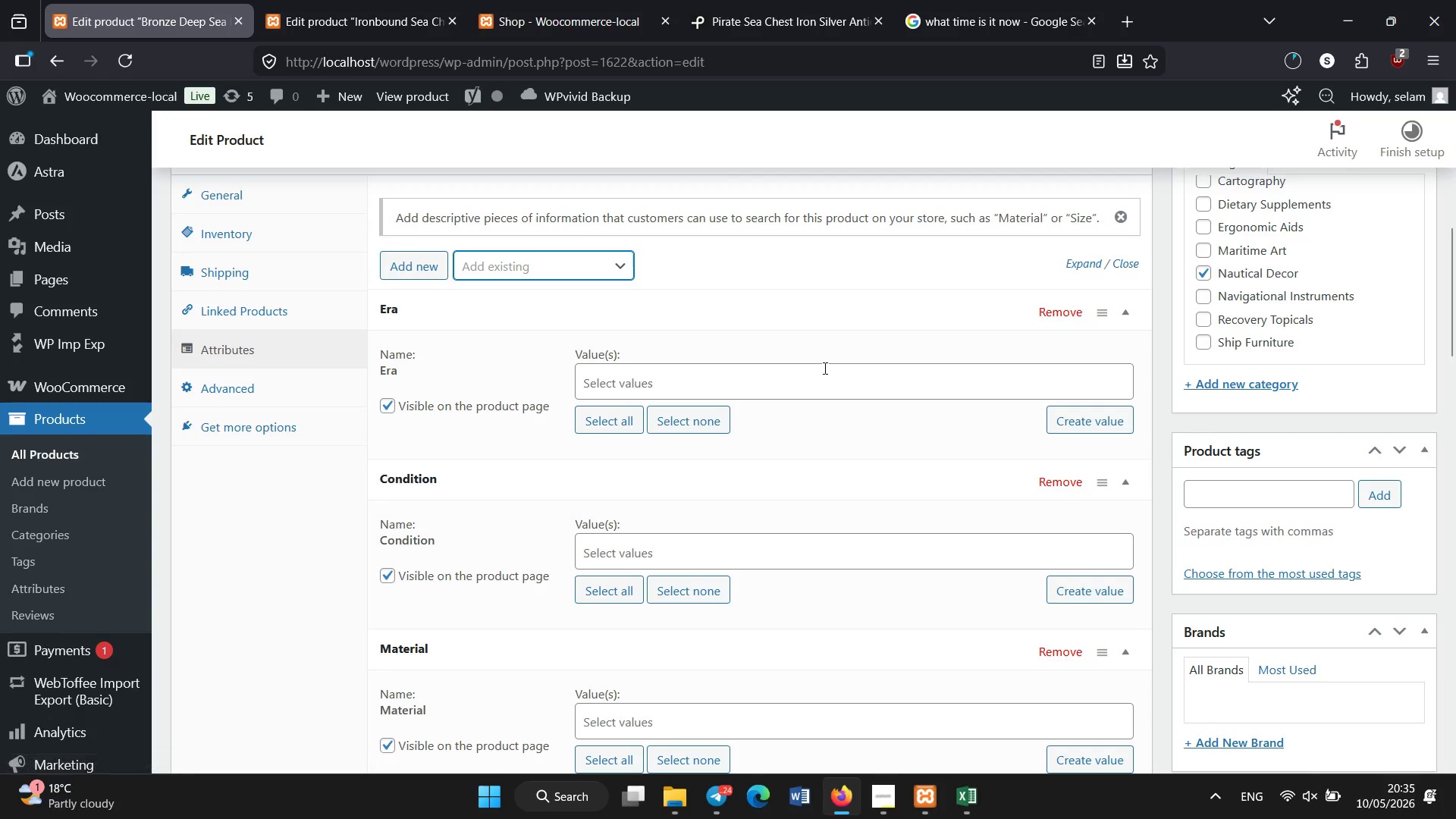 
left_click([827, 374])
 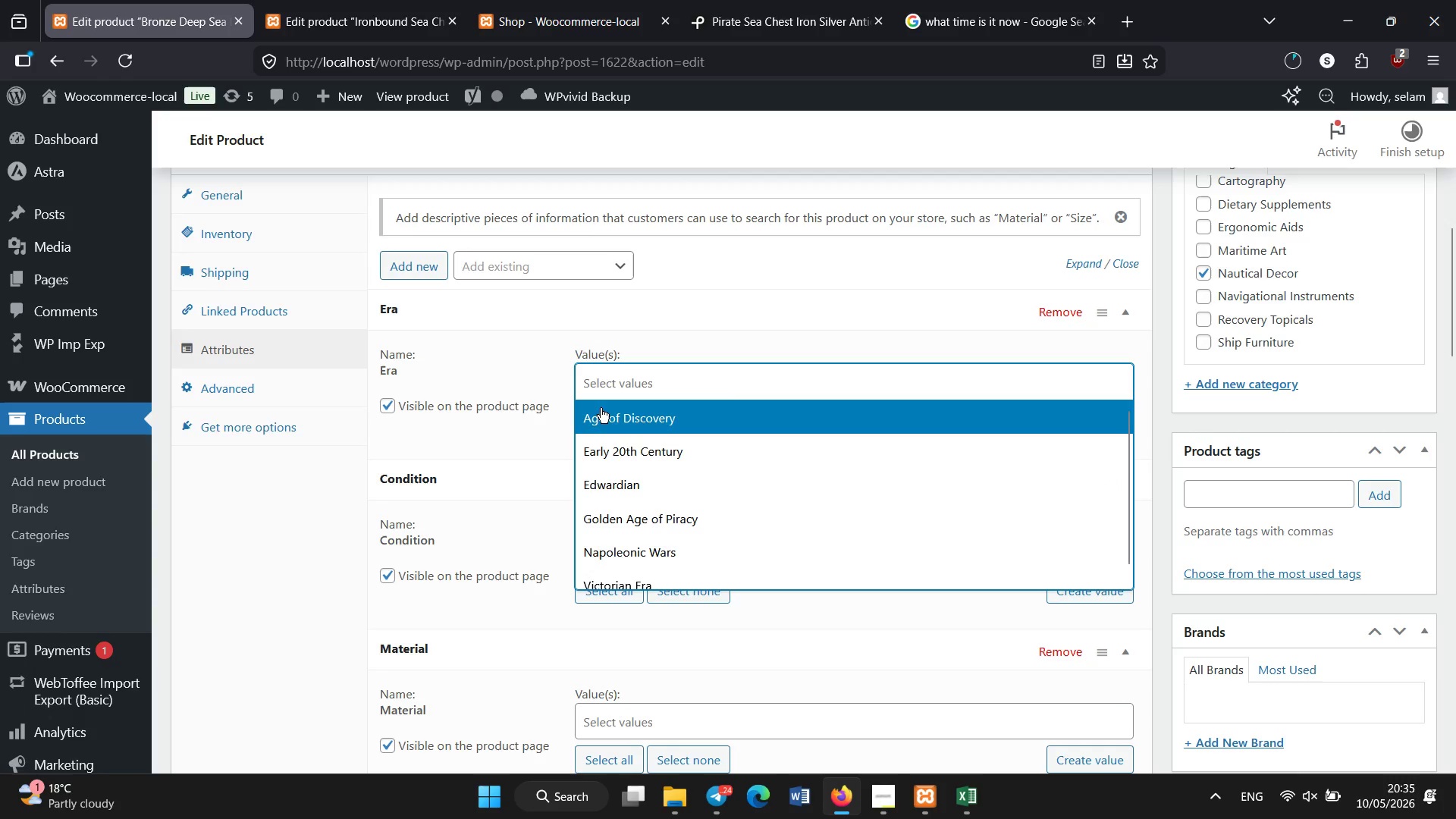 
left_click([604, 425])
 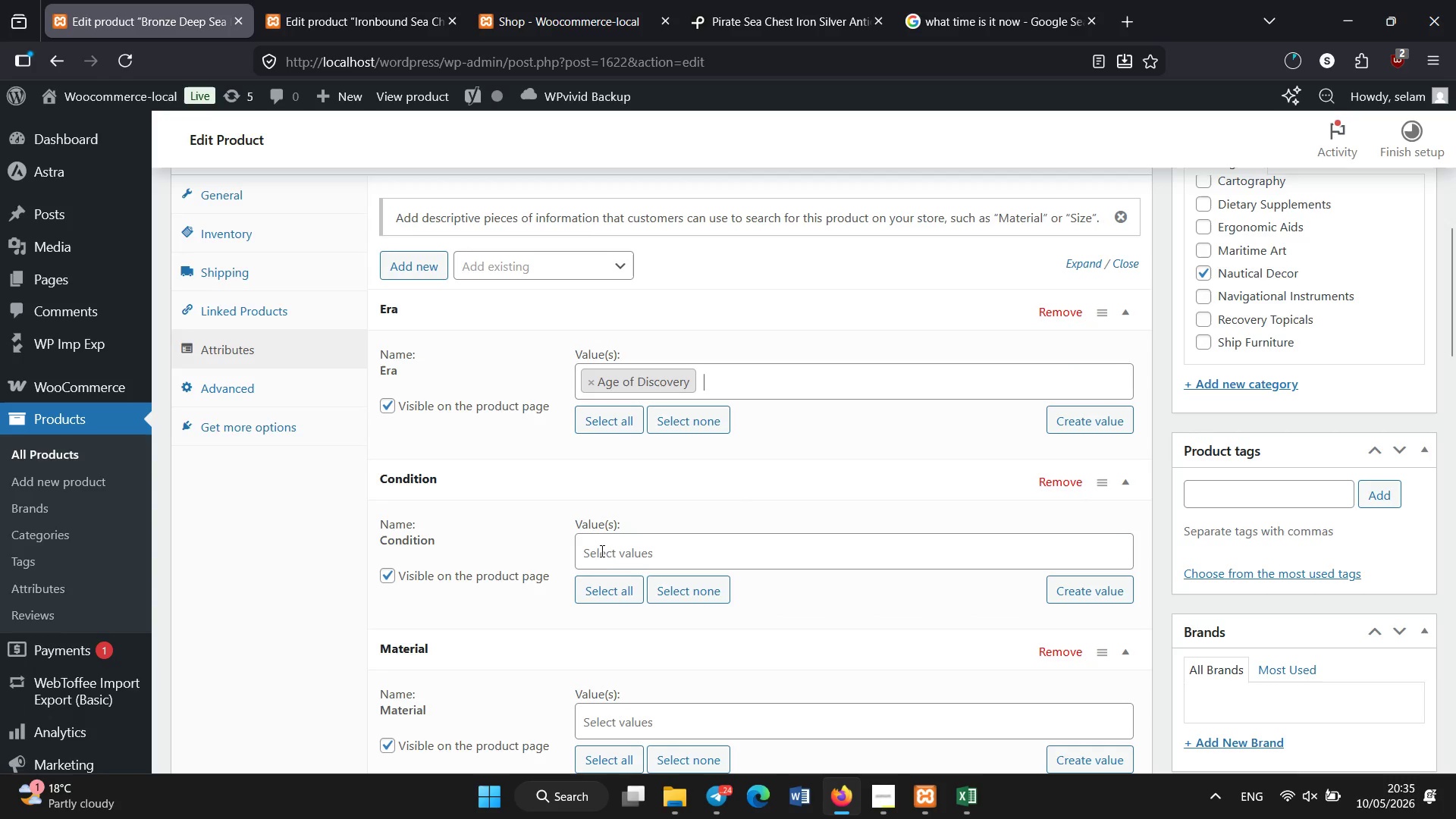 
left_click([610, 561])
 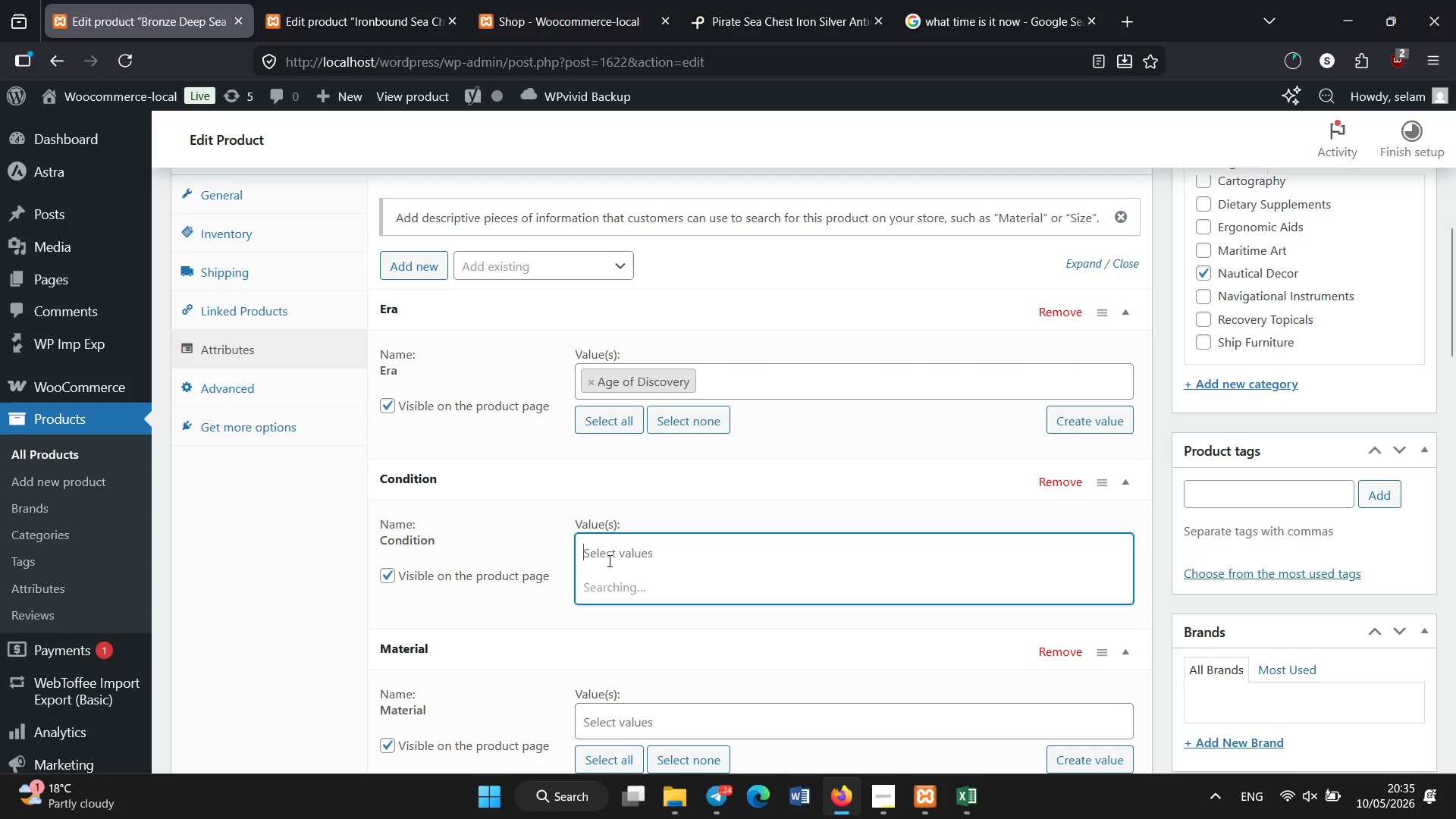 
scroll: coordinate [610, 561], scroll_direction: none, amount: 0.0
 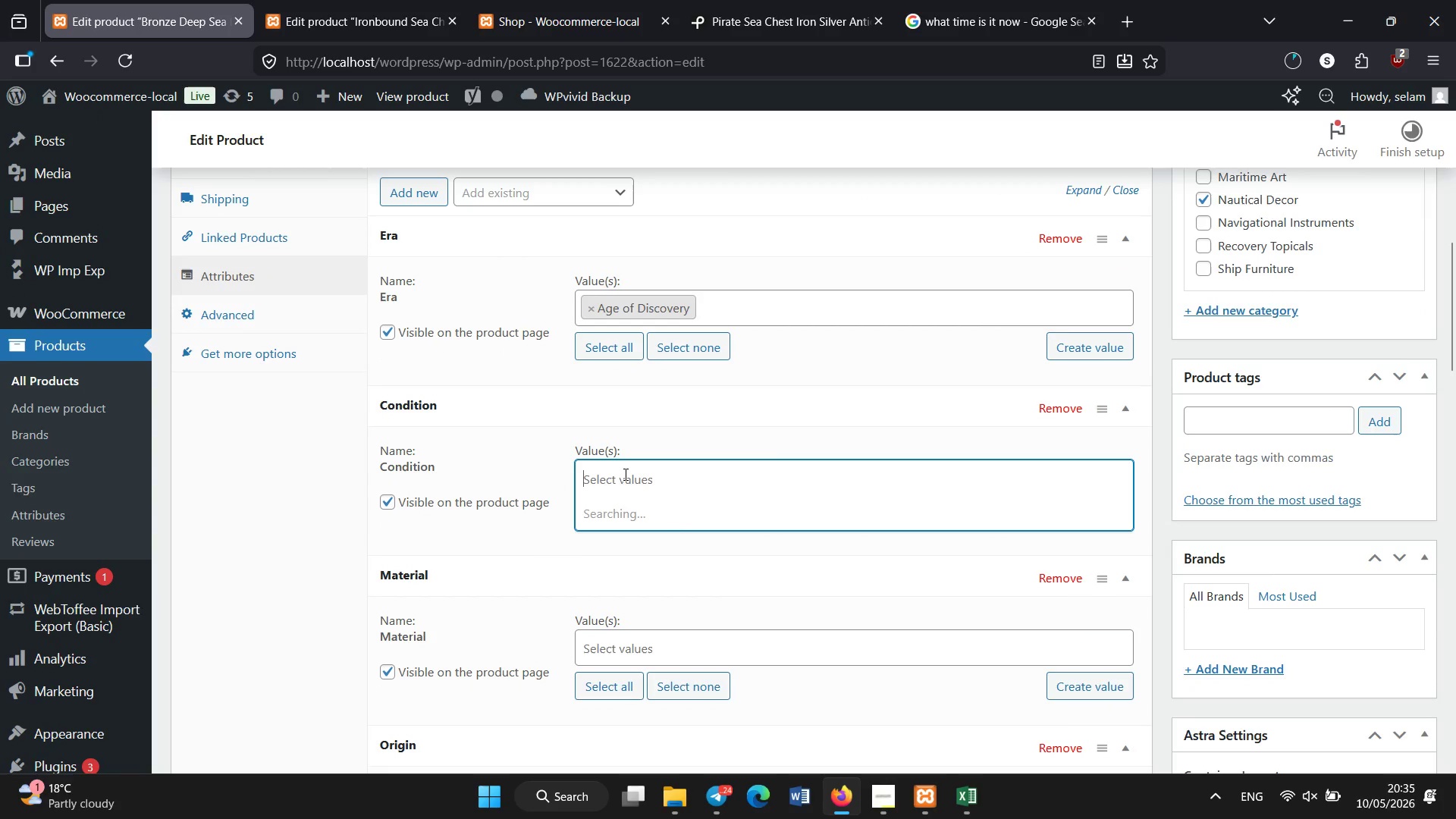 
mouse_move([614, 494])
 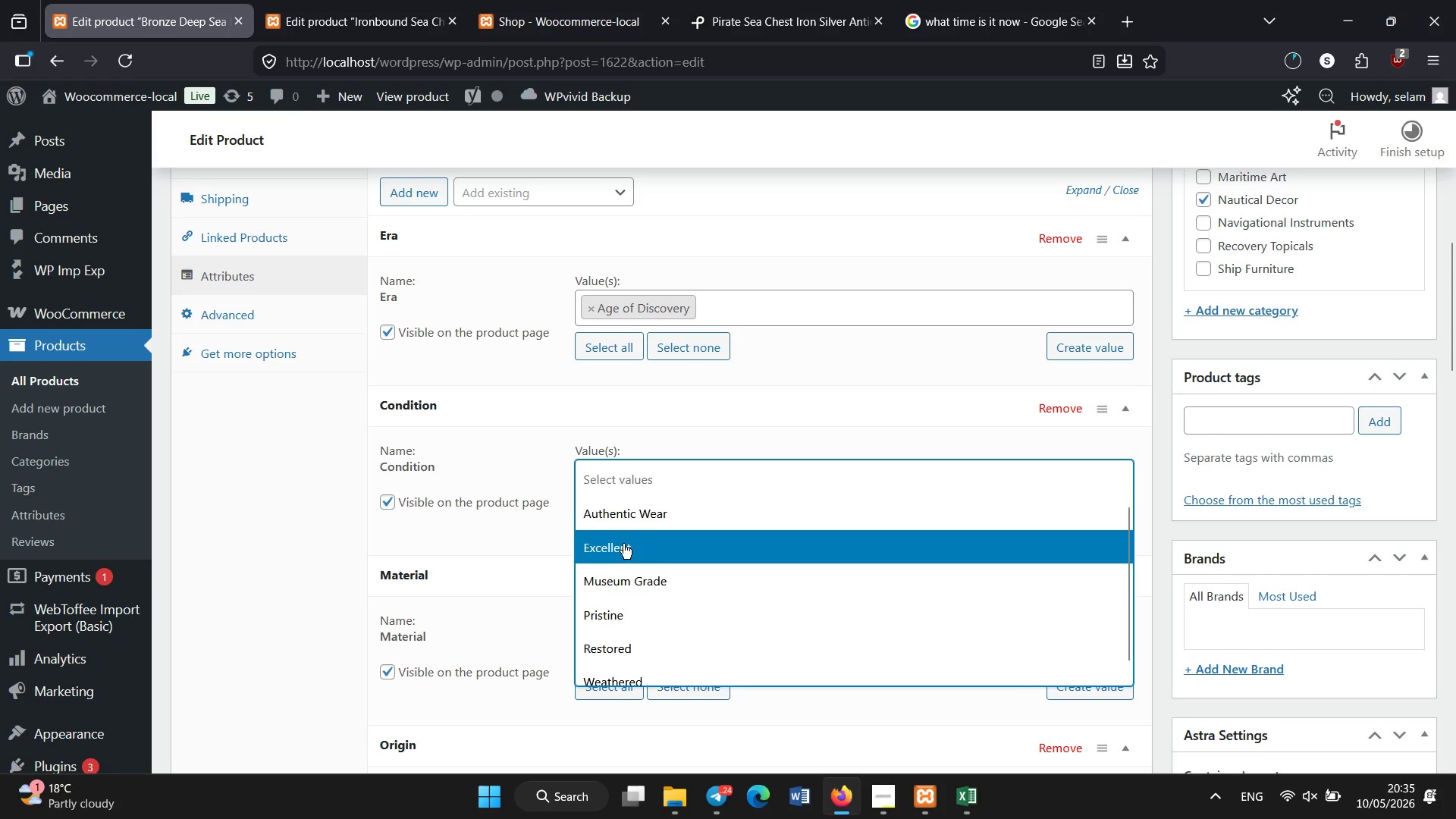 
left_click([623, 544])
 